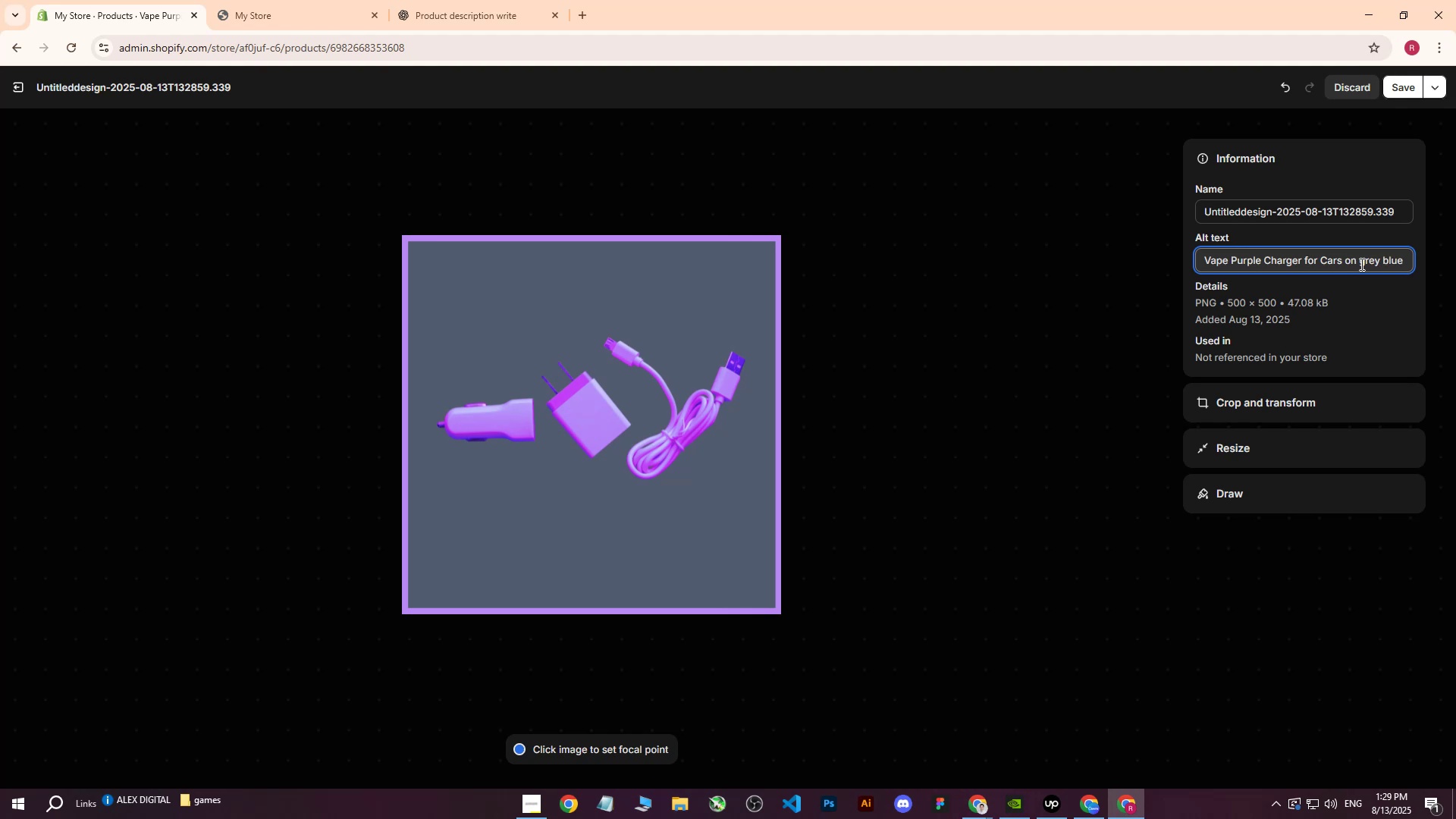 
type( bak)
key(Backspace)
type(ckg)
key(Backspace)
key(Backspace)
key(Backspace)
key(Backspace)
key(Backspace)
key(Backspace)
key(Backspace)
type( background.)
 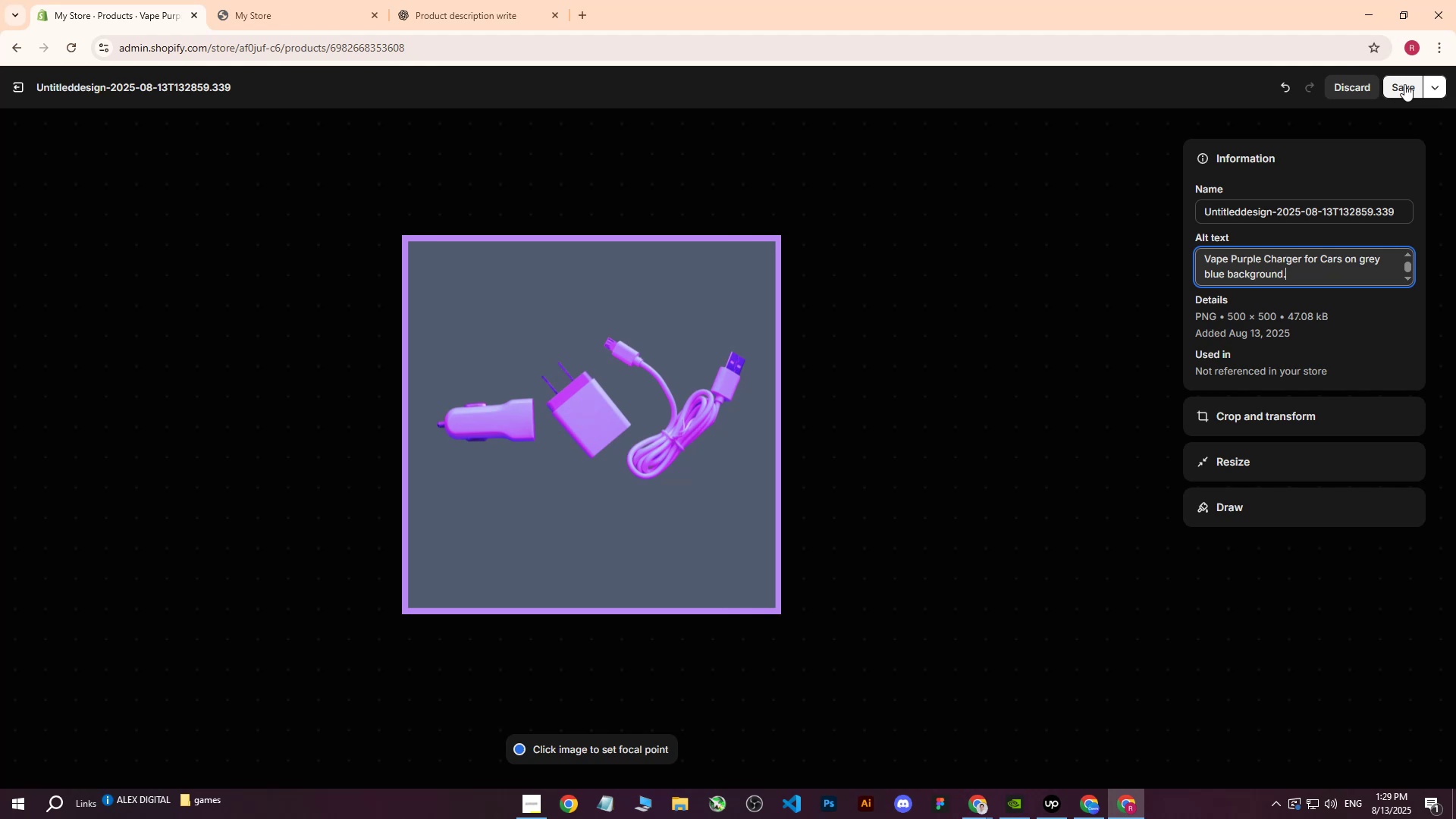 
left_click_drag(start_coordinate=[1404, 84], to_coordinate=[1210, 221])
 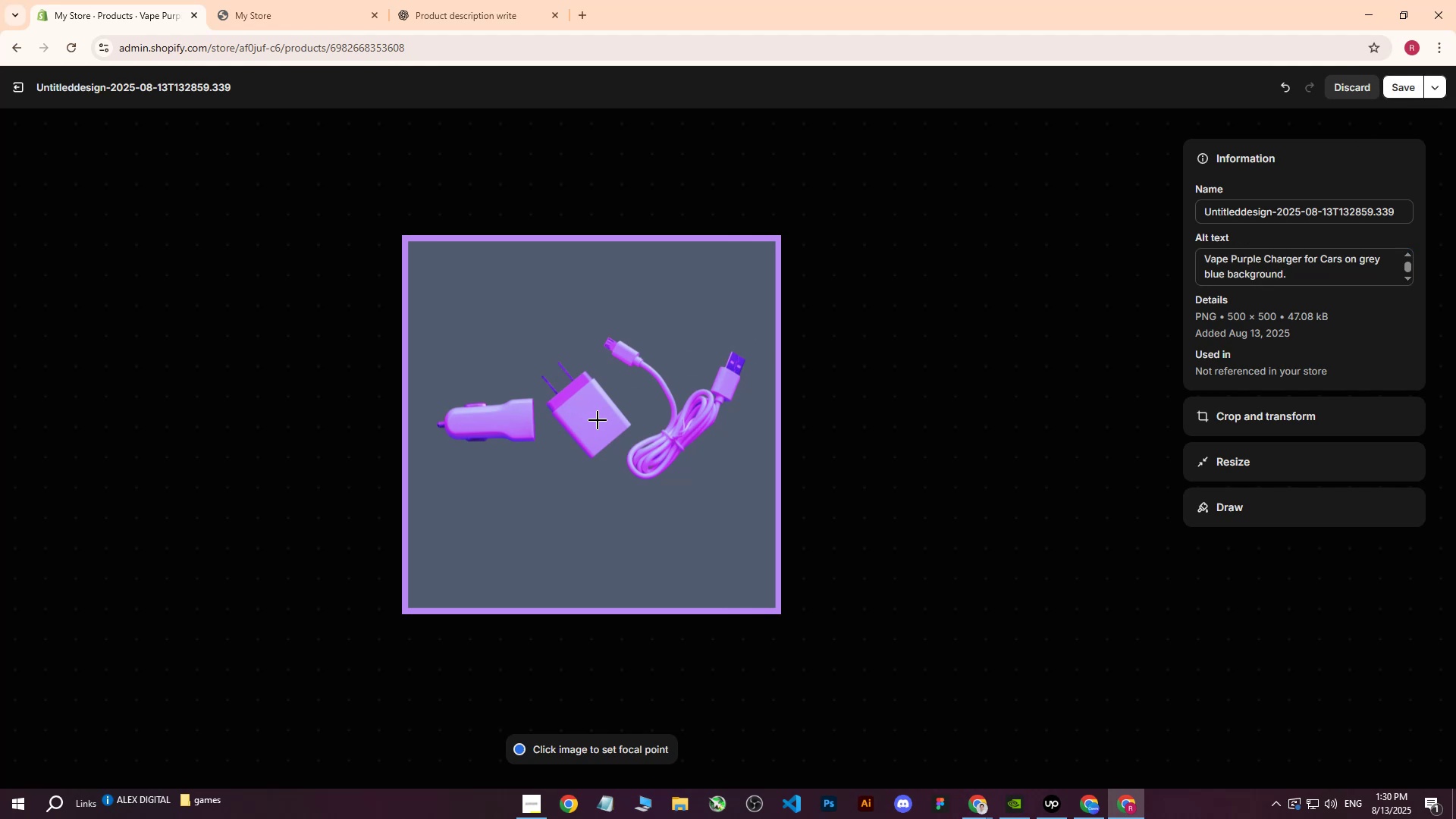 
left_click([596, 420])
 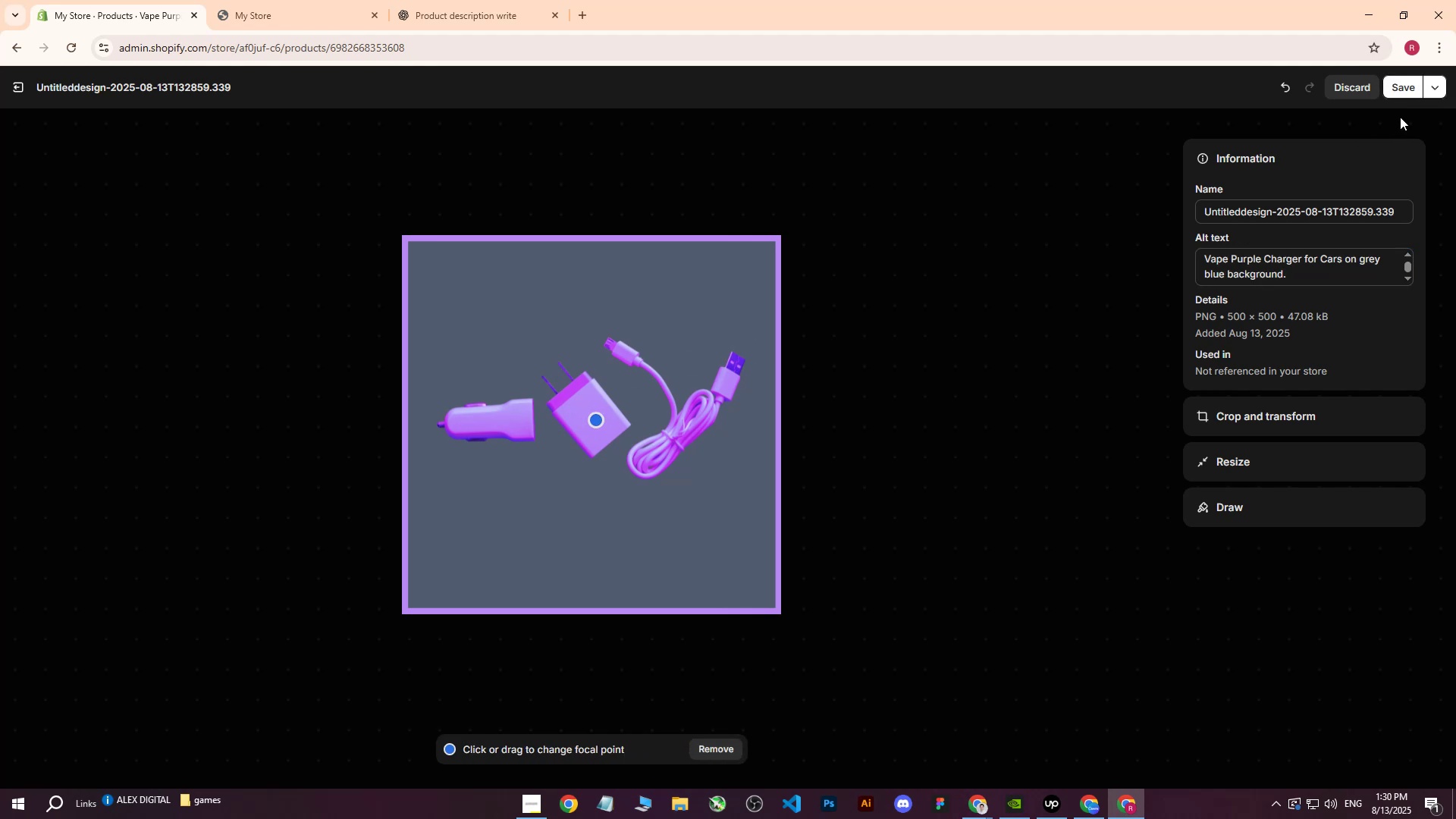 
left_click([1399, 97])
 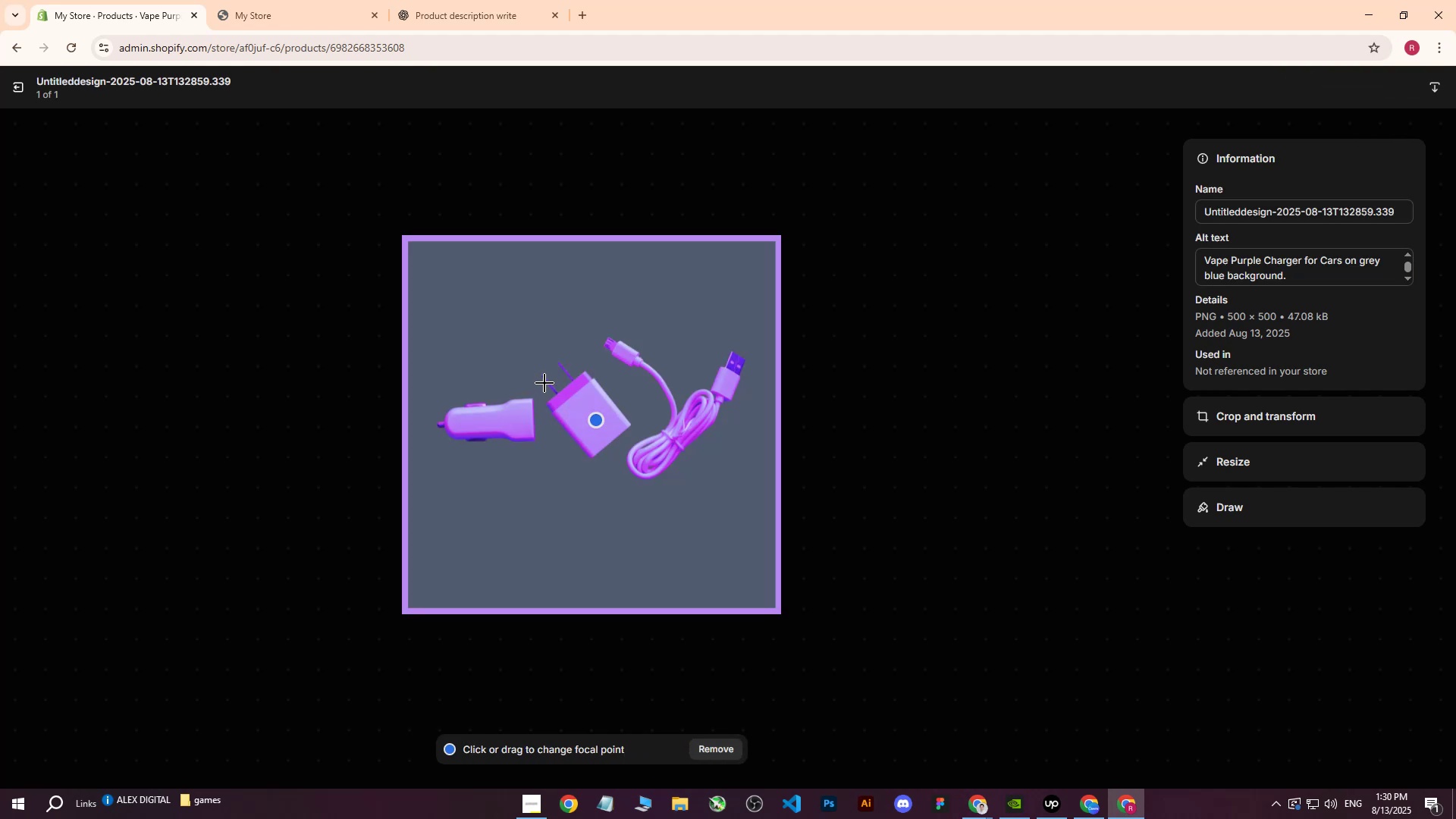 
wait(9.97)
 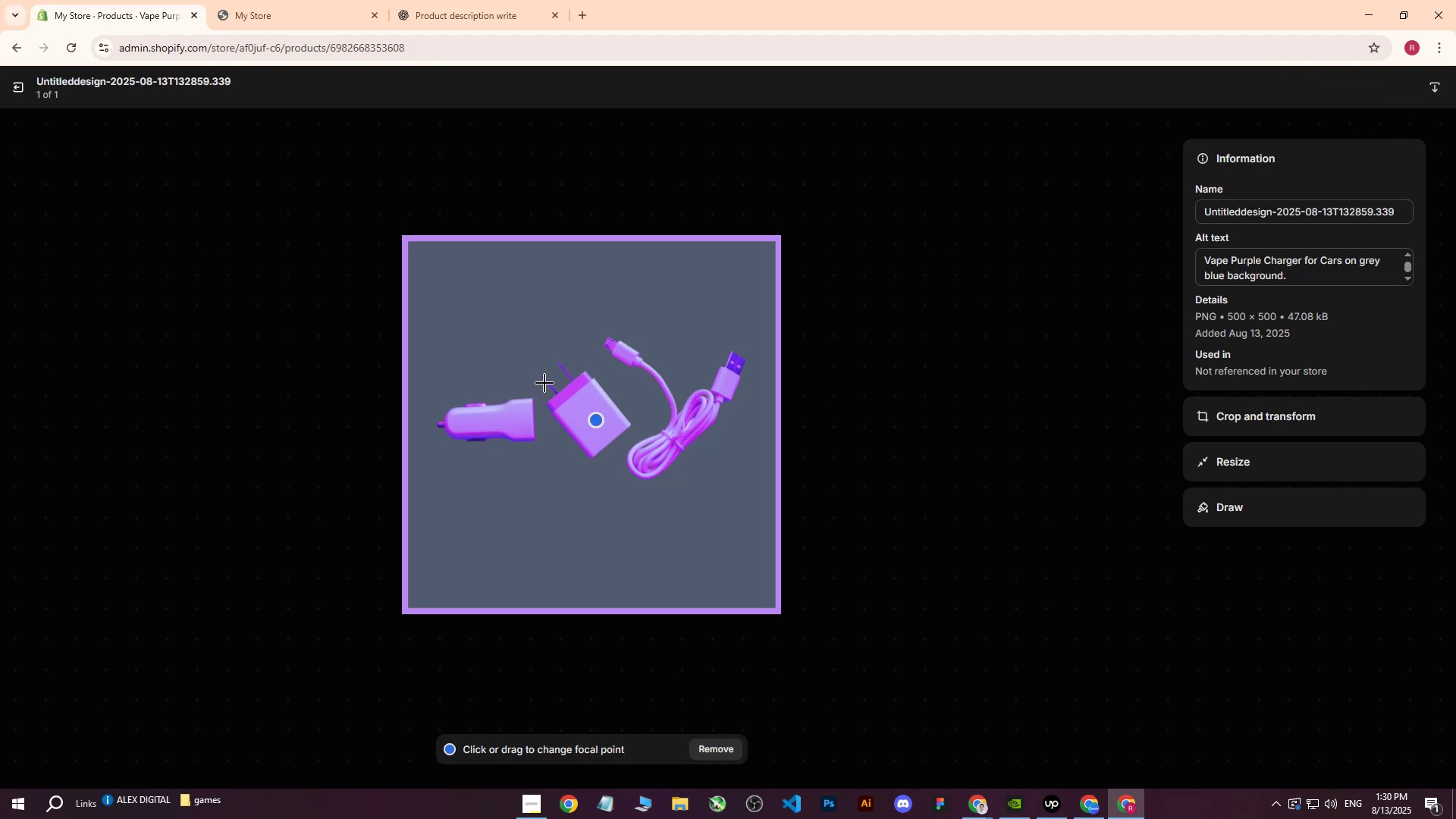 
left_click([7, 81])
 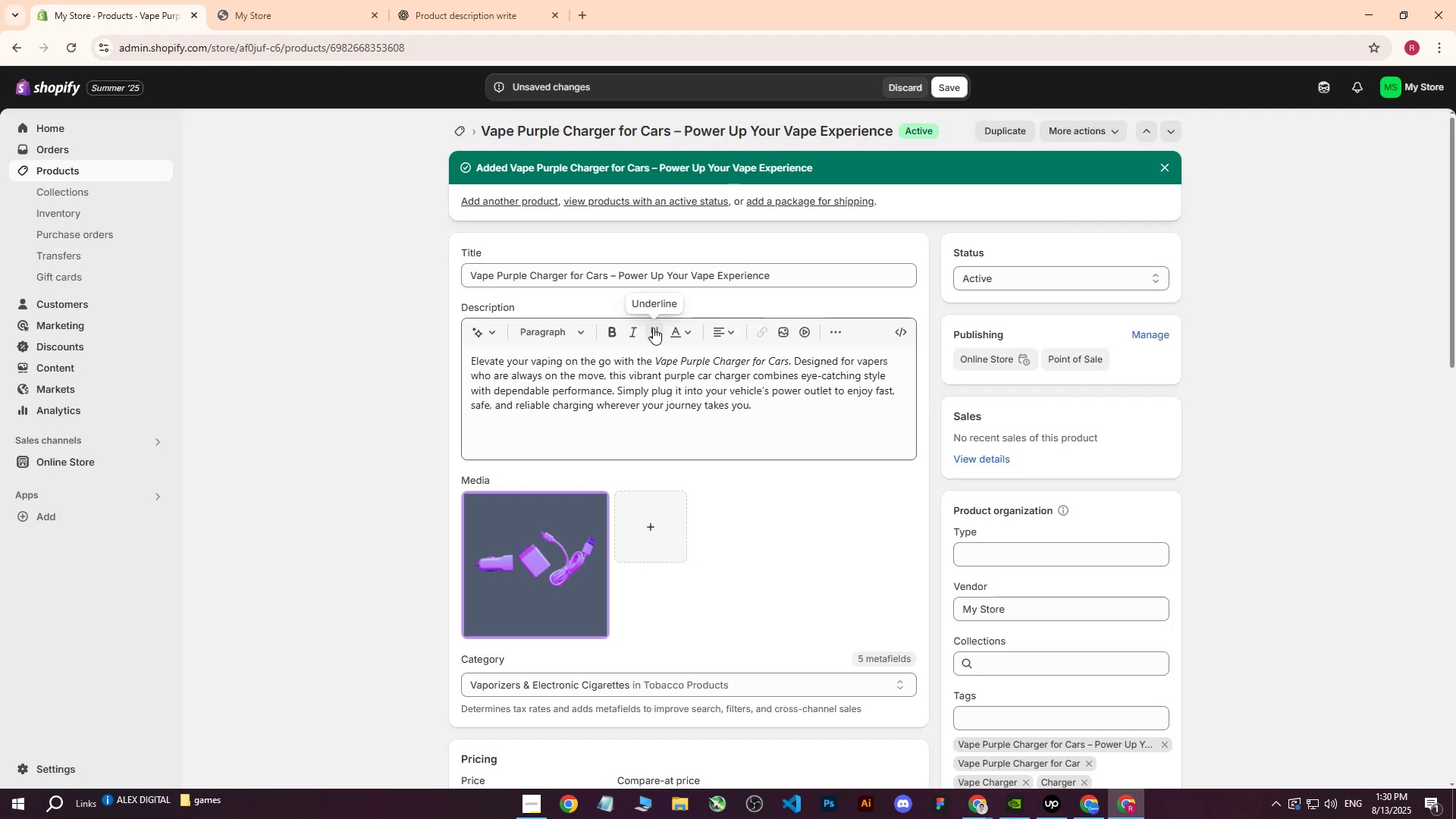 
scroll: coordinate [698, 419], scroll_direction: down, amount: 6.0
 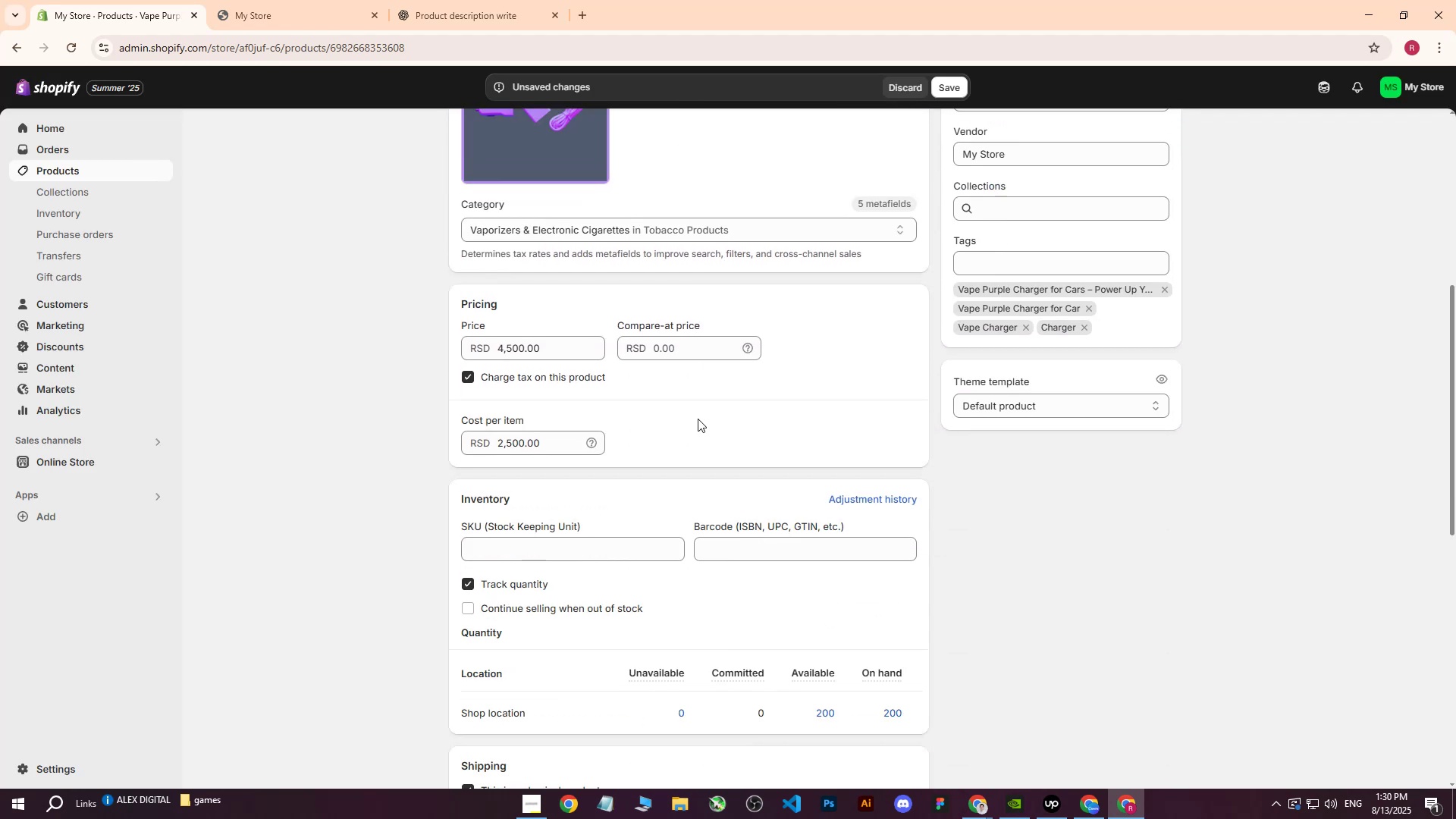 
scroll: coordinate [730, 422], scroll_direction: up, amount: 11.0
 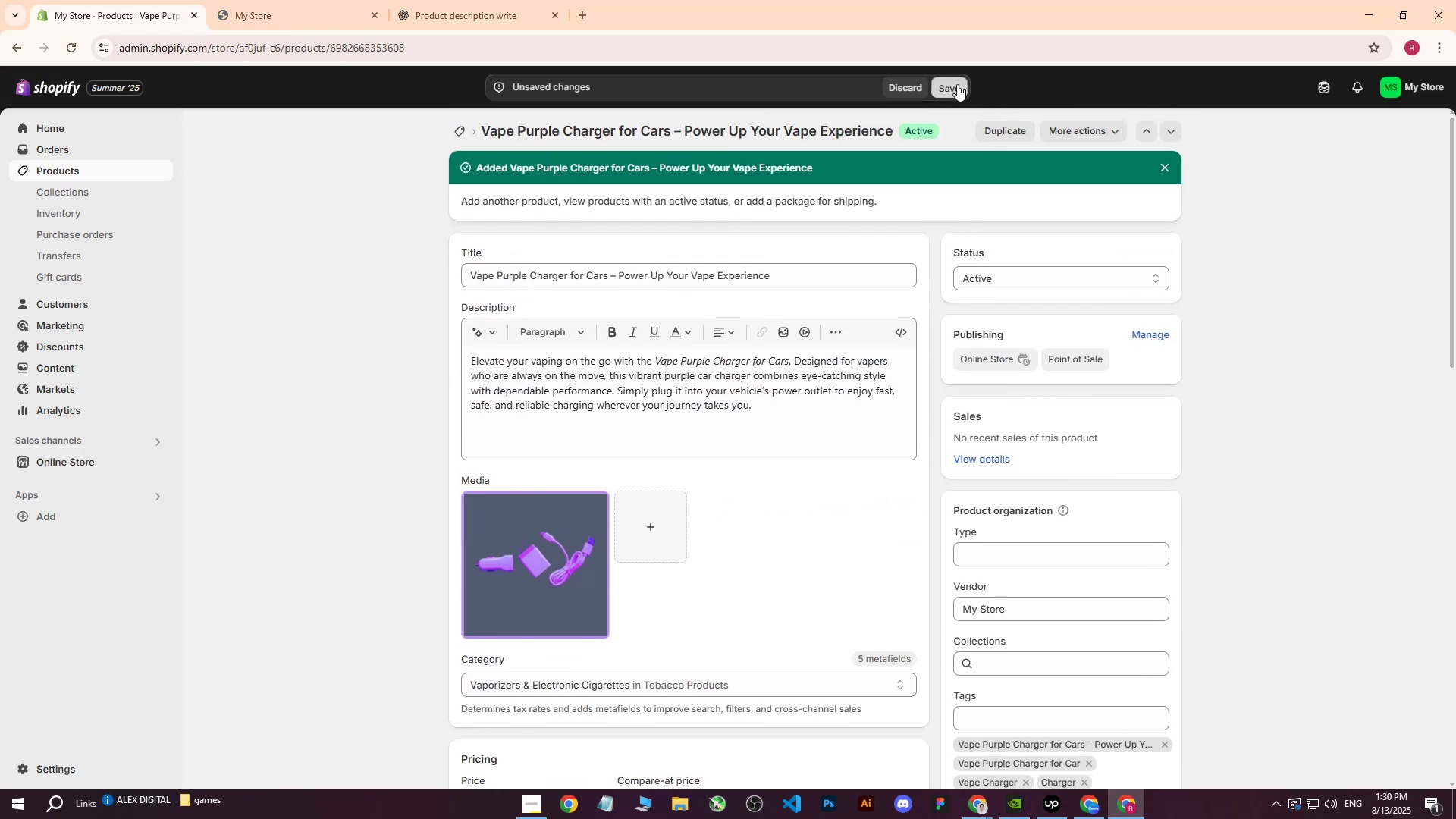 
left_click([957, 84])
 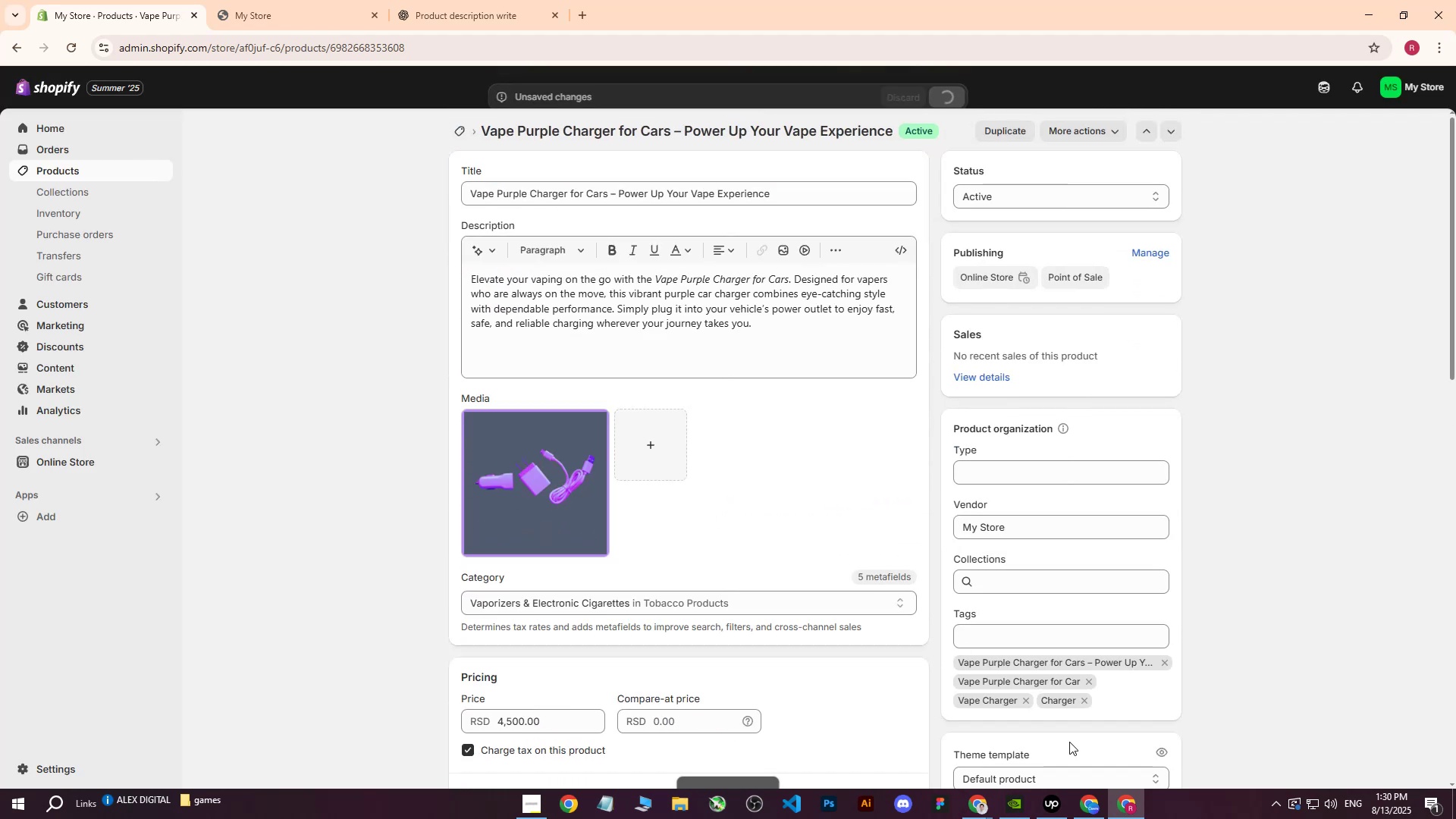 
left_click([1095, 818])
 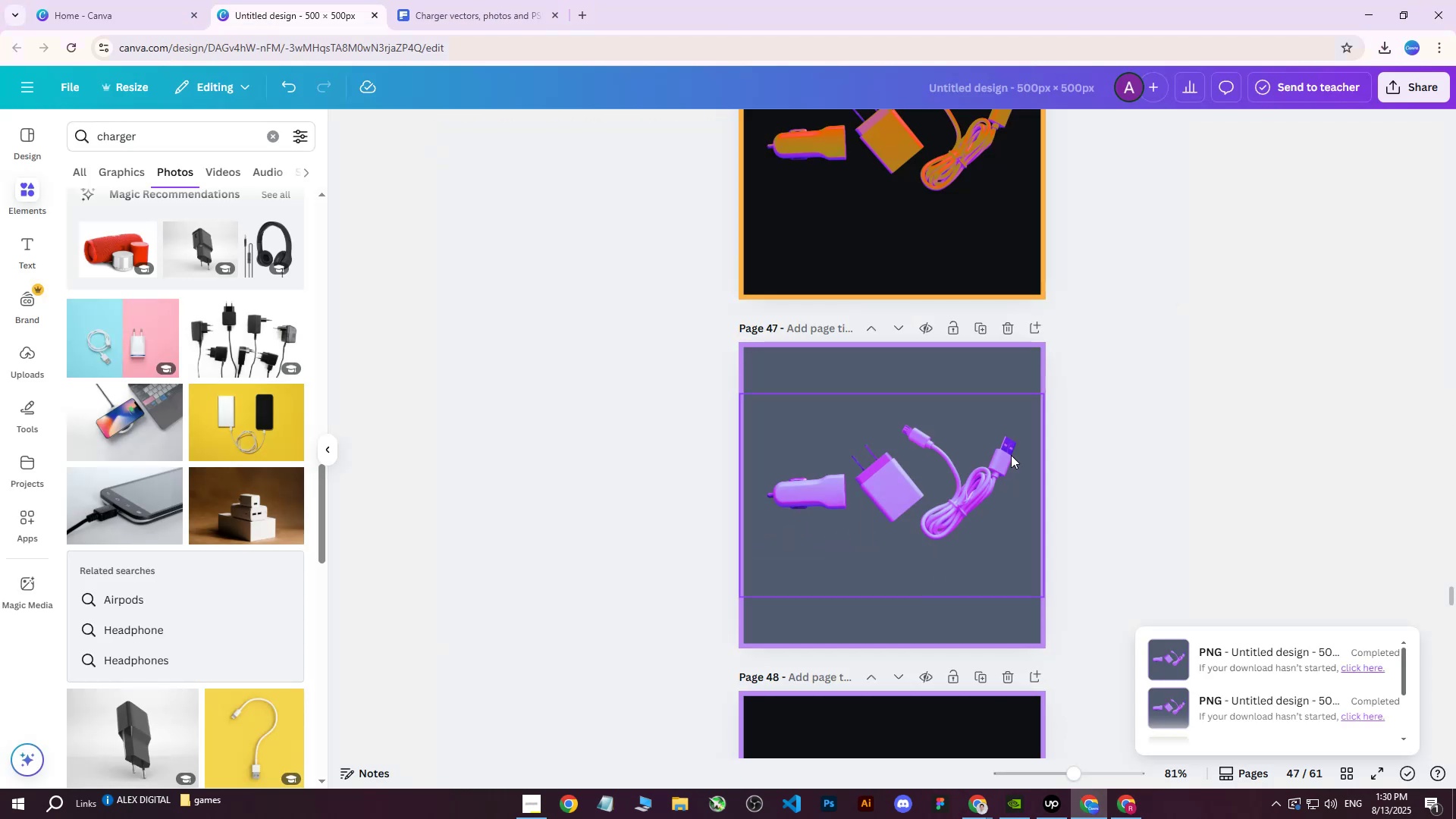 
scroll: coordinate [987, 321], scroll_direction: down, amount: 4.0
 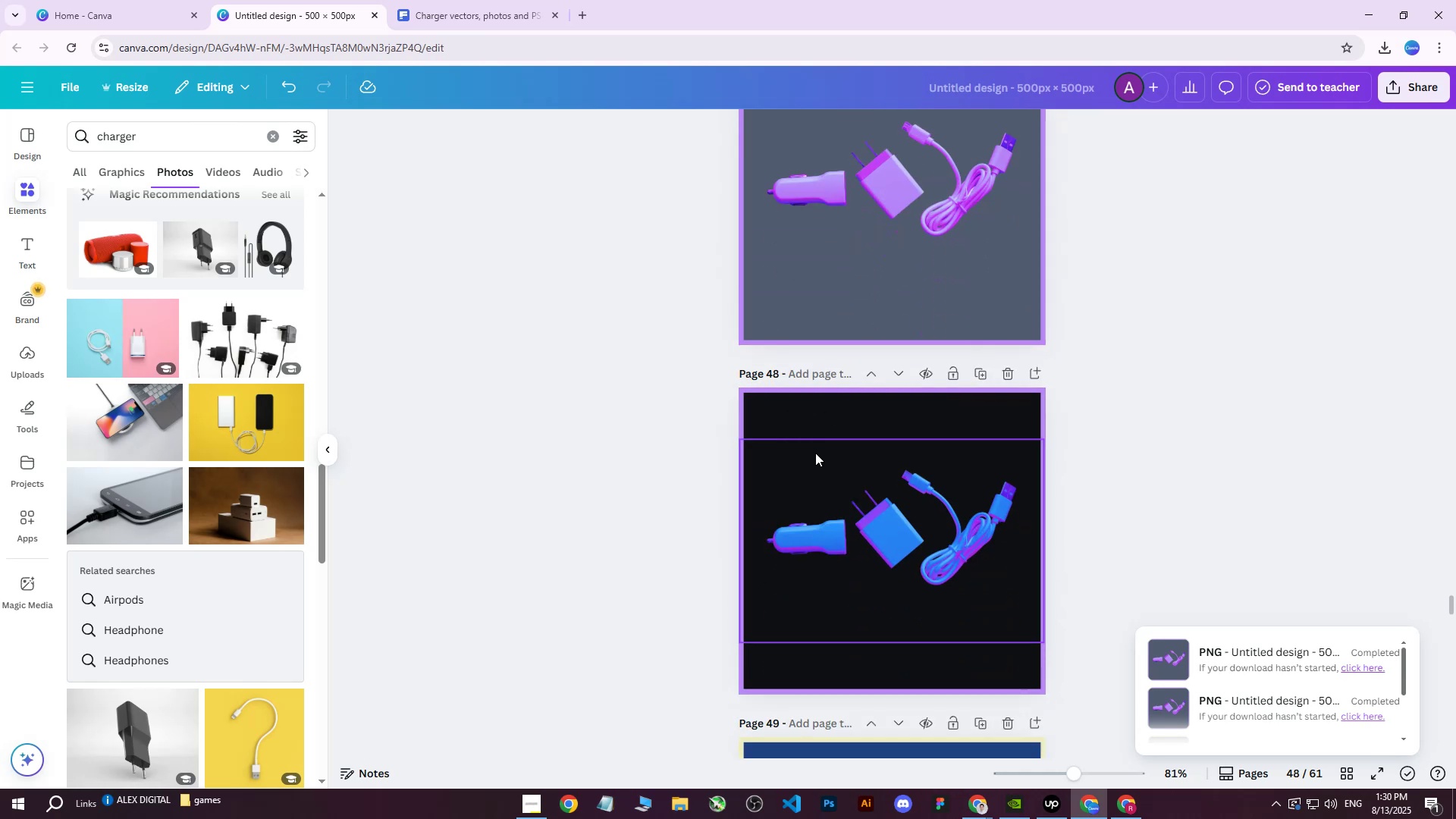 
left_click([773, 413])
 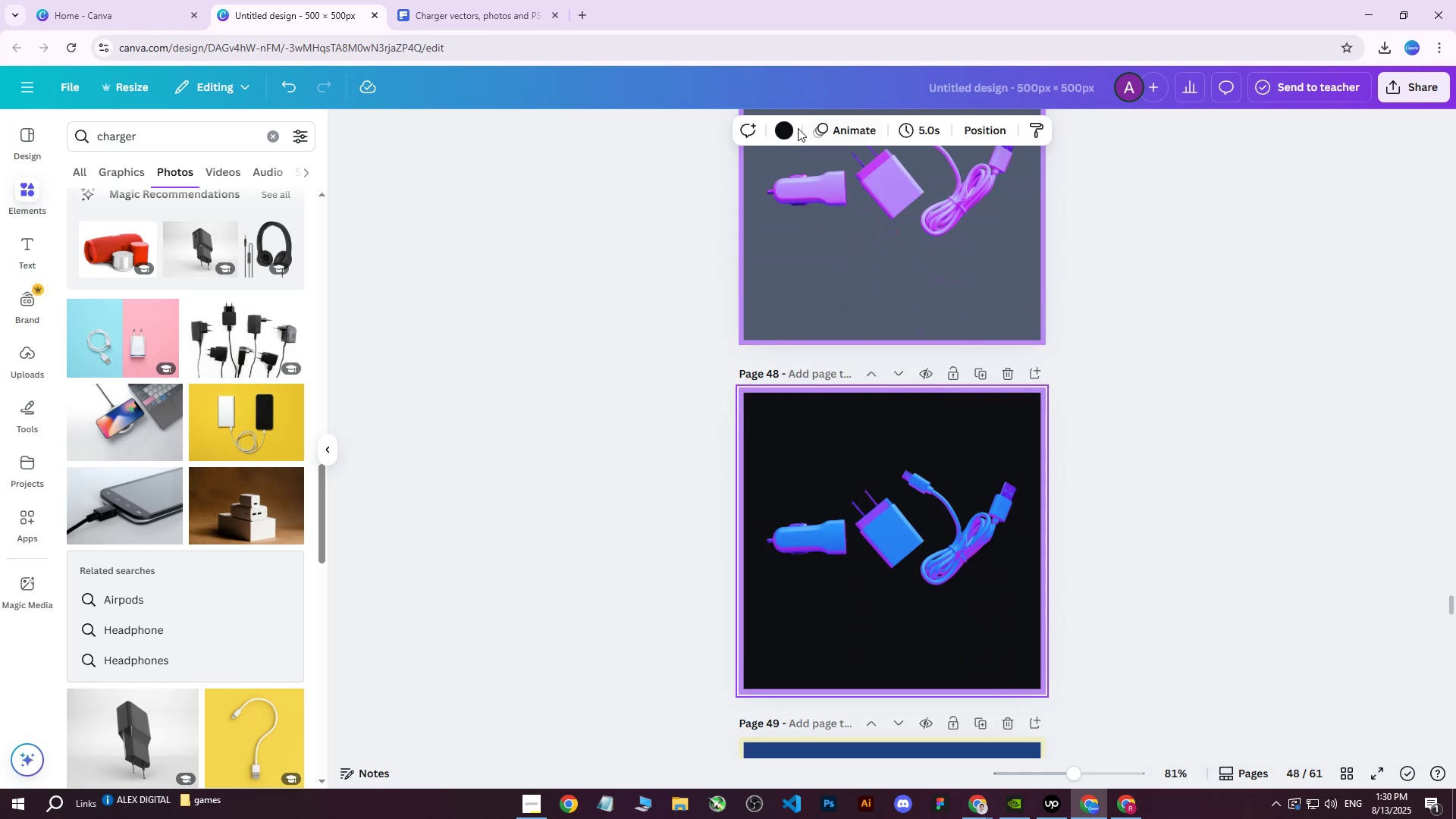 
left_click([783, 128])
 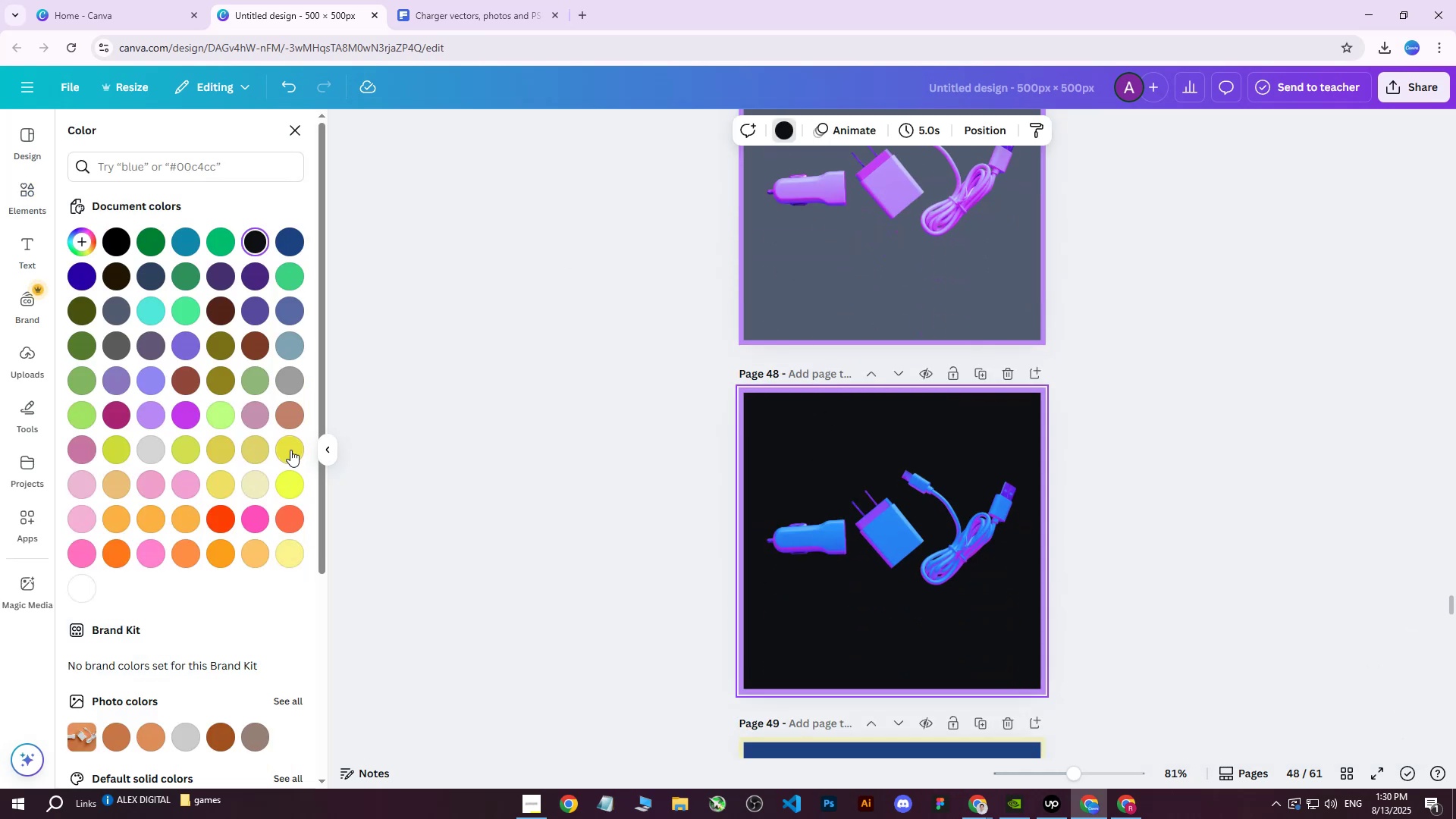 
left_click([293, 449])
 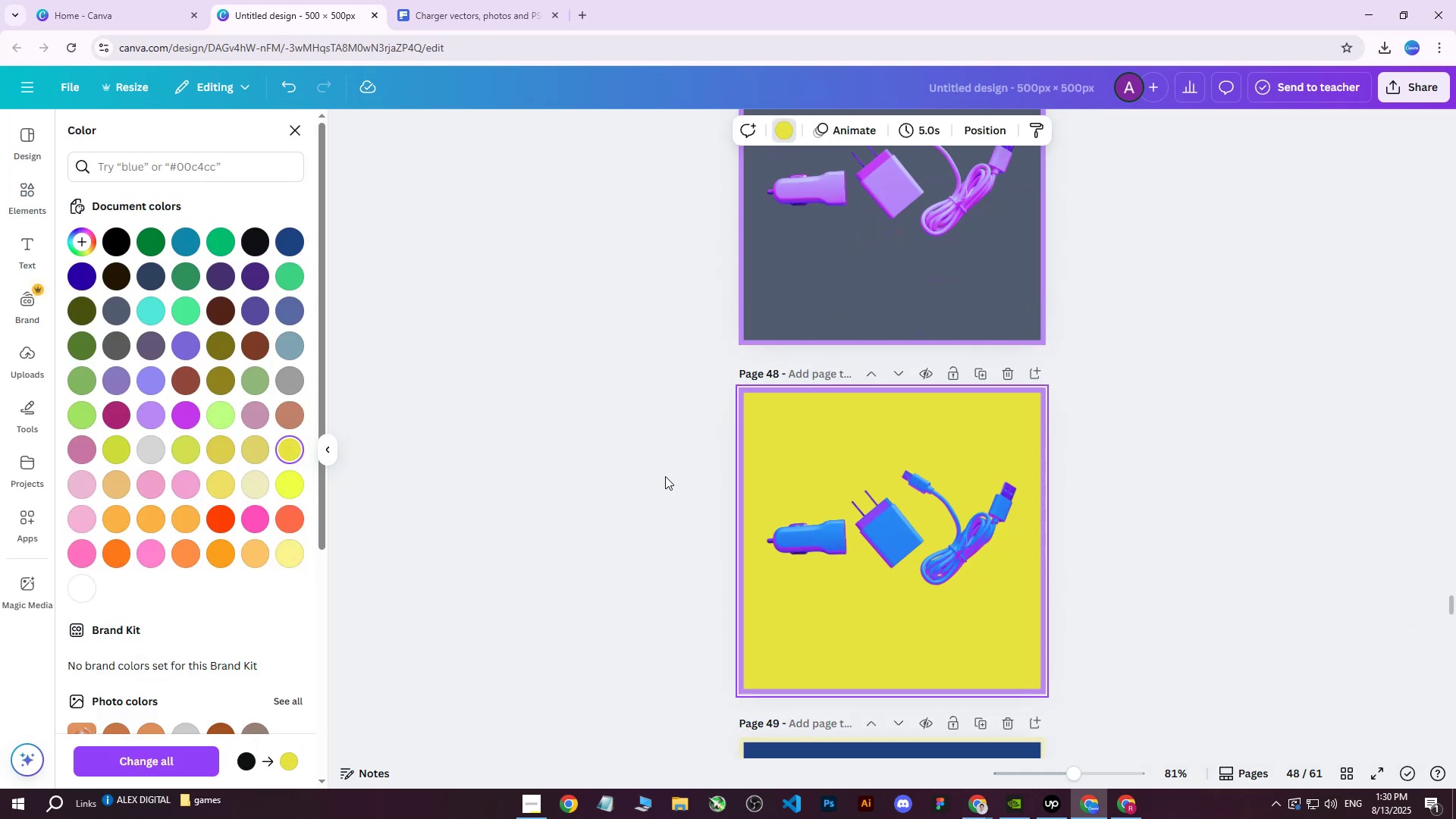 
scroll: coordinate [613, 477], scroll_direction: none, amount: 0.0
 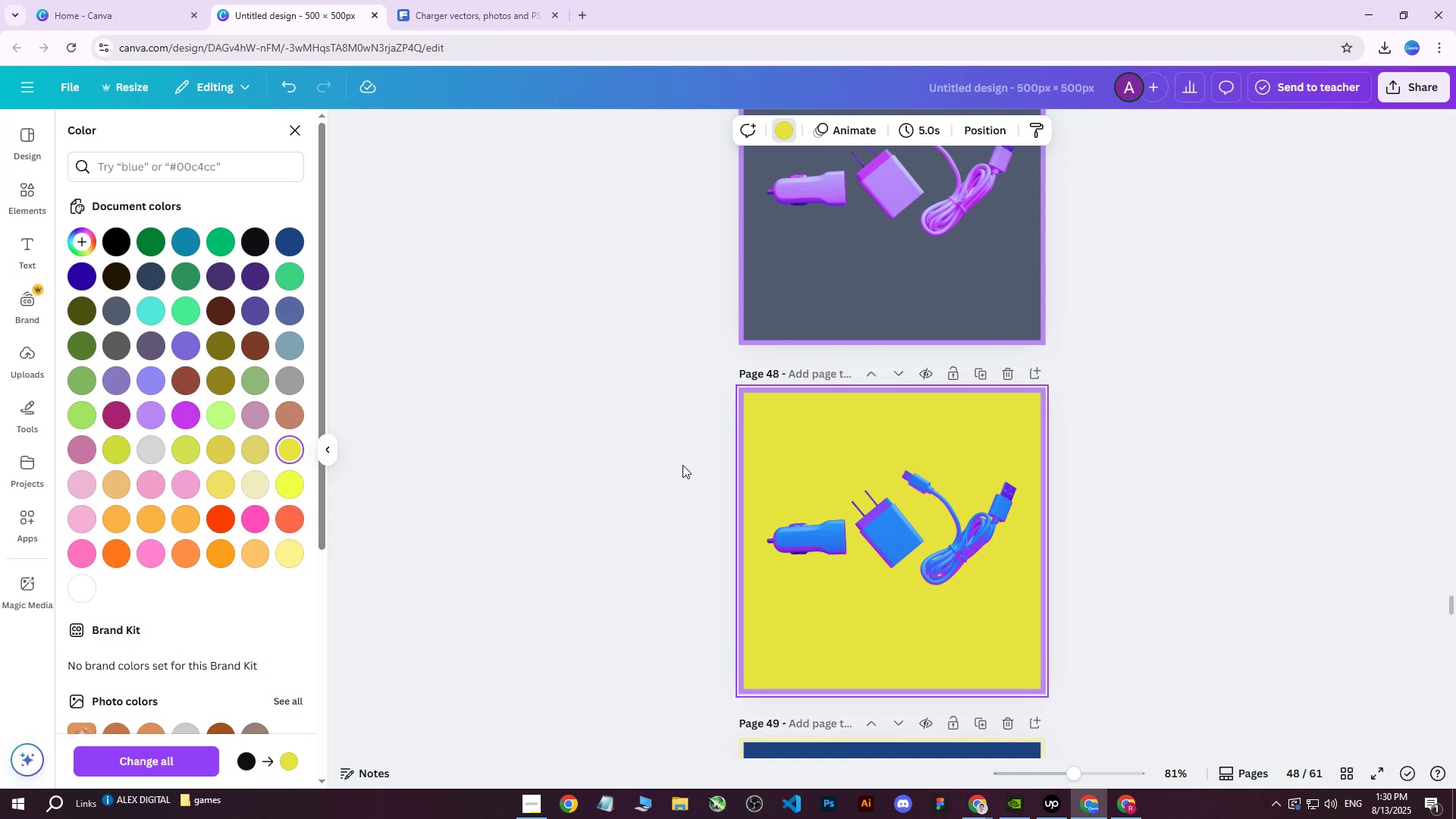 
left_click([590, 403])
 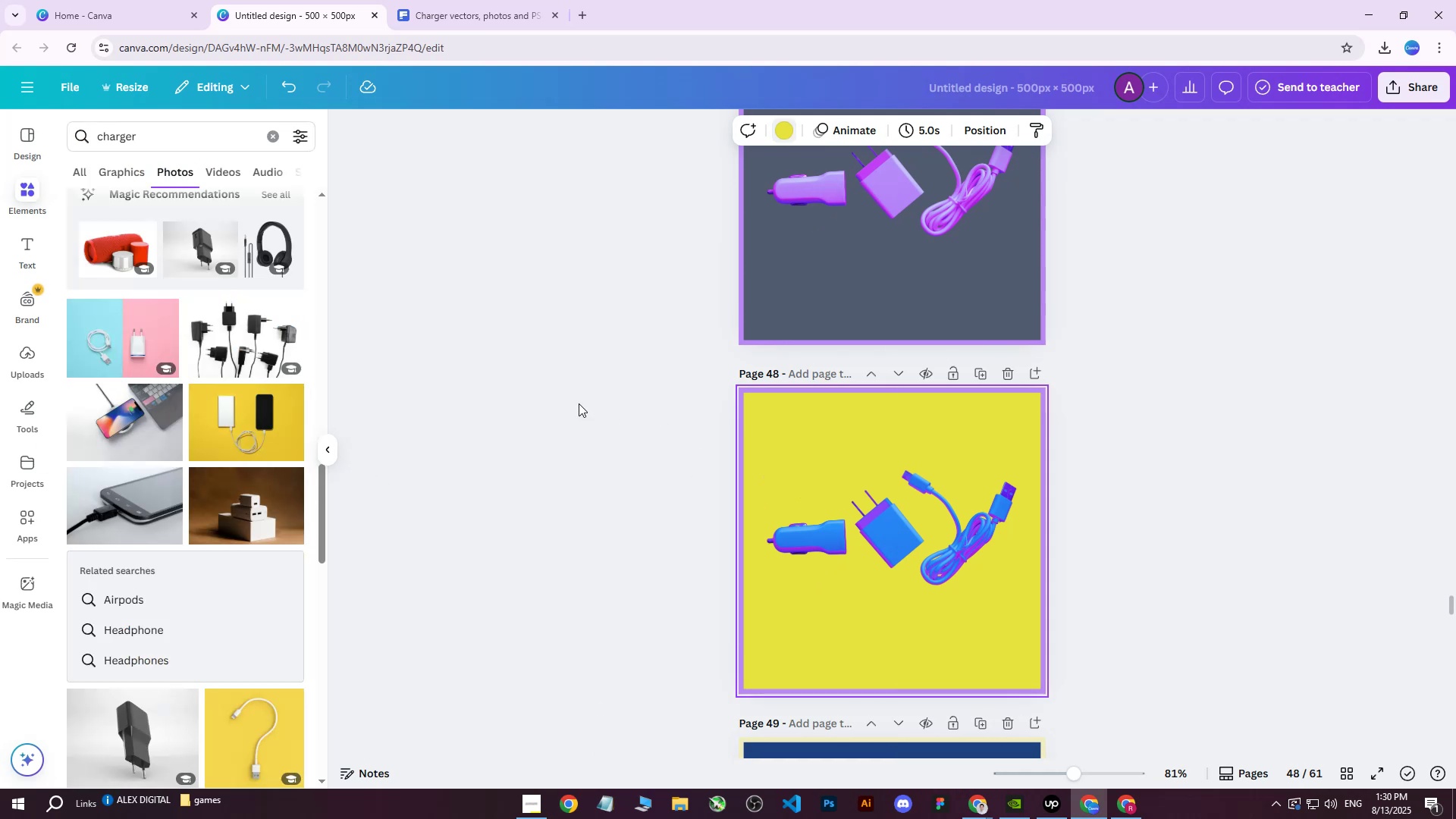 
left_click_drag(start_coordinate=[578, 403], to_coordinate=[1149, 661])
 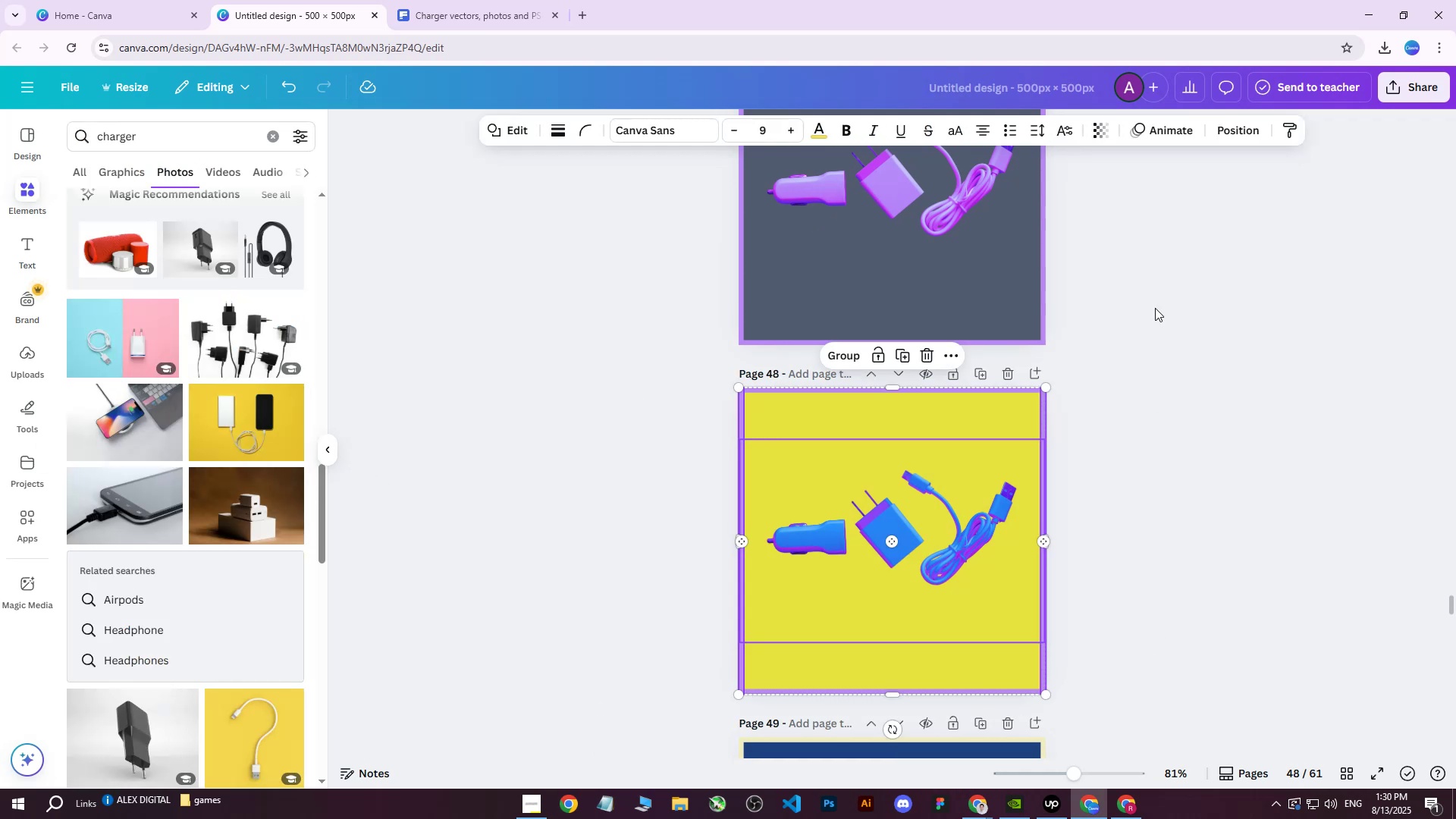 
left_click([1155, 308])
 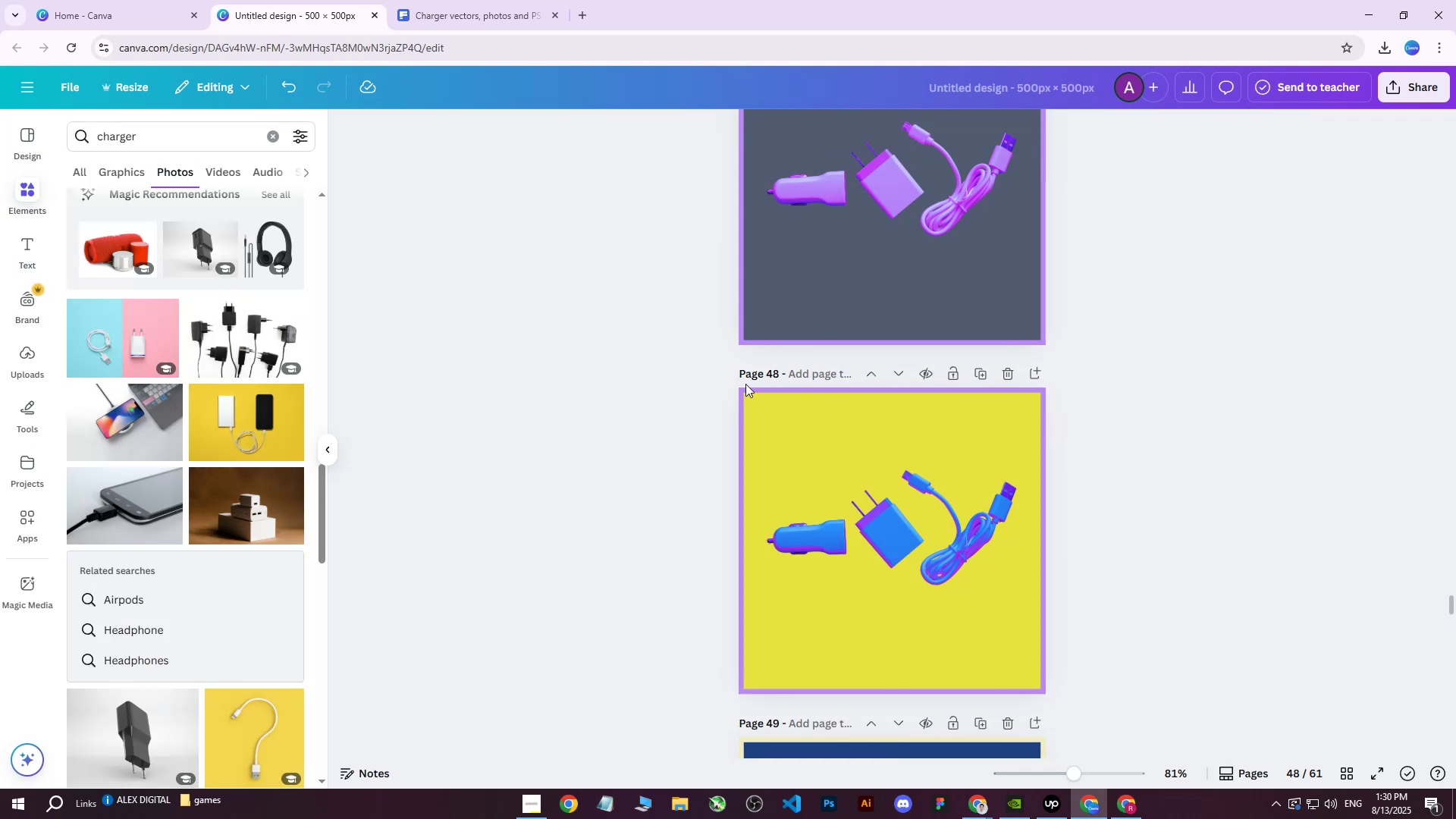 
left_click_drag(start_coordinate=[584, 396], to_coordinate=[1211, 637])
 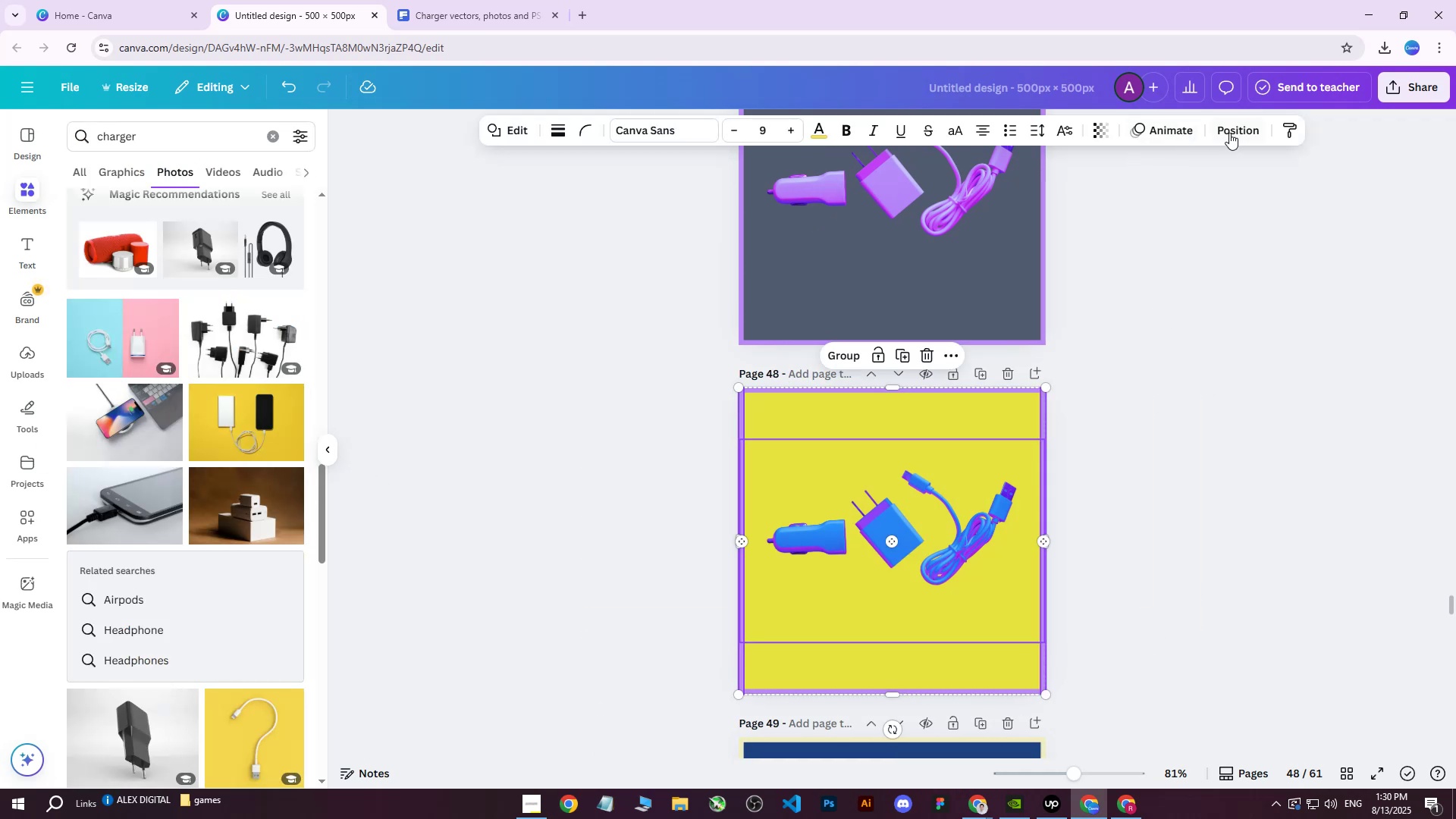 
left_click([1232, 133])
 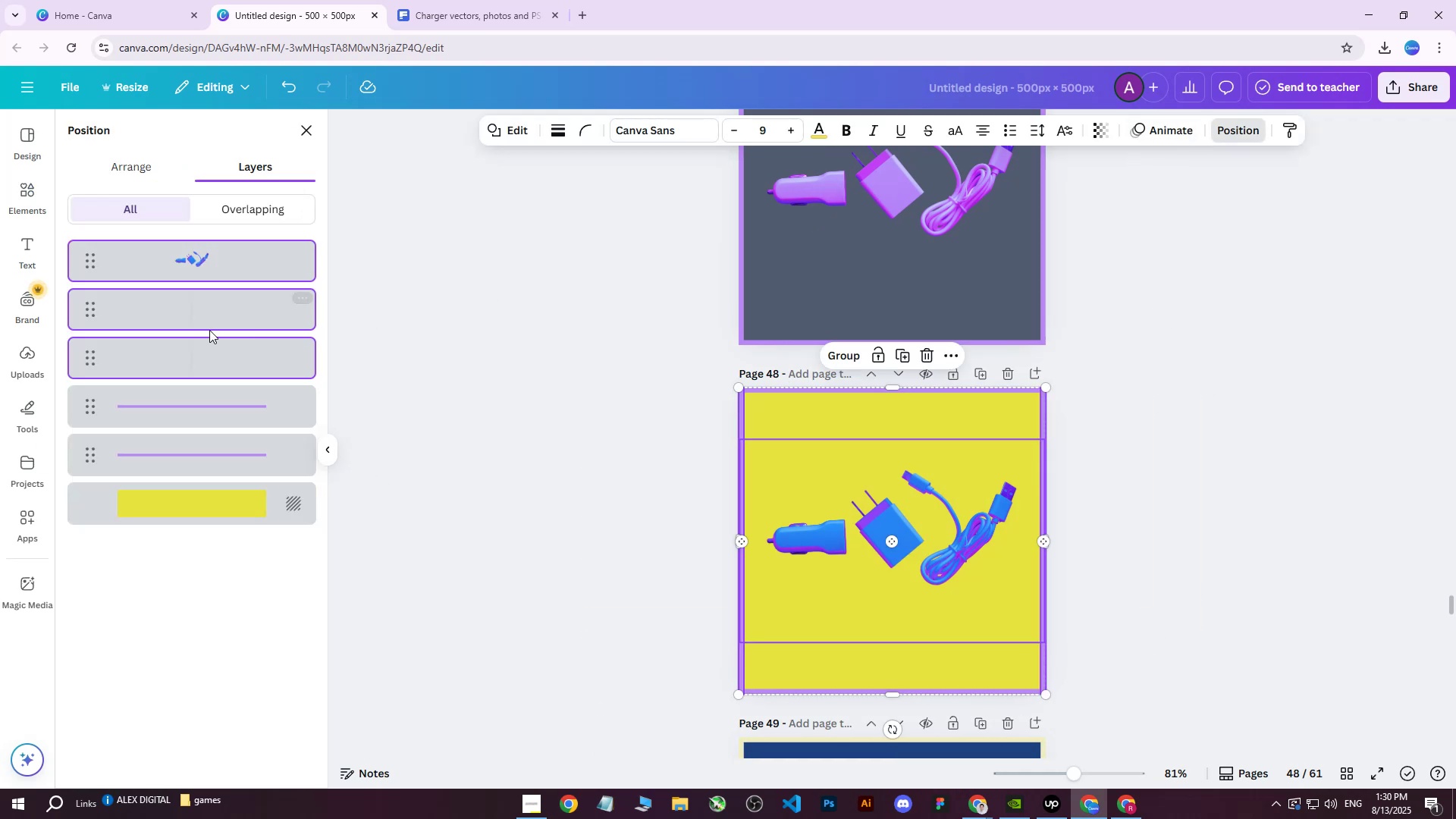 
left_click([202, 302])
 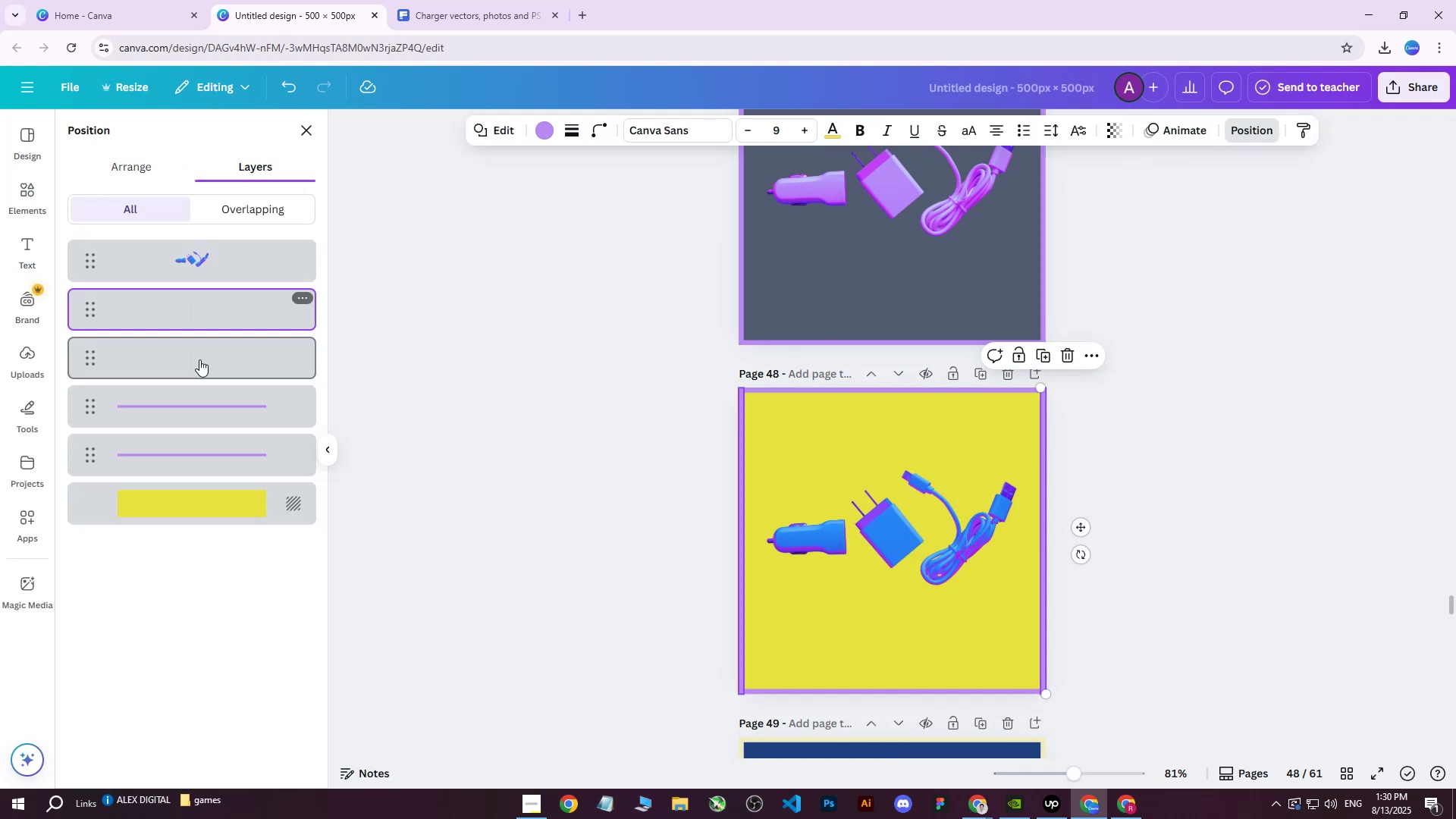 
hold_key(key=ShiftLeft, duration=0.5)
left_click([180, 446])
 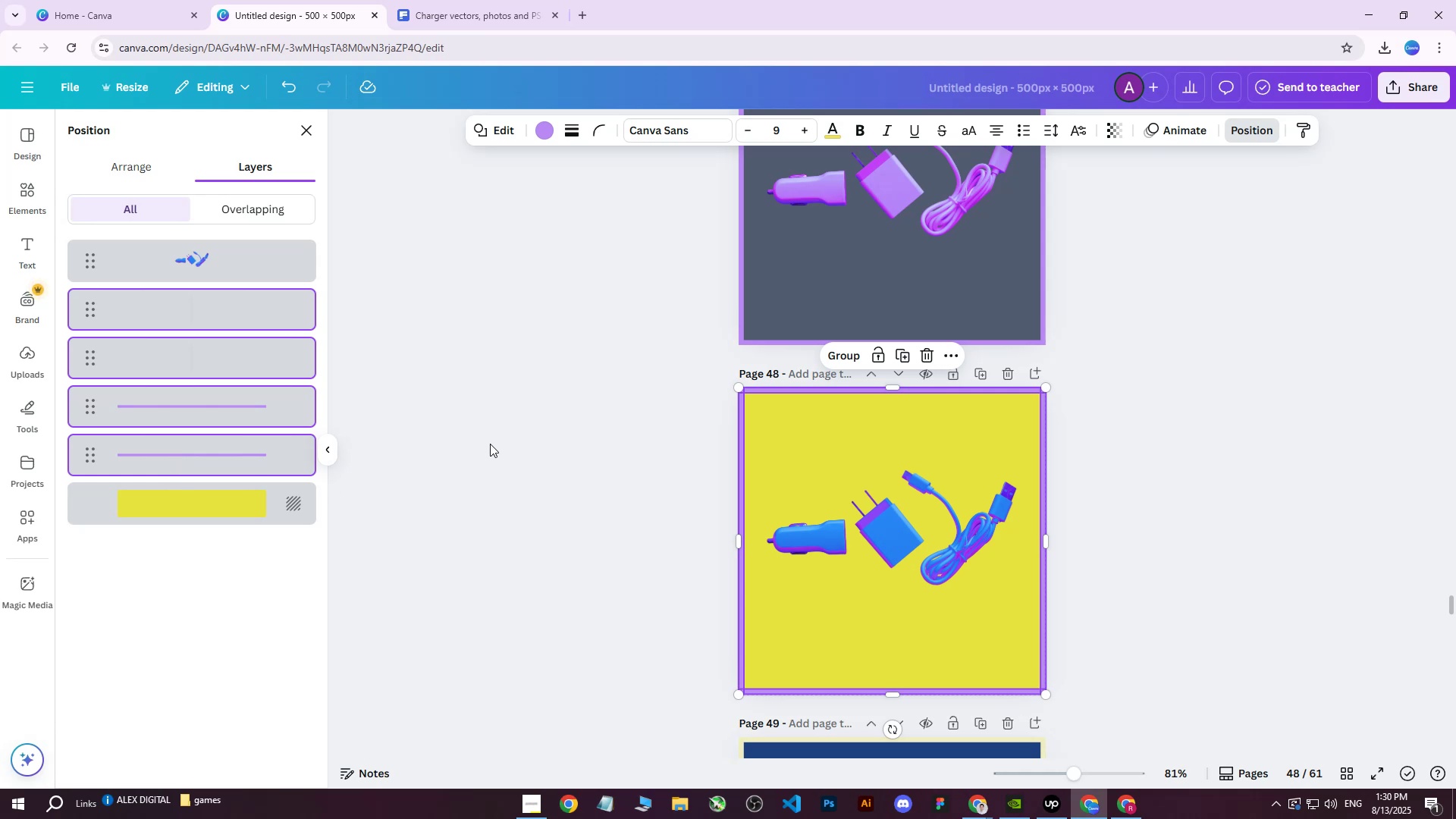 
wait(16.22)
 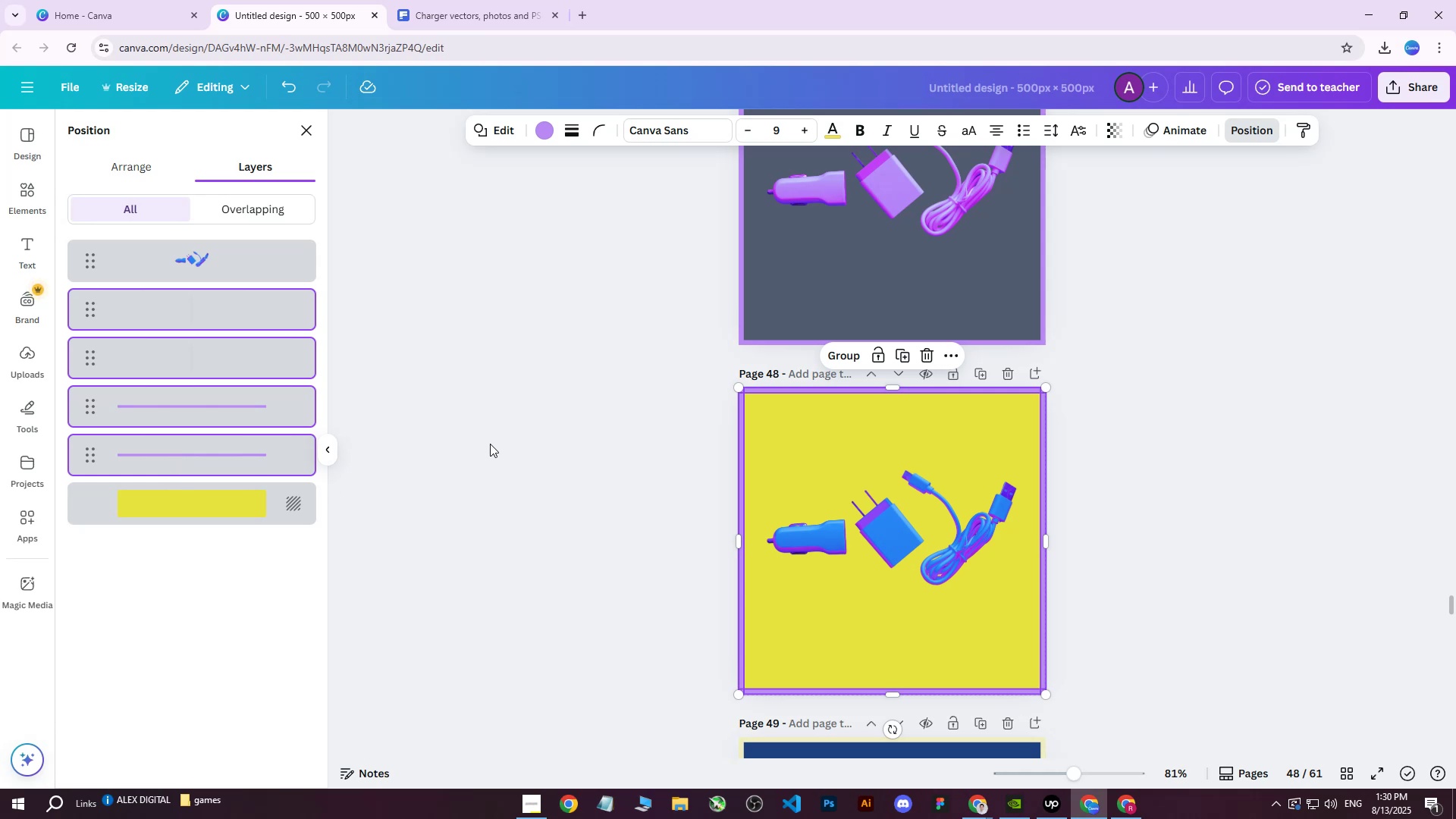 
left_click([1074, 402])
 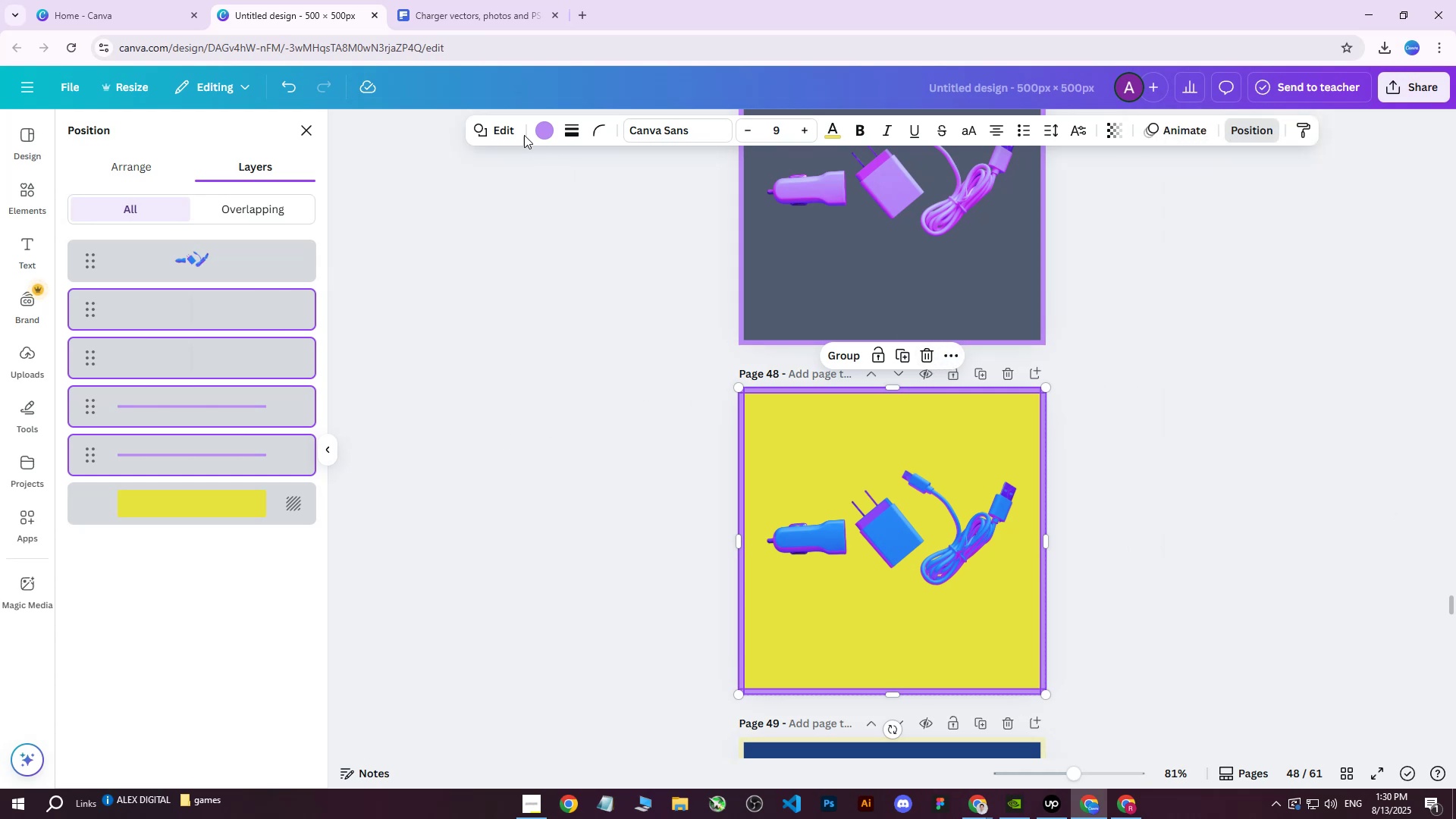 
left_click([543, 122])
 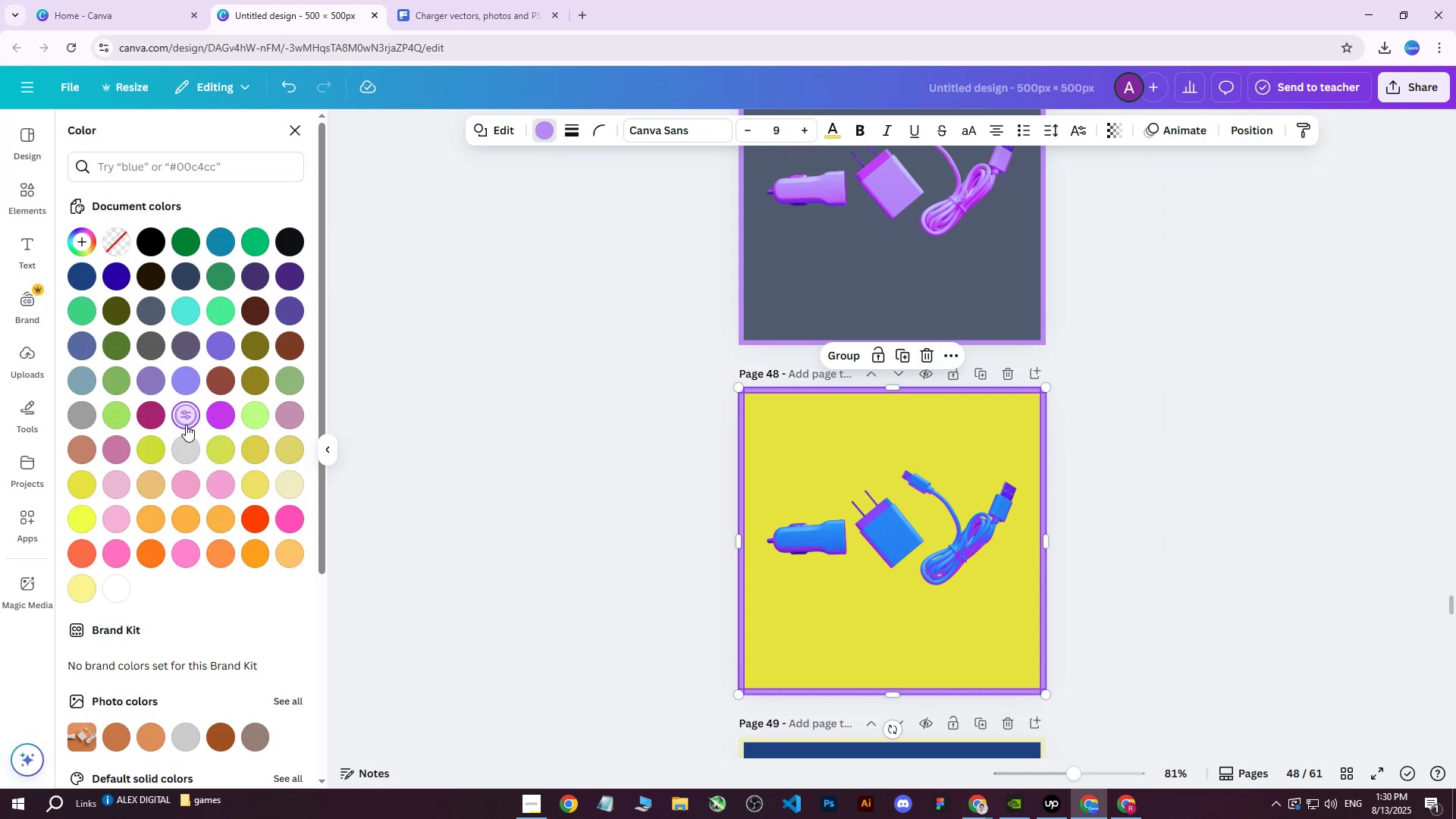 
double_click([190, 421])
 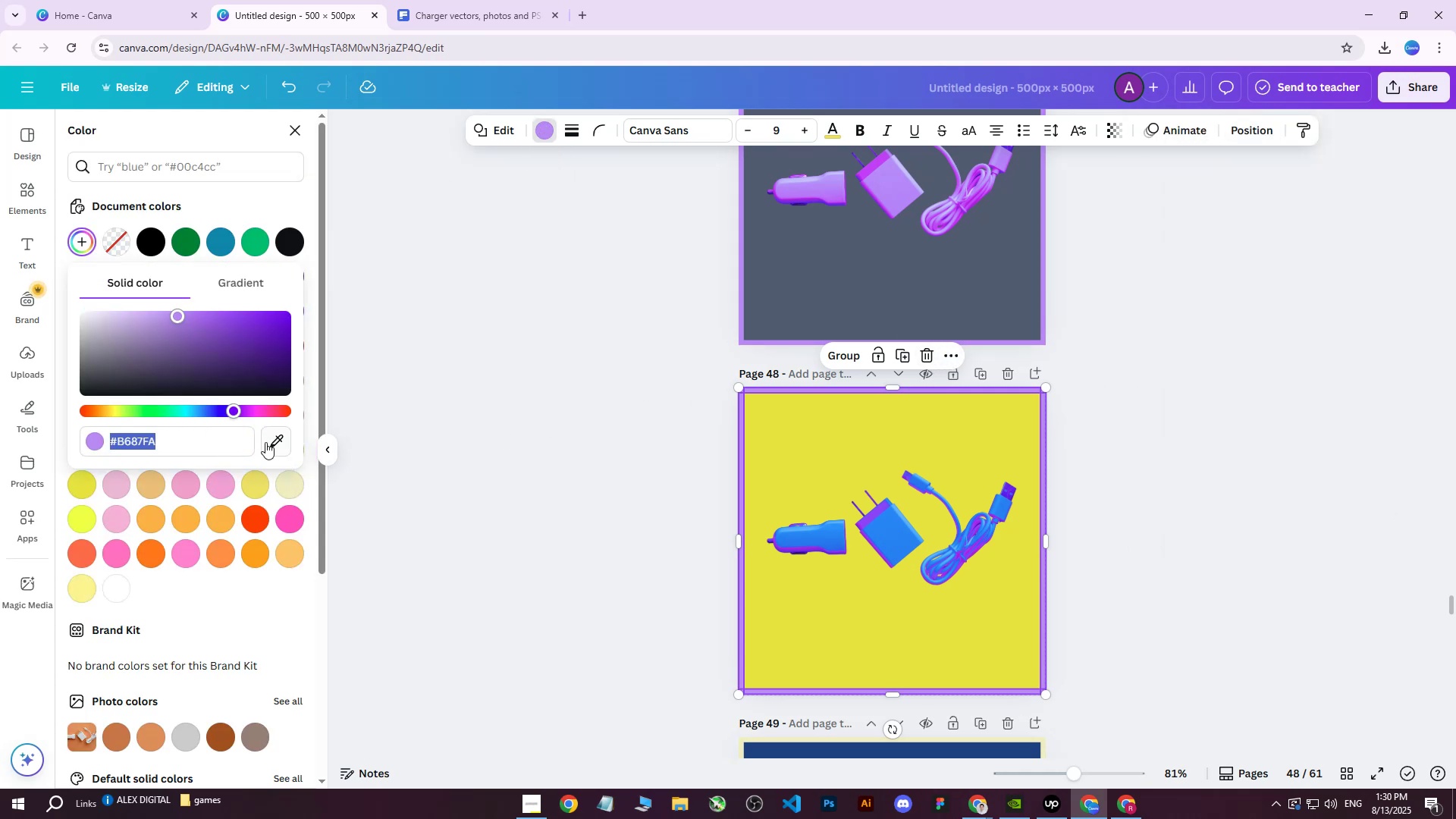 
left_click([270, 442])
 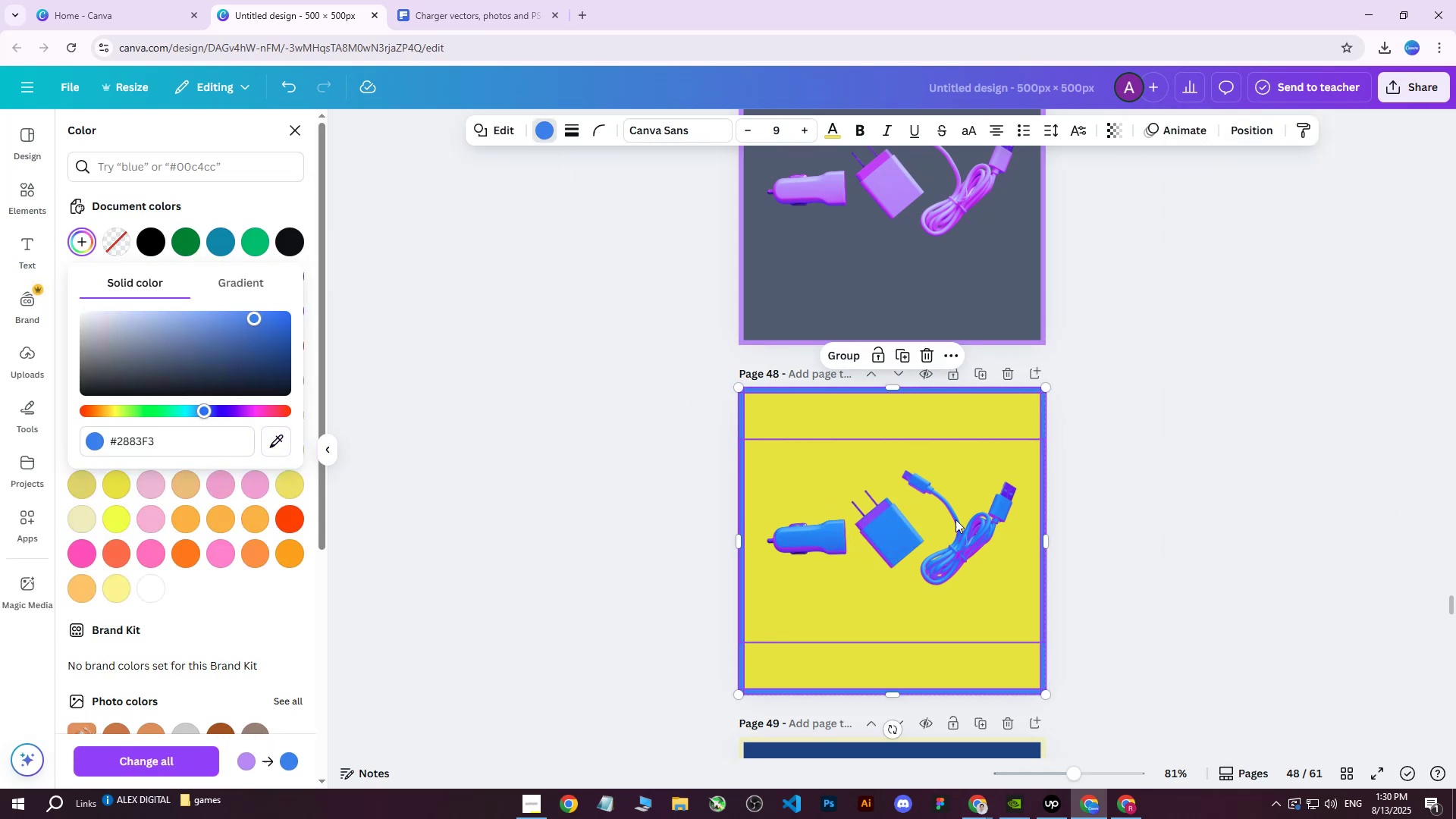 
double_click([1163, 390])
 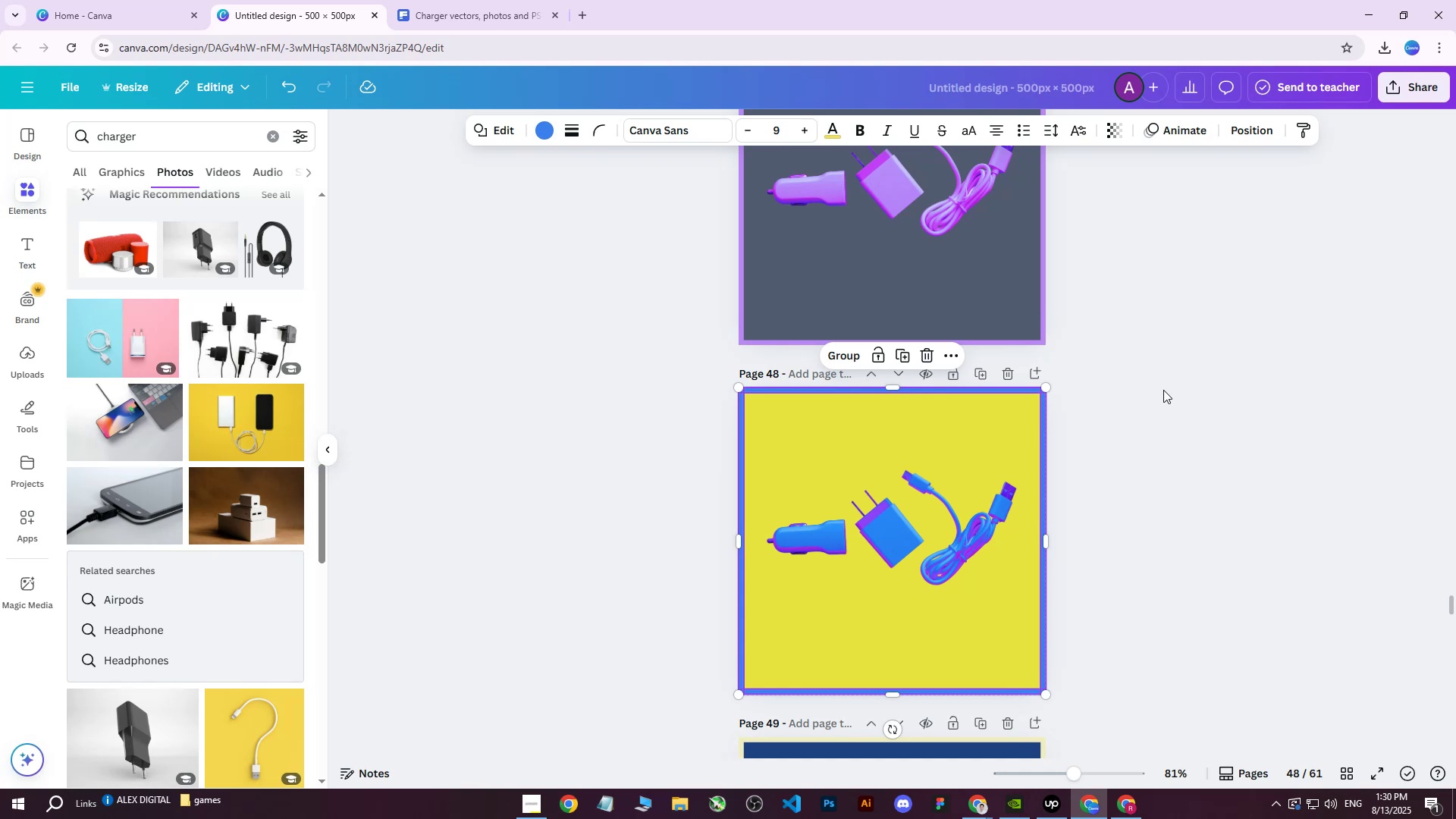 
triple_click([1163, 390])
 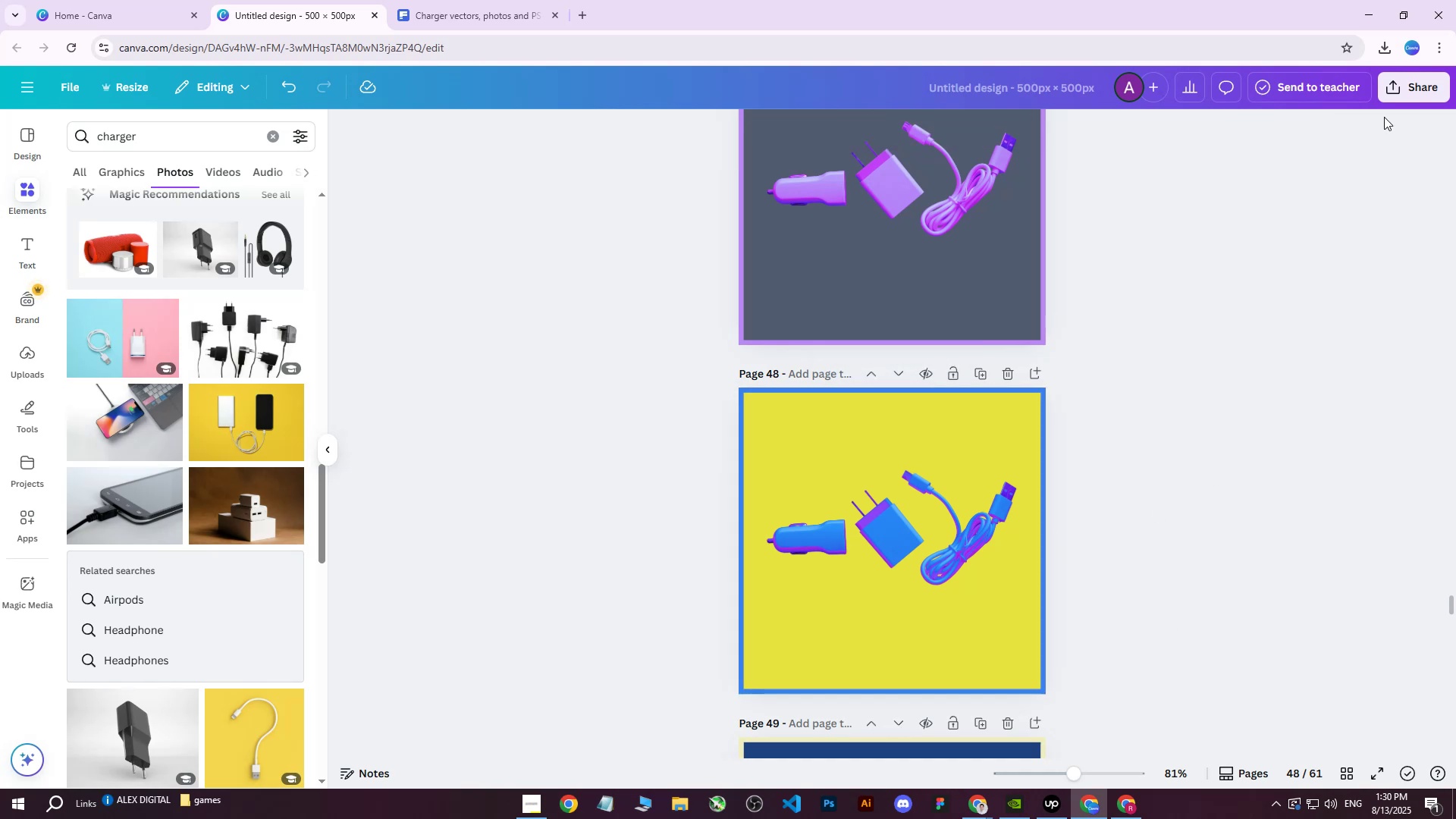 
left_click([1402, 86])
 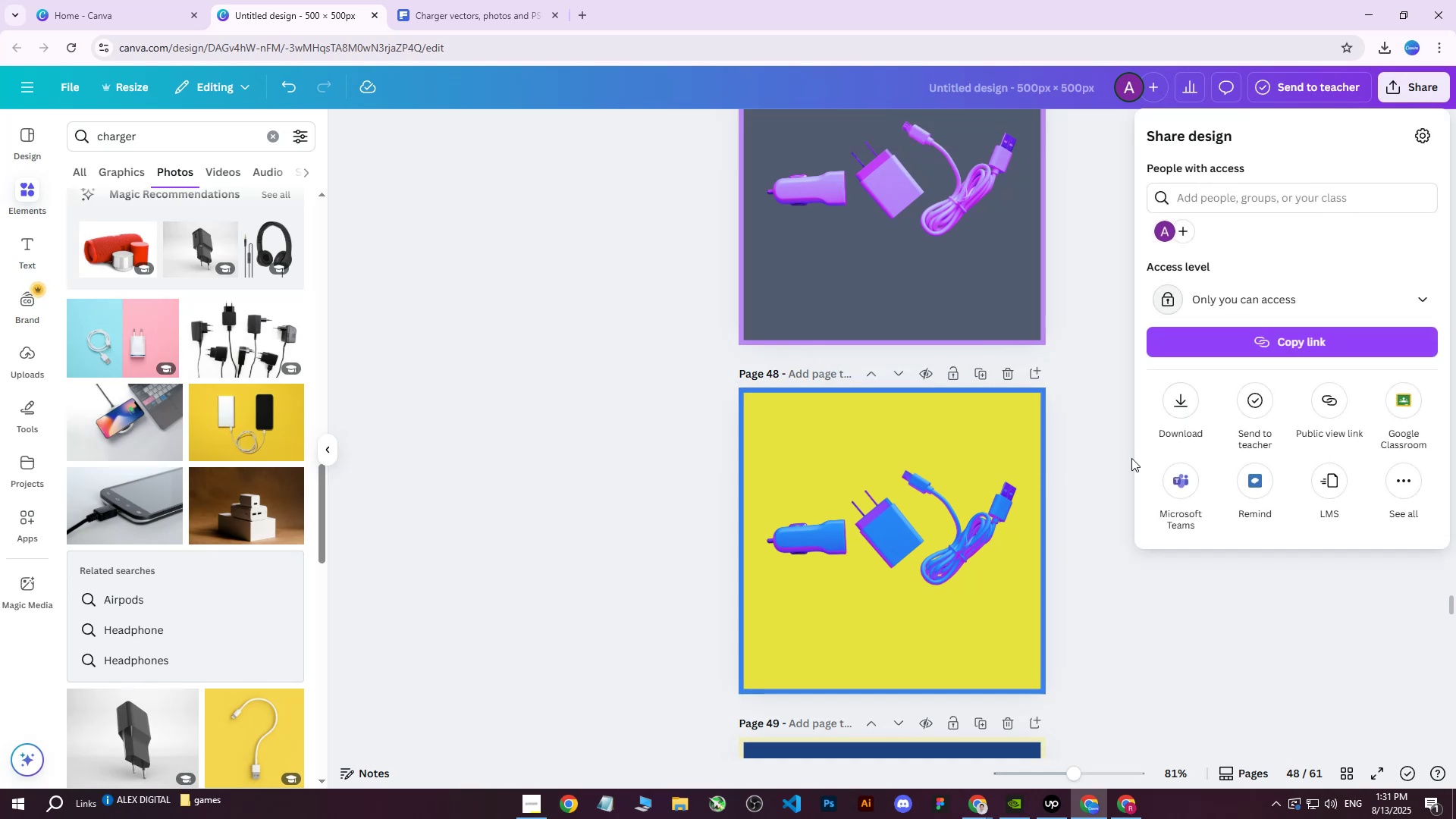 
left_click([1179, 402])
 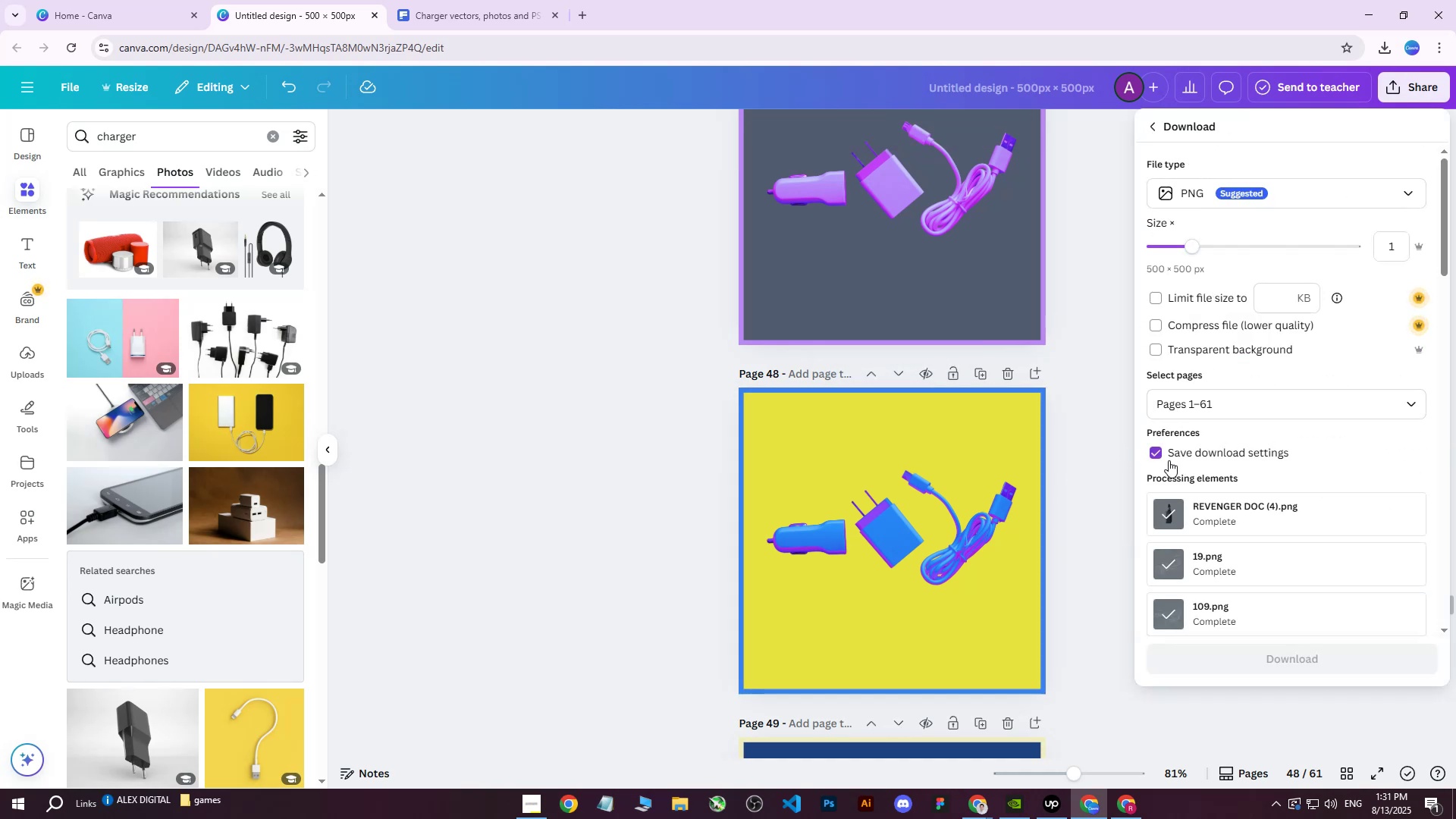 
double_click([1169, 455])
 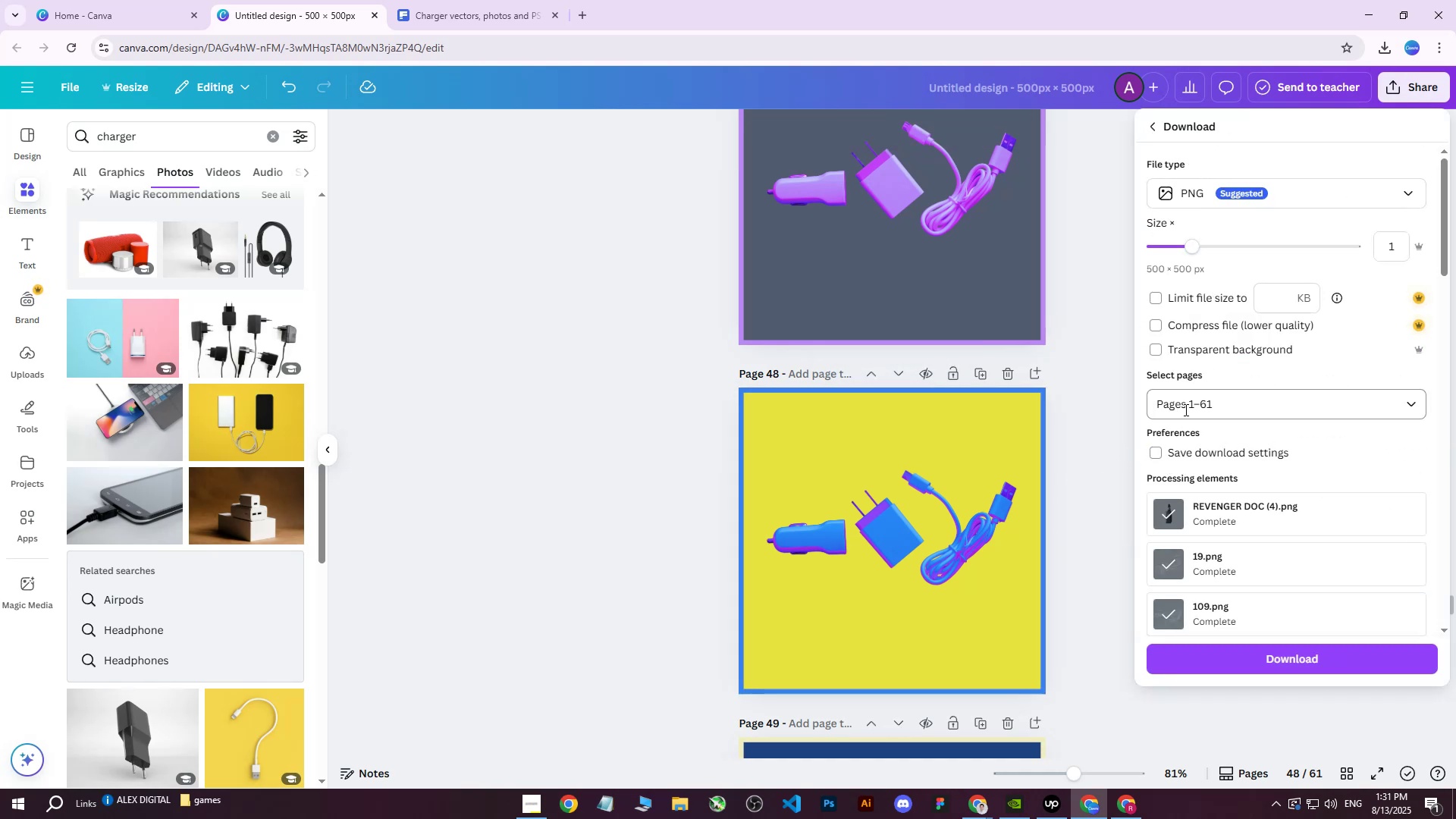 
triple_click([1185, 410])
 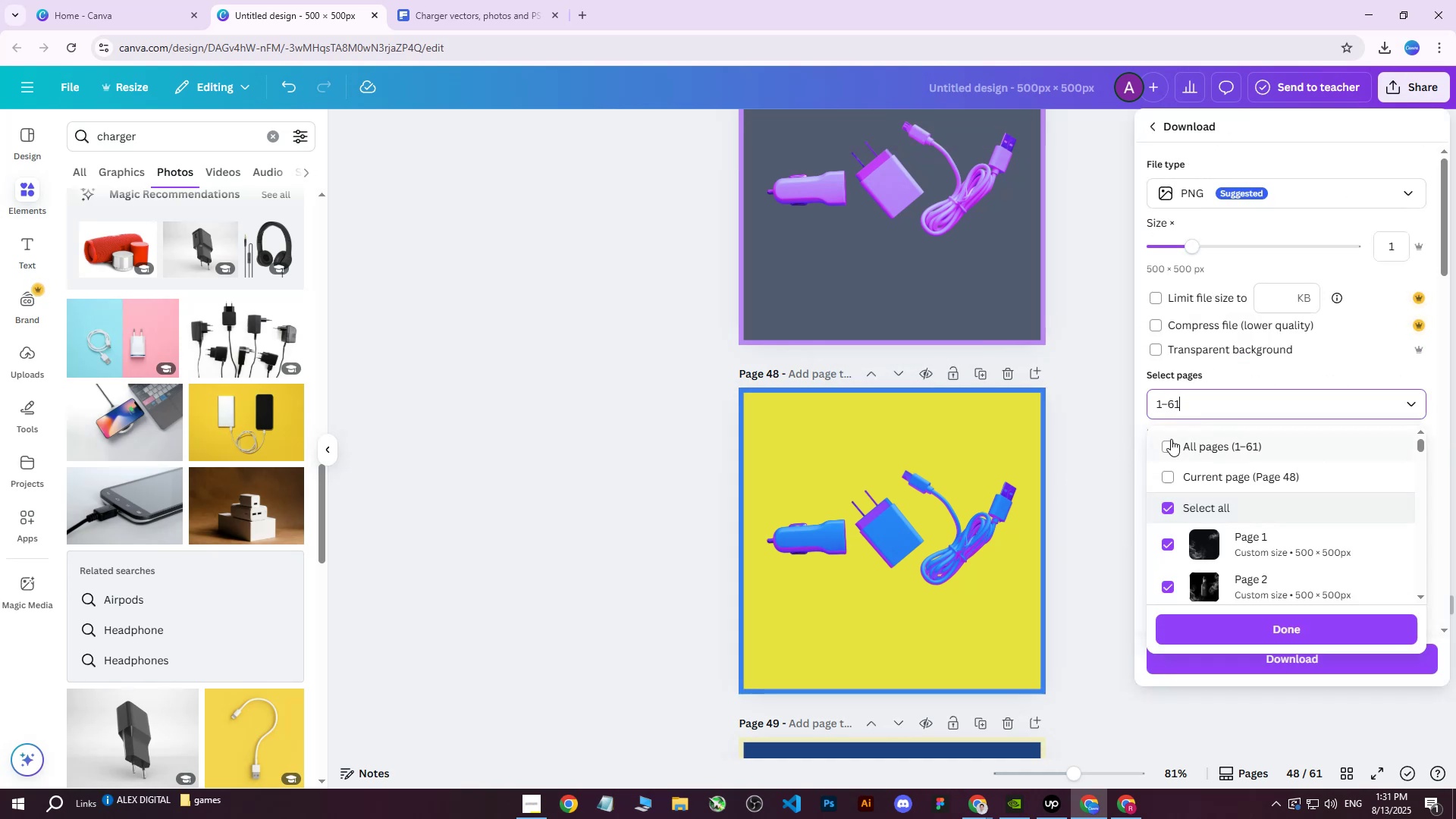 
triple_click([1171, 439])
 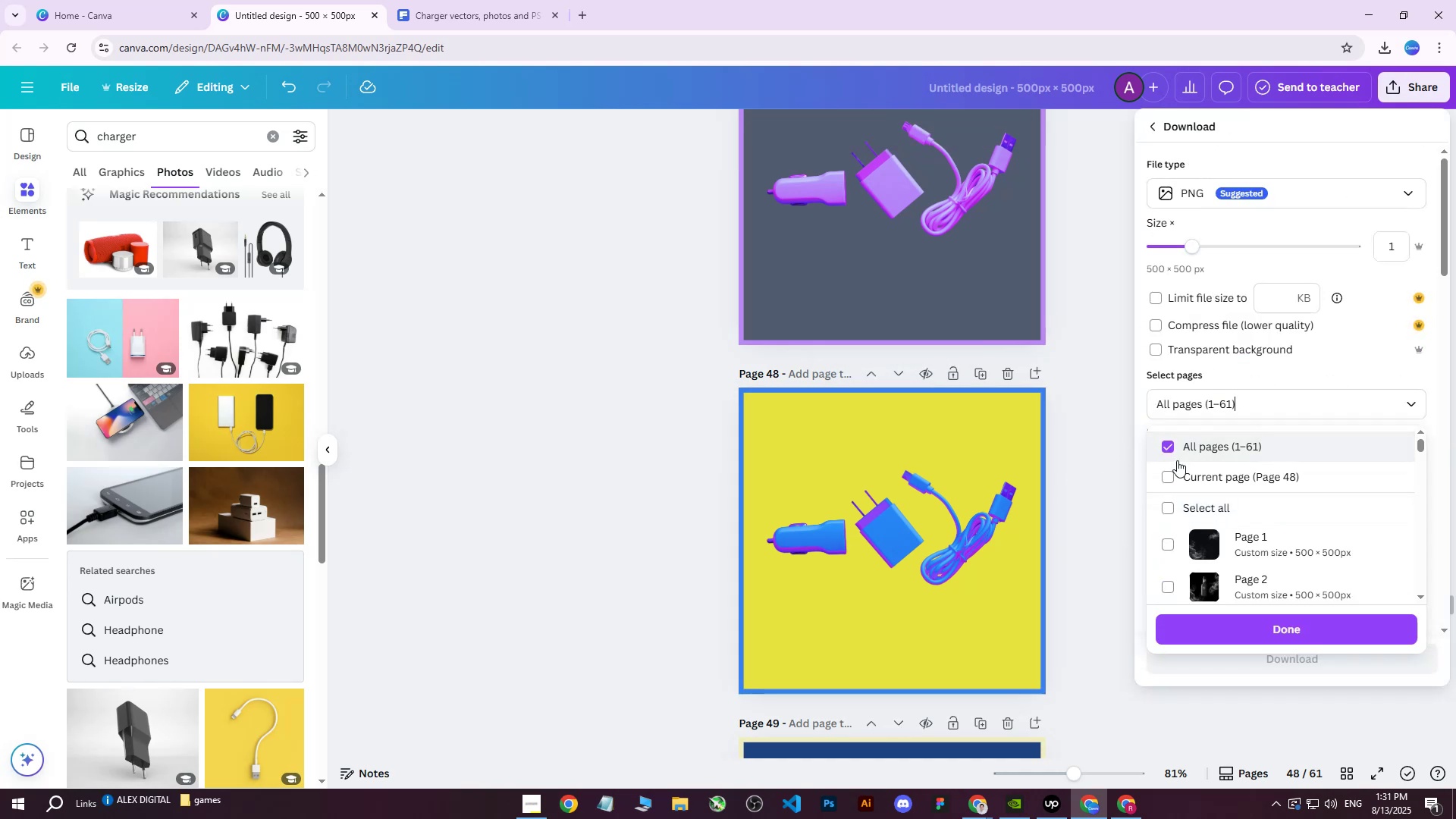 
triple_click([1177, 461])
 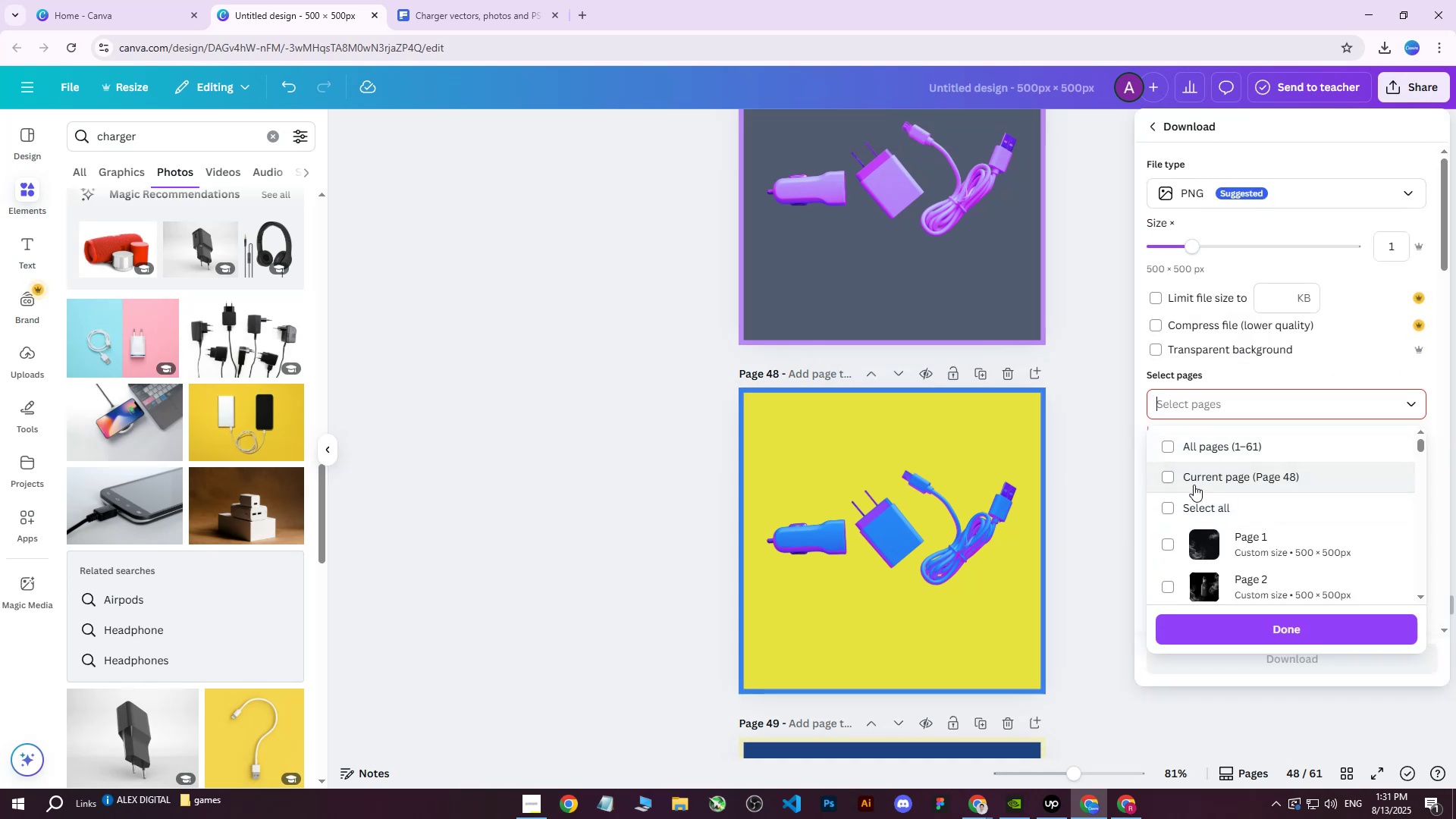 
triple_click([1194, 485])
 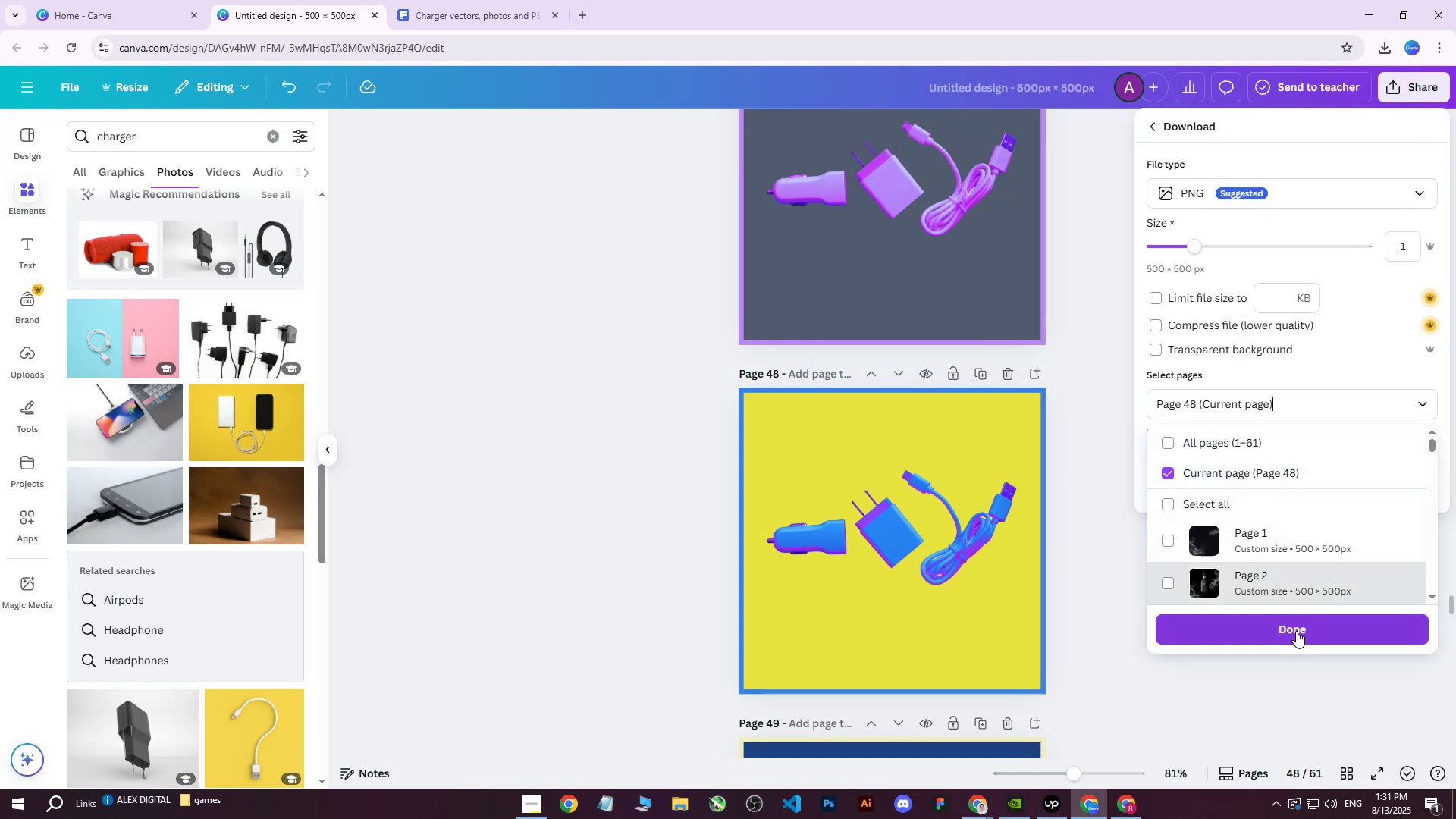 
left_click([1285, 637])
 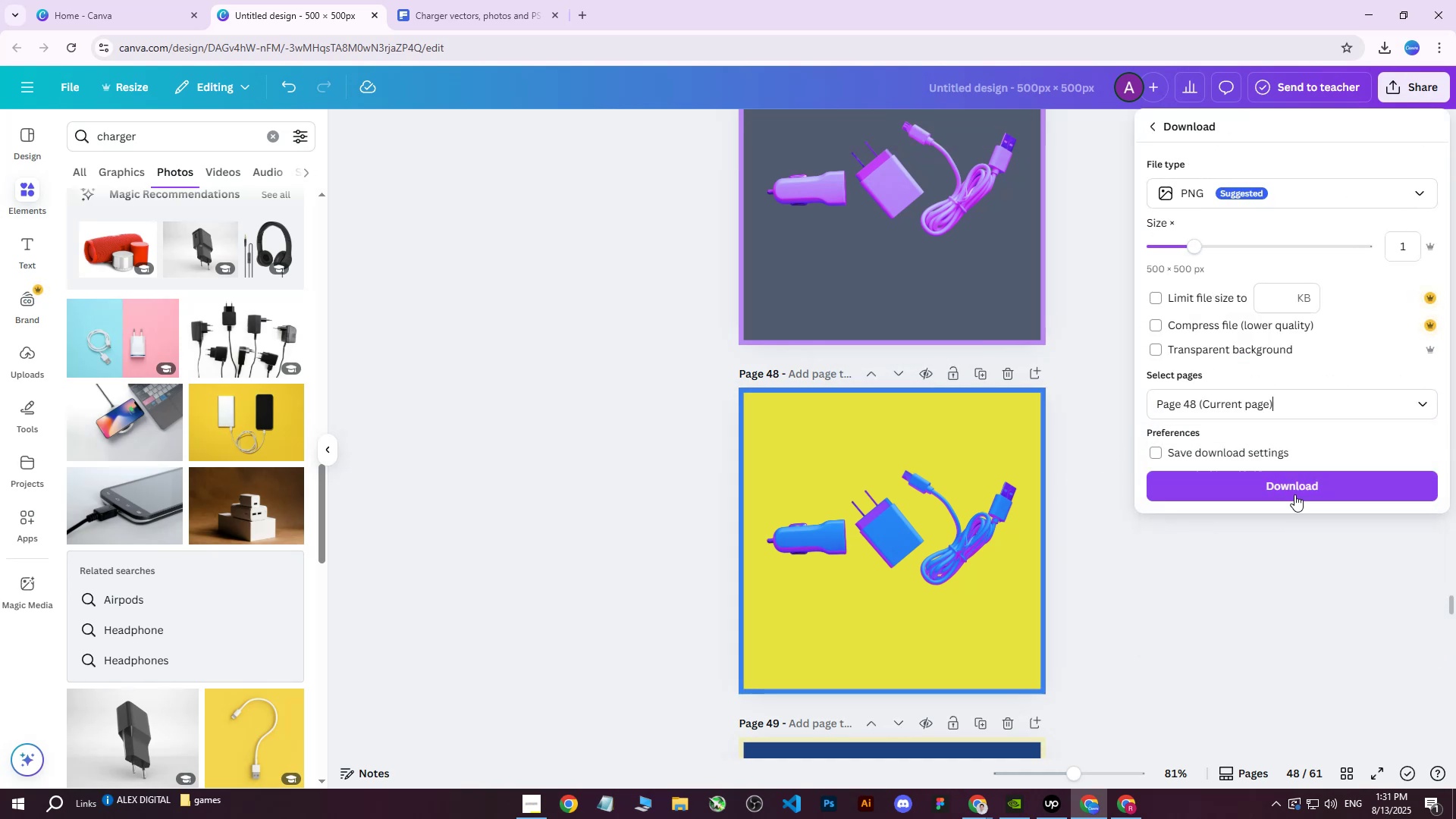 
left_click([1294, 490])
 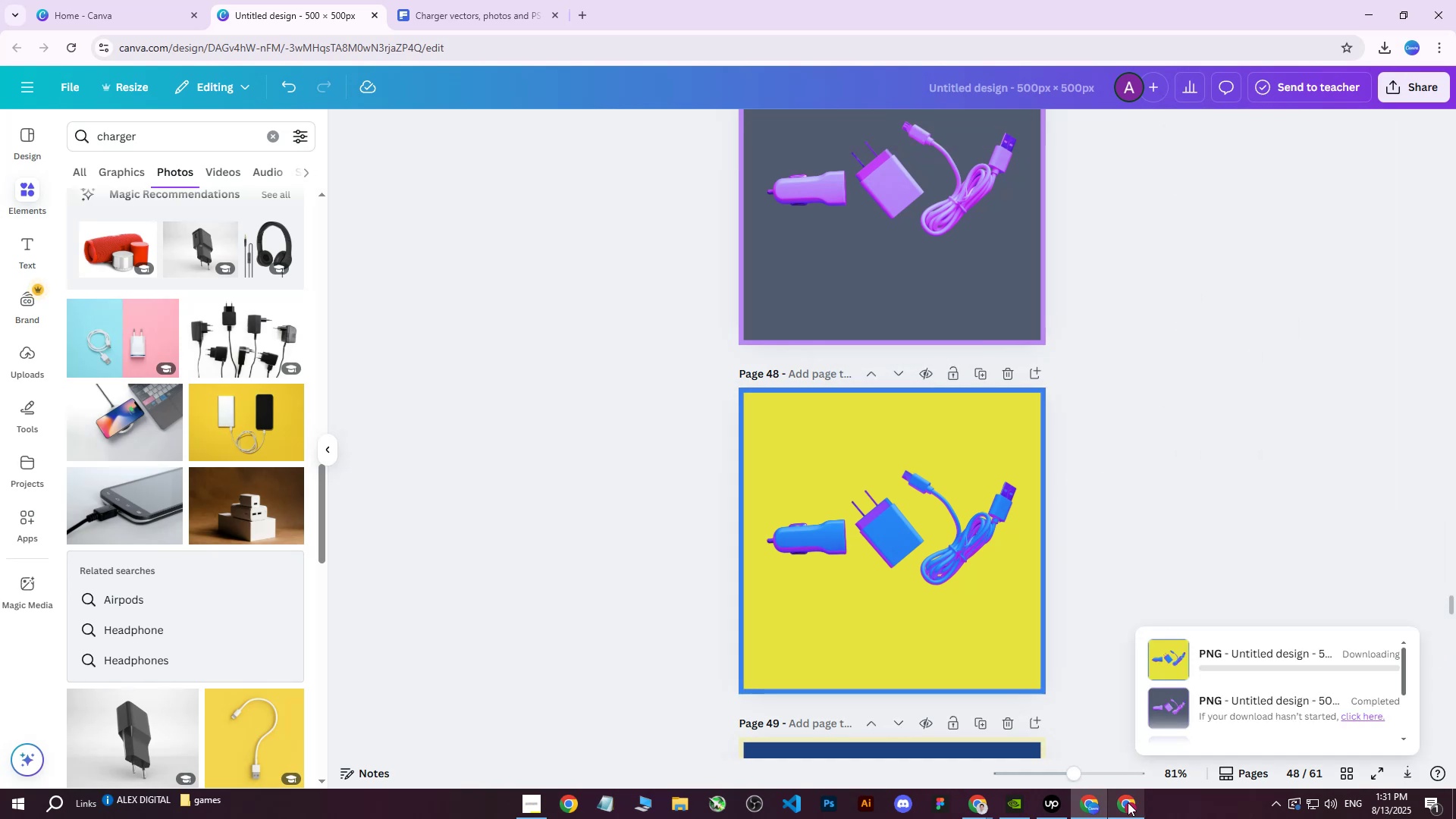 
left_click([1128, 802])
 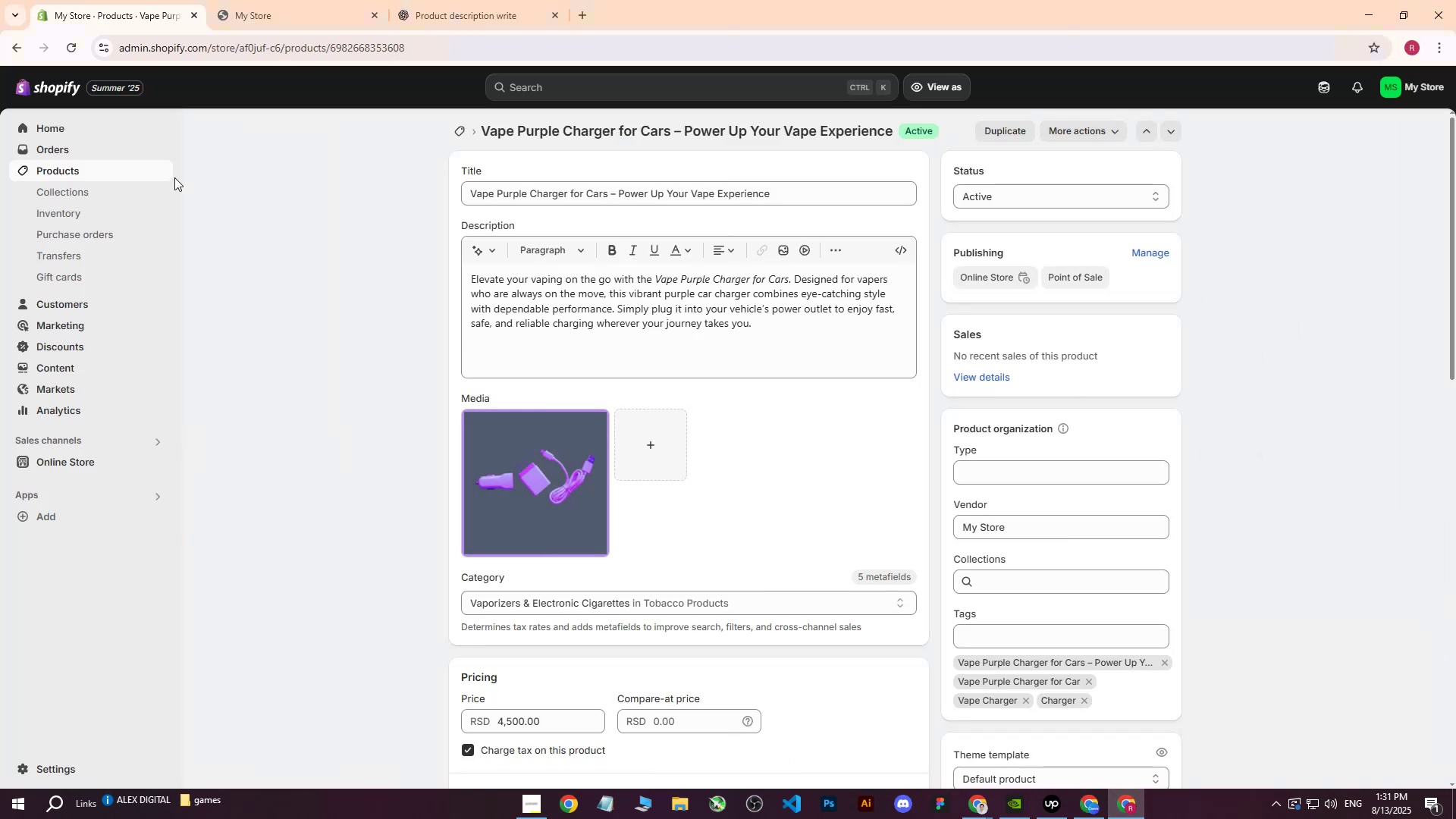 
left_click_drag(start_coordinate=[783, 196], to_coordinate=[413, 179])
 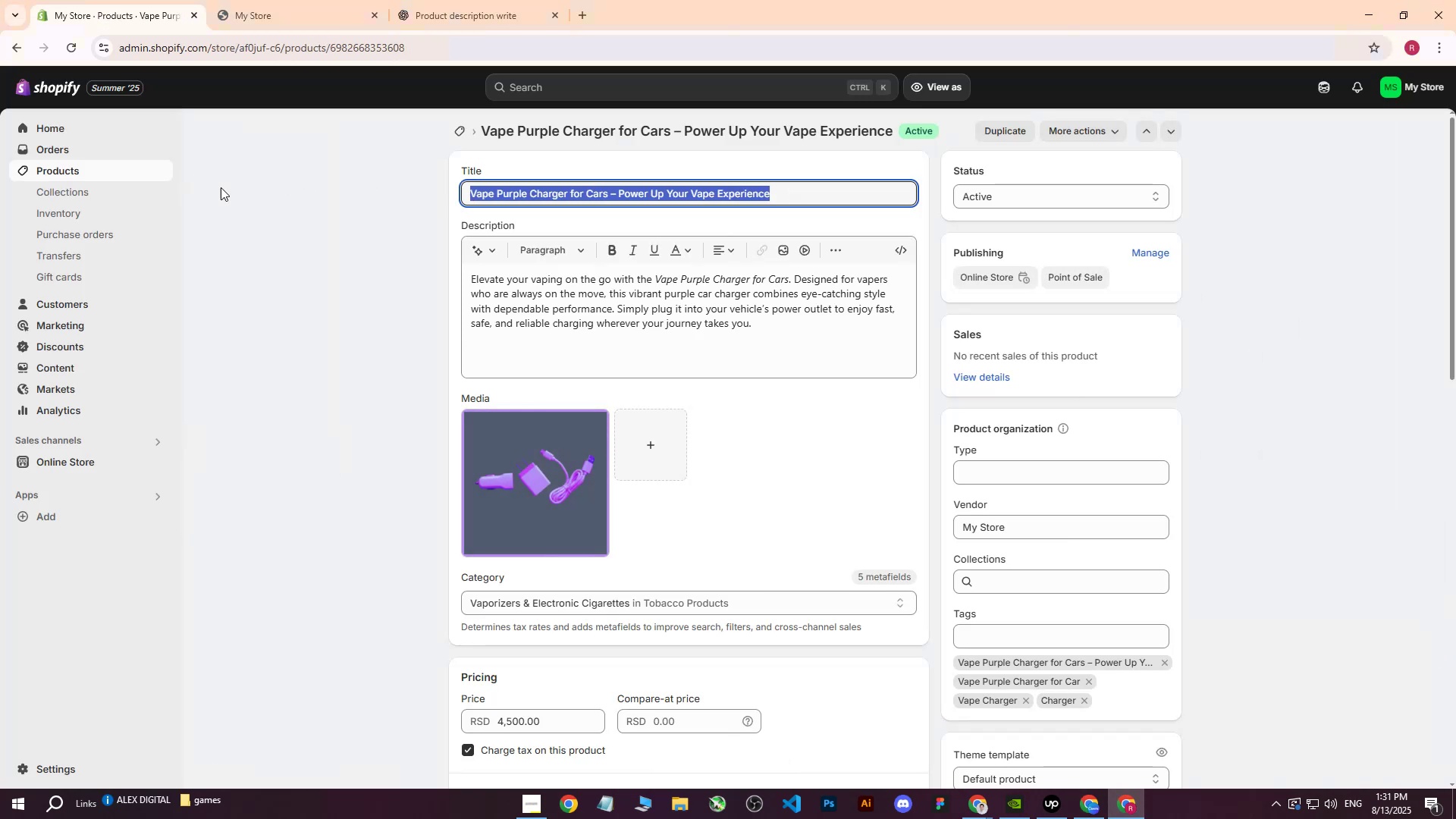 
key(Control+ControlLeft)
 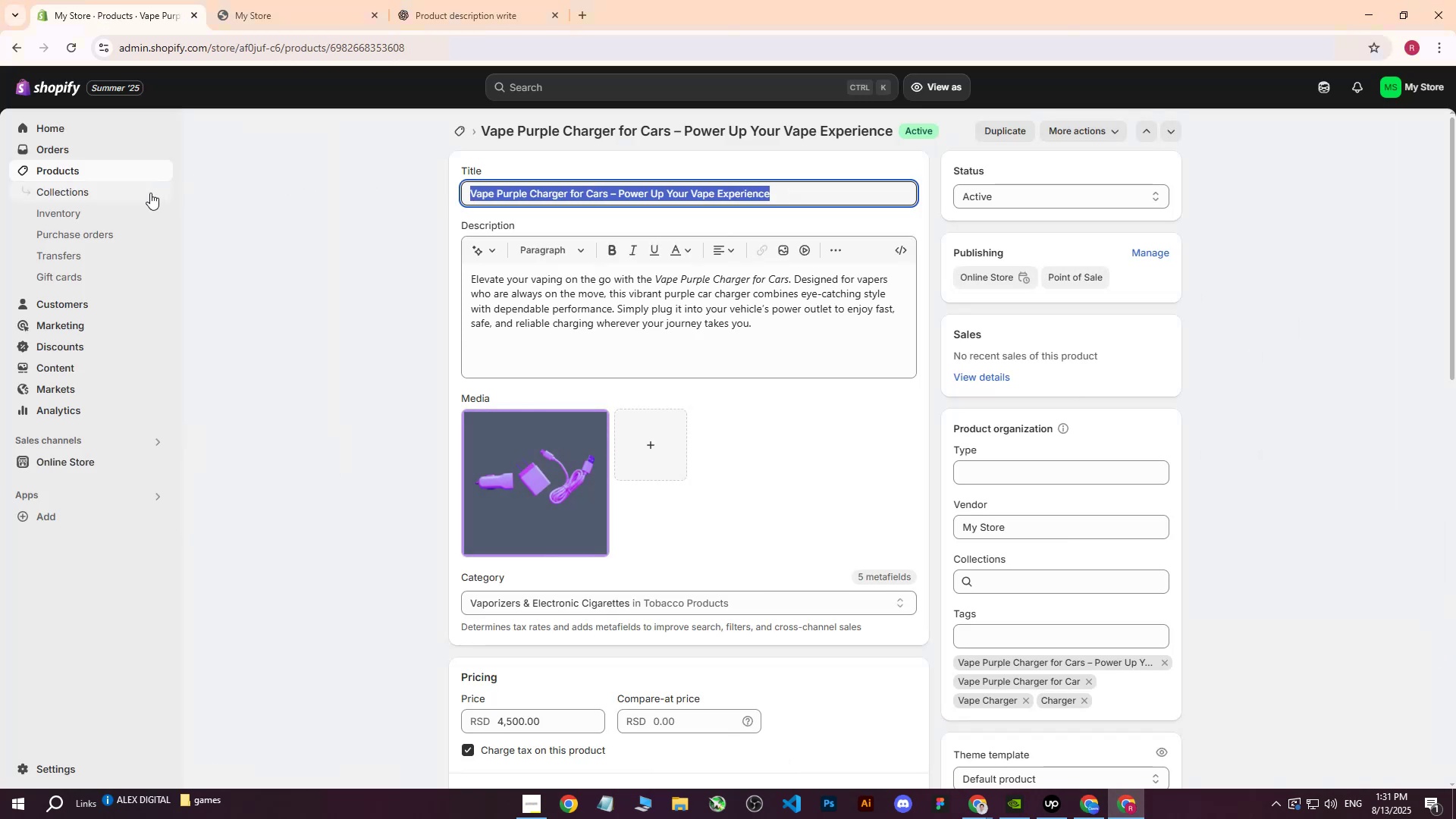 
key(Control+C)
 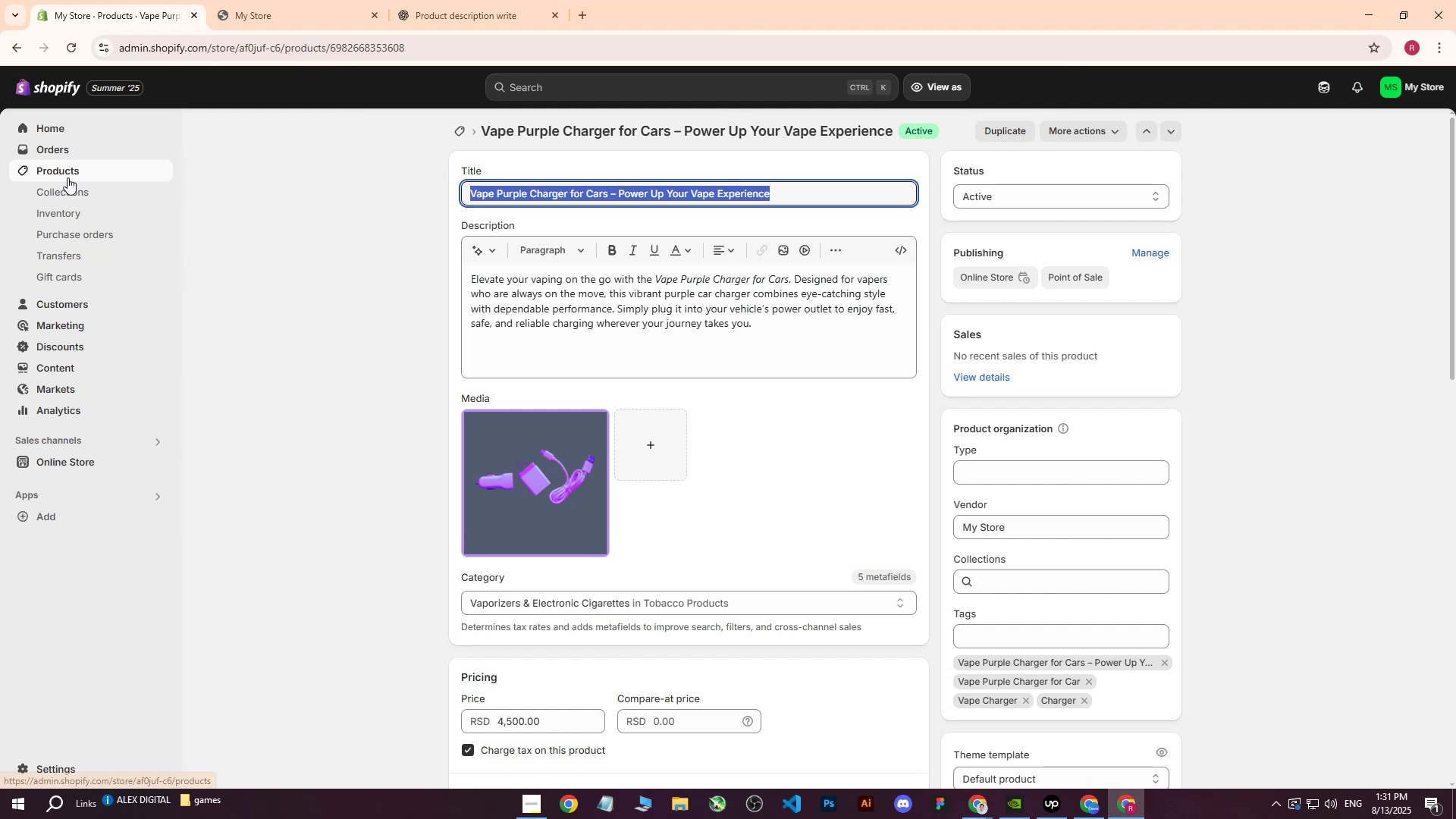 
left_click([68, 171])
 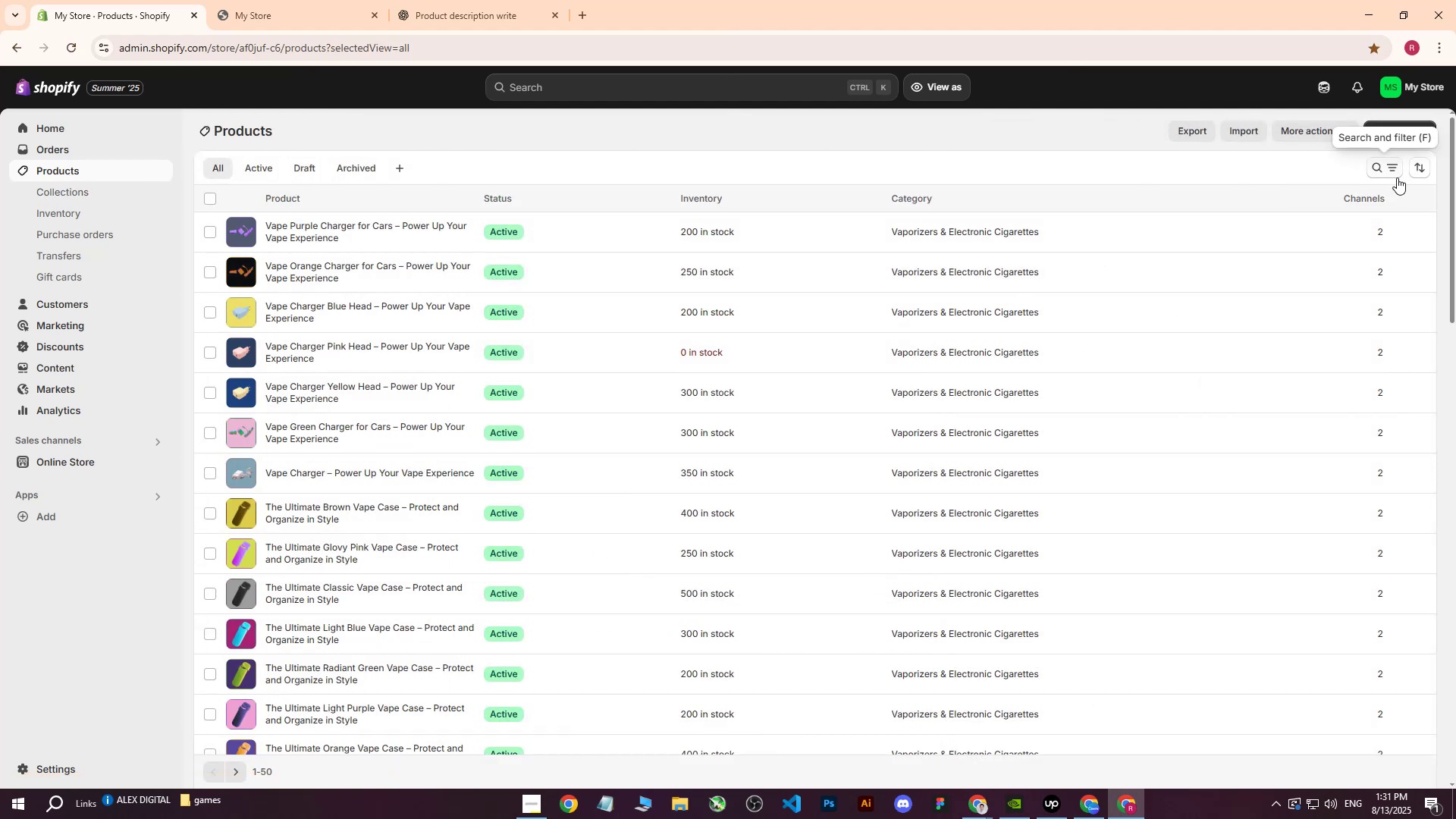 
left_click([1399, 132])
 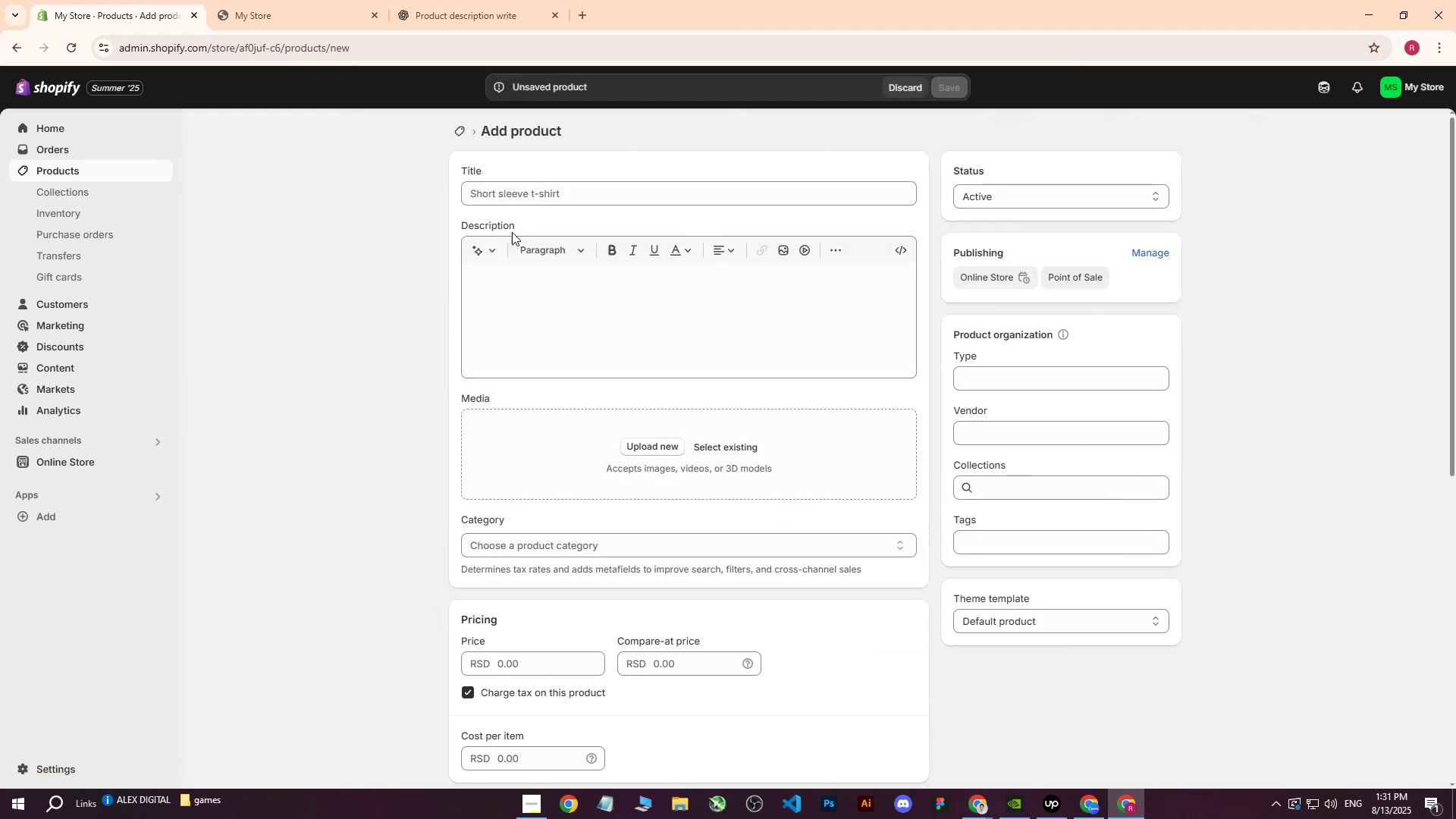 
left_click([532, 198])
 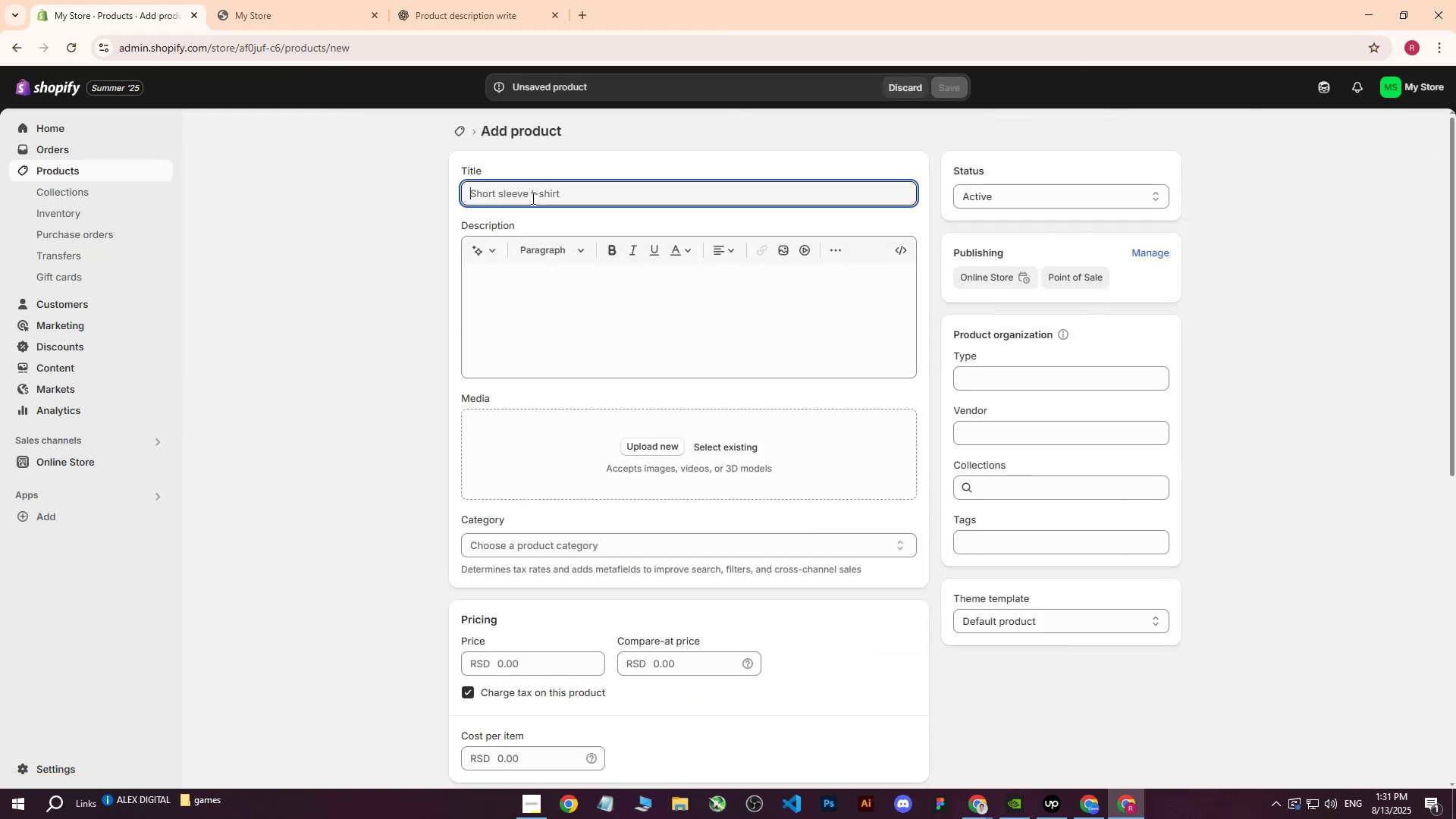 
key(Control+ControlLeft)
 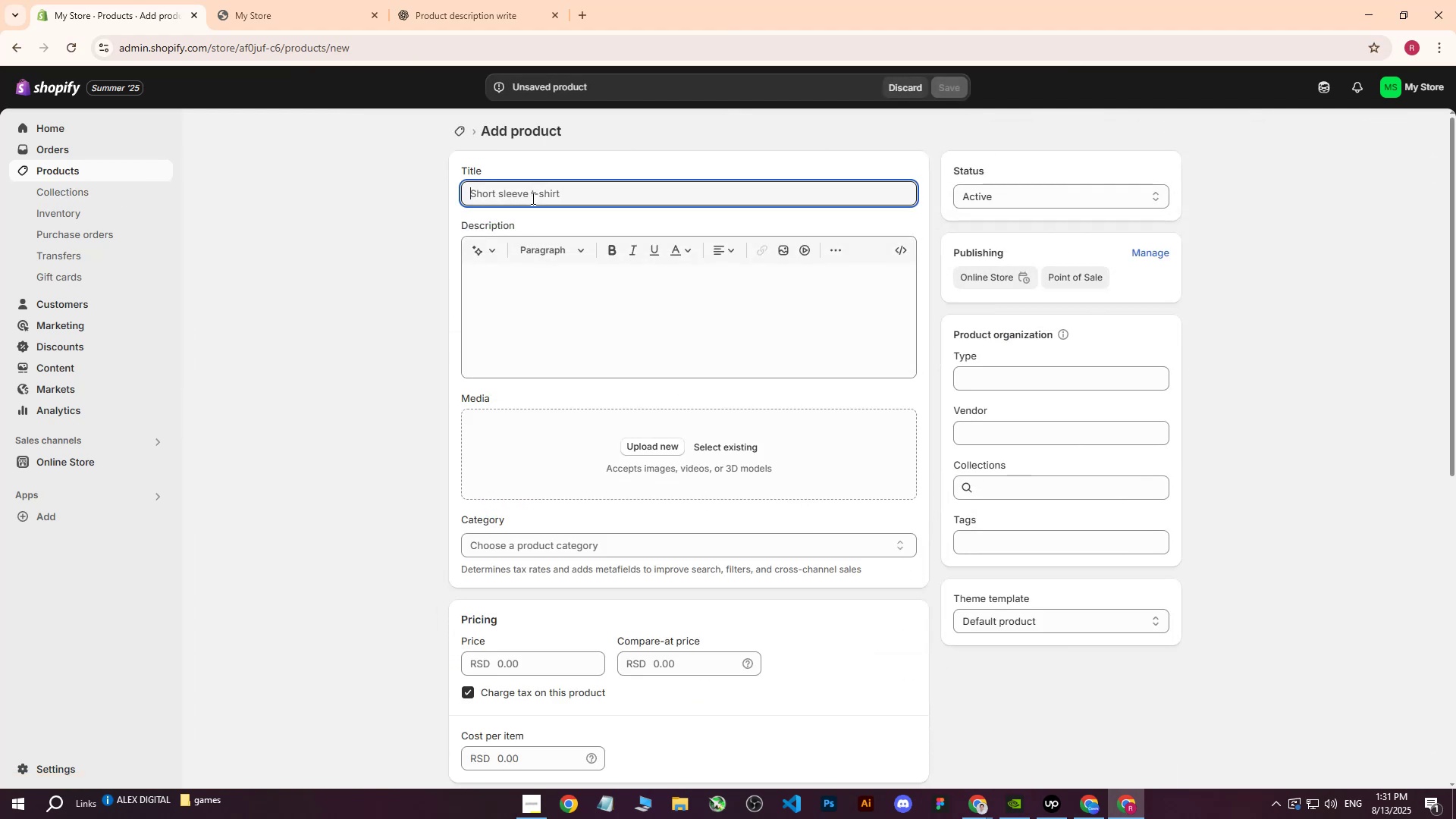 
key(Control+V)
 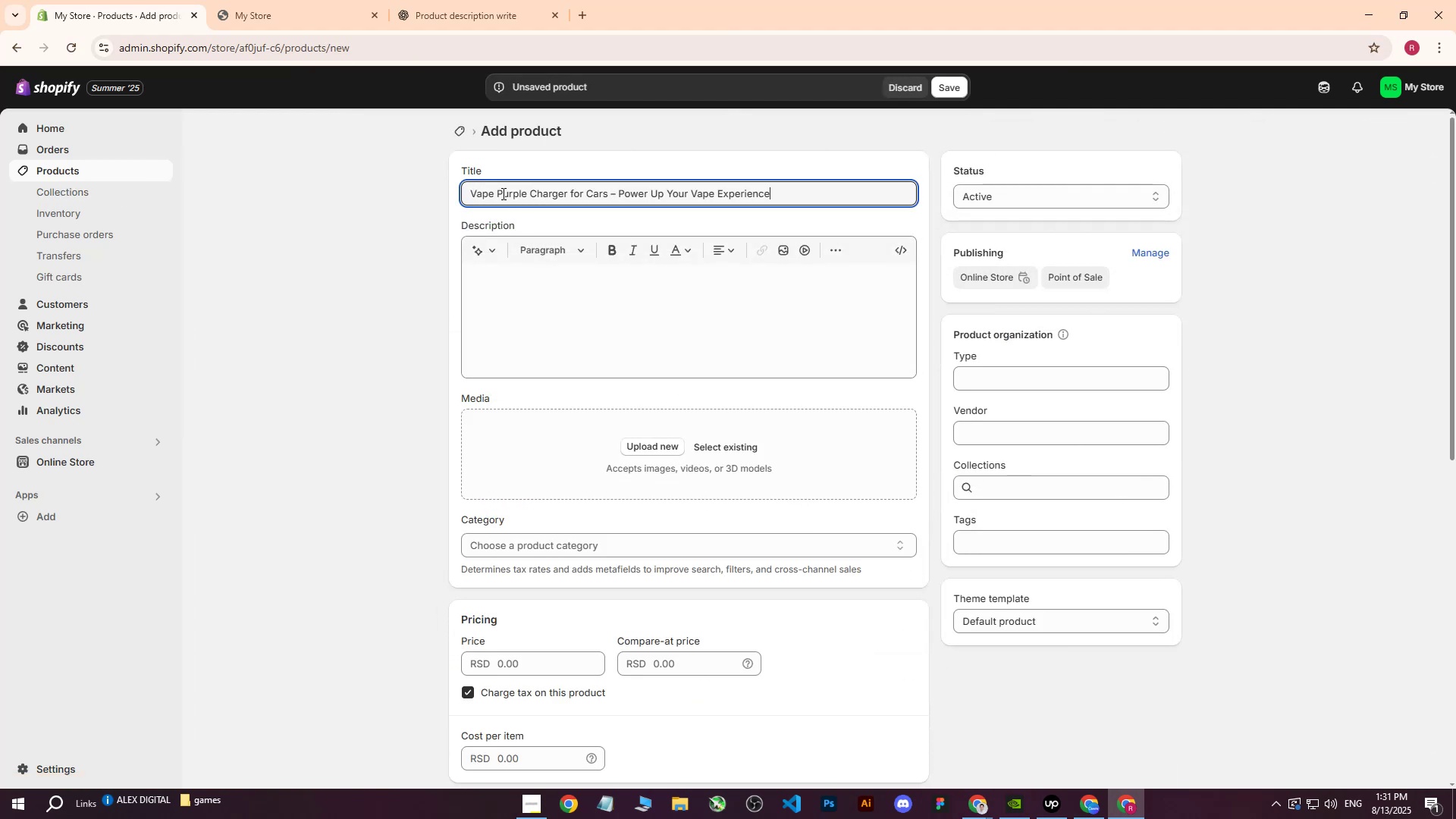 
left_click_drag(start_coordinate=[499, 193], to_coordinate=[525, 198])
 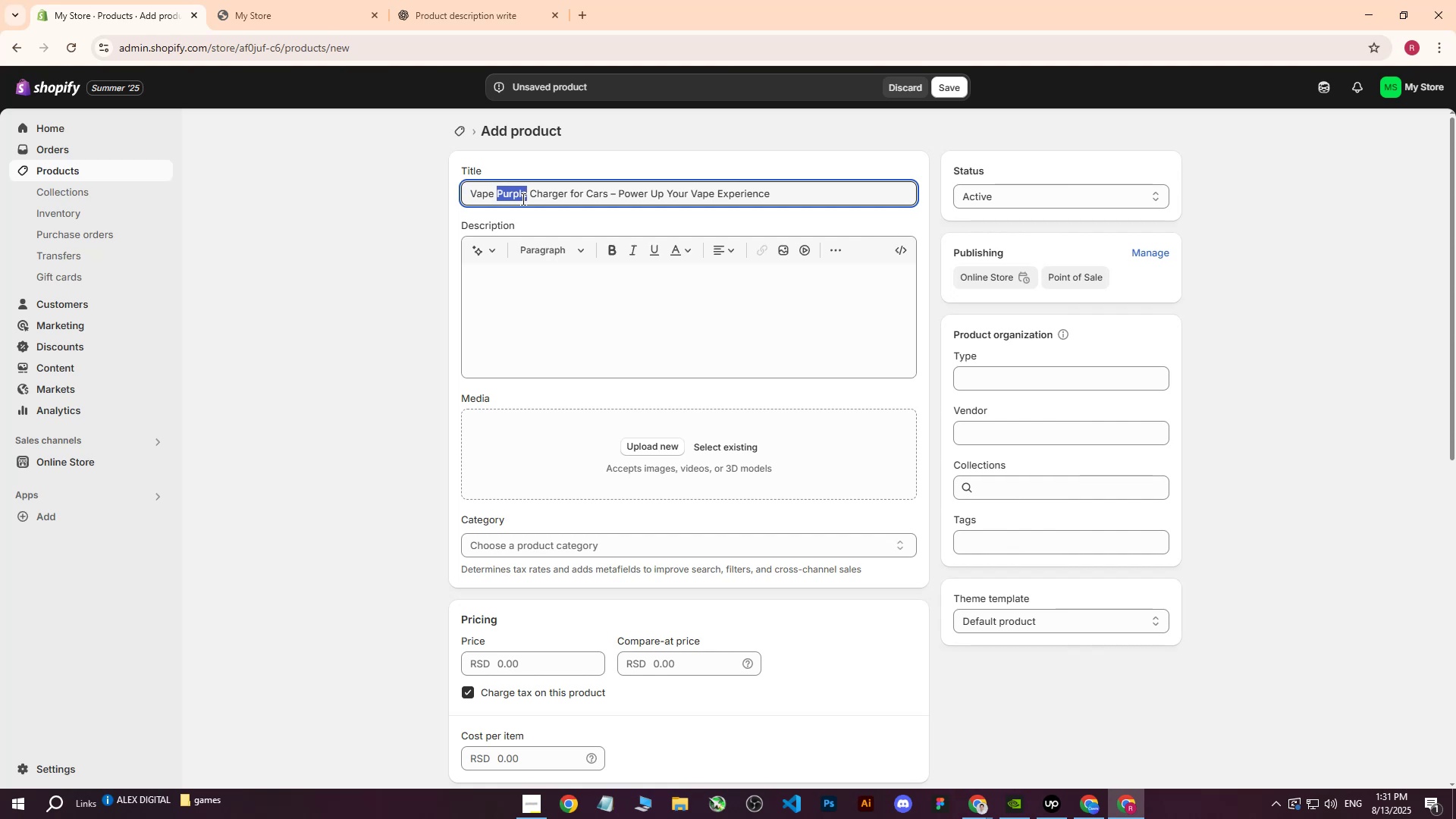 
wait(10.11)
 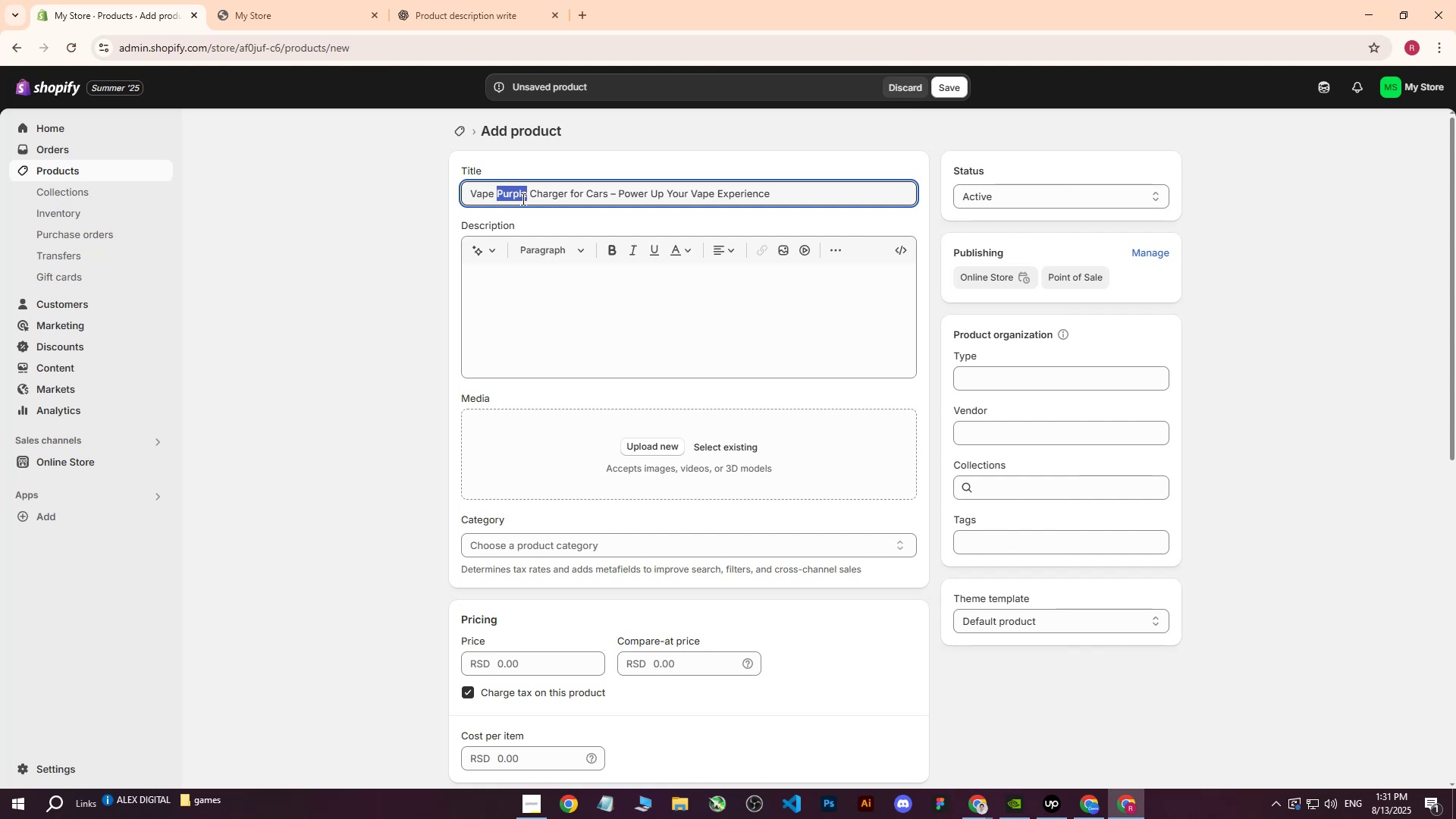 
type(Blue)
 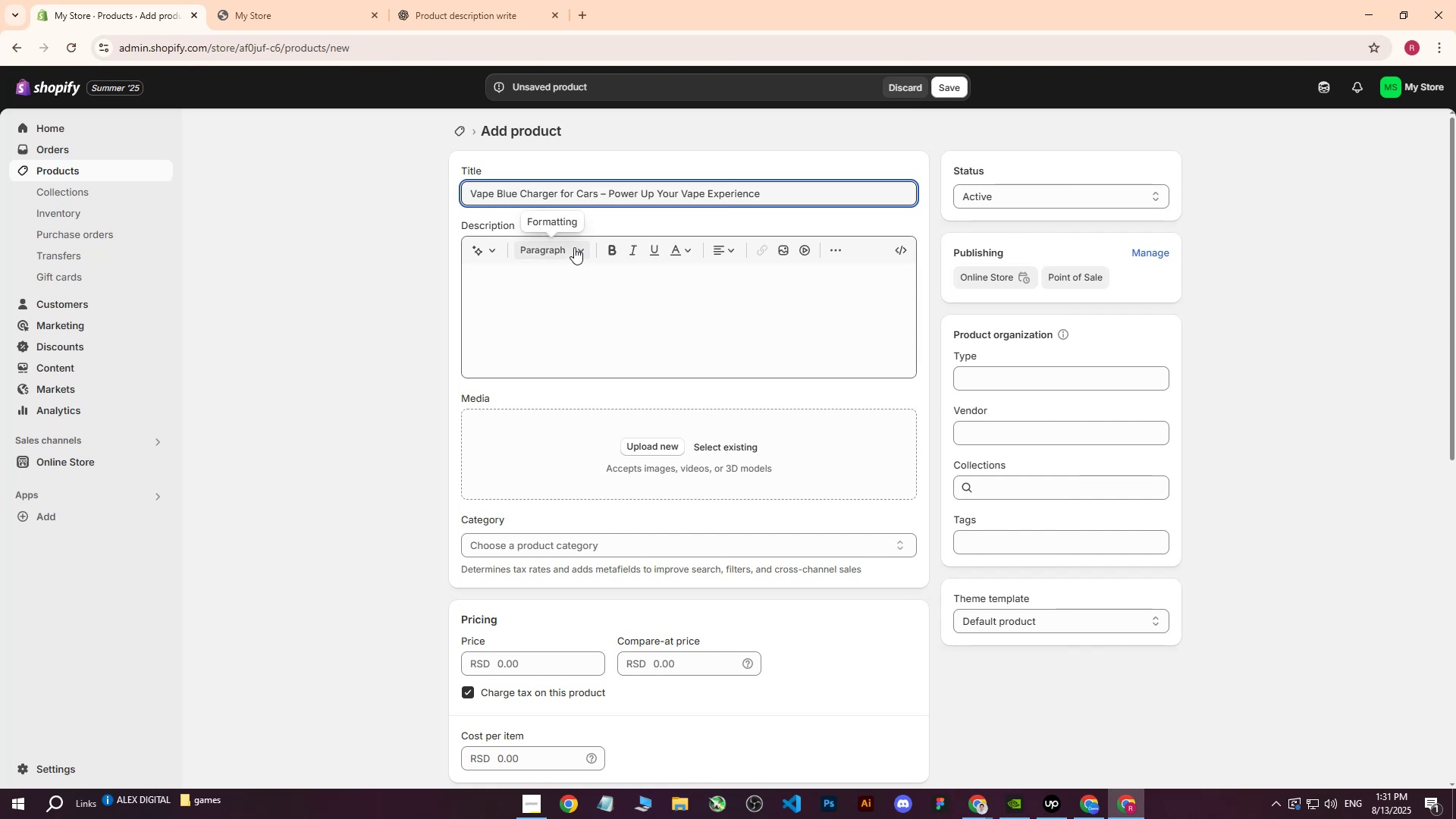 
left_click([560, 297])
 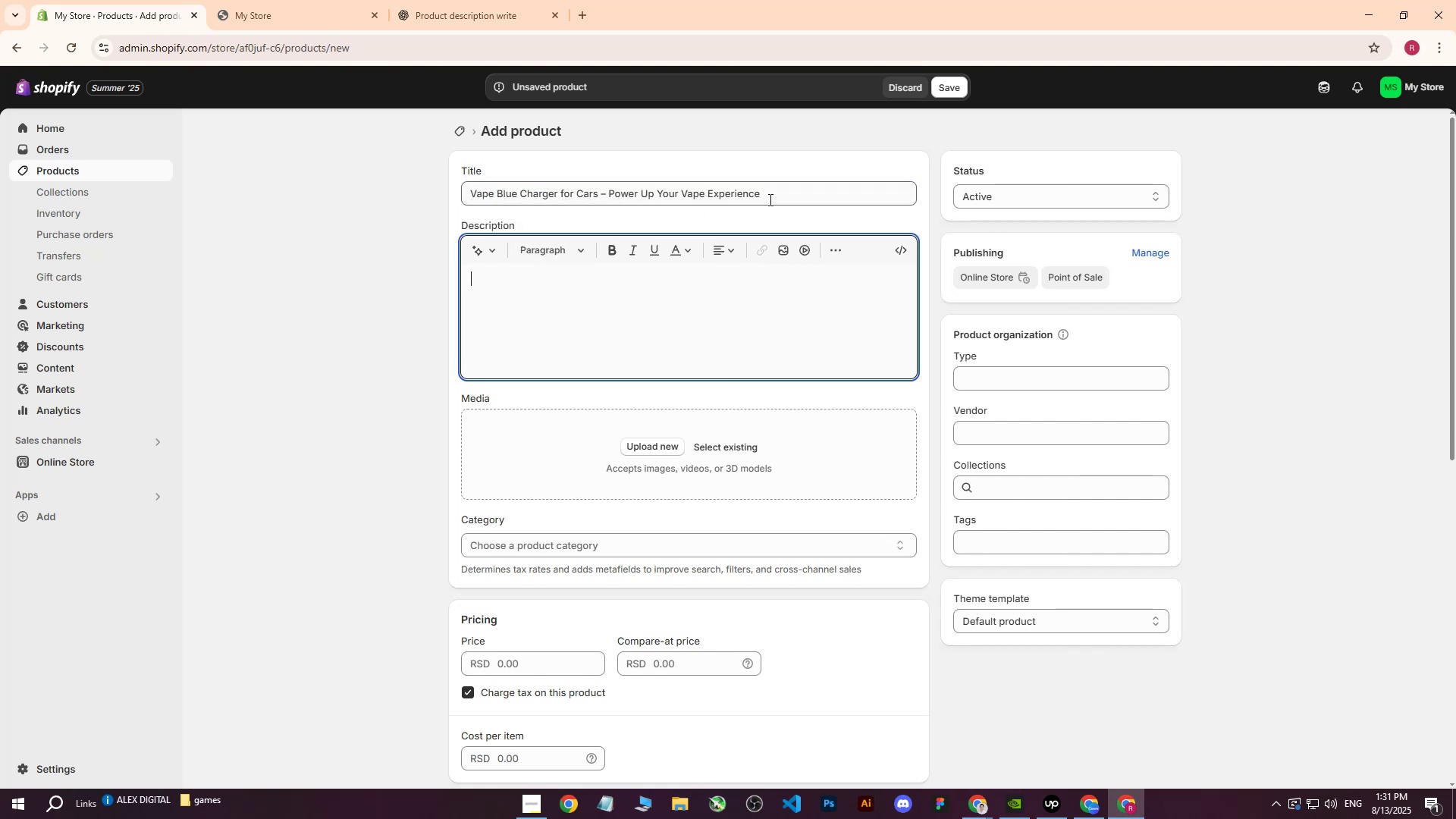 
left_click_drag(start_coordinate=[769, 199], to_coordinate=[335, 203])
 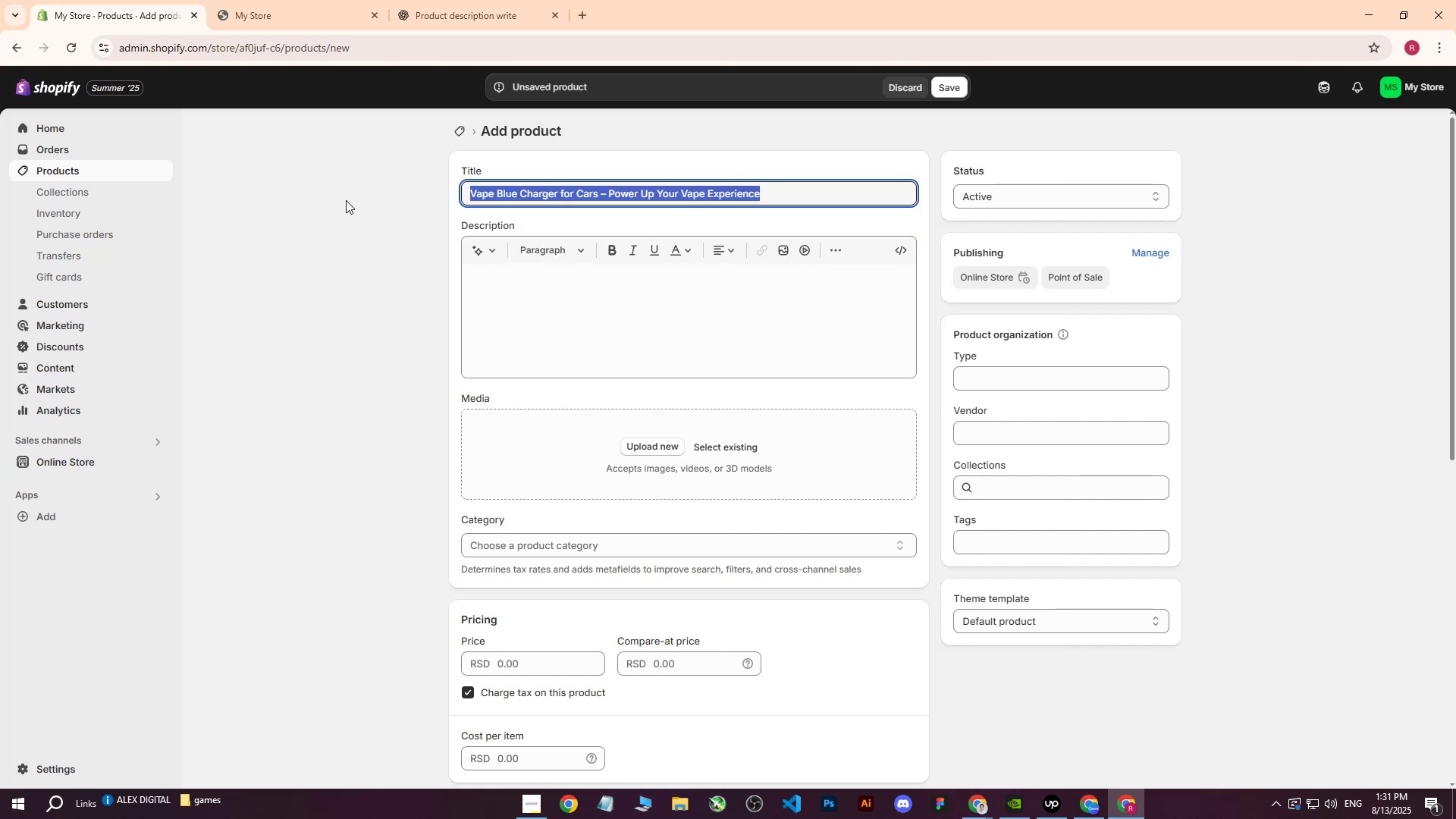 
key(Control+ControlLeft)
 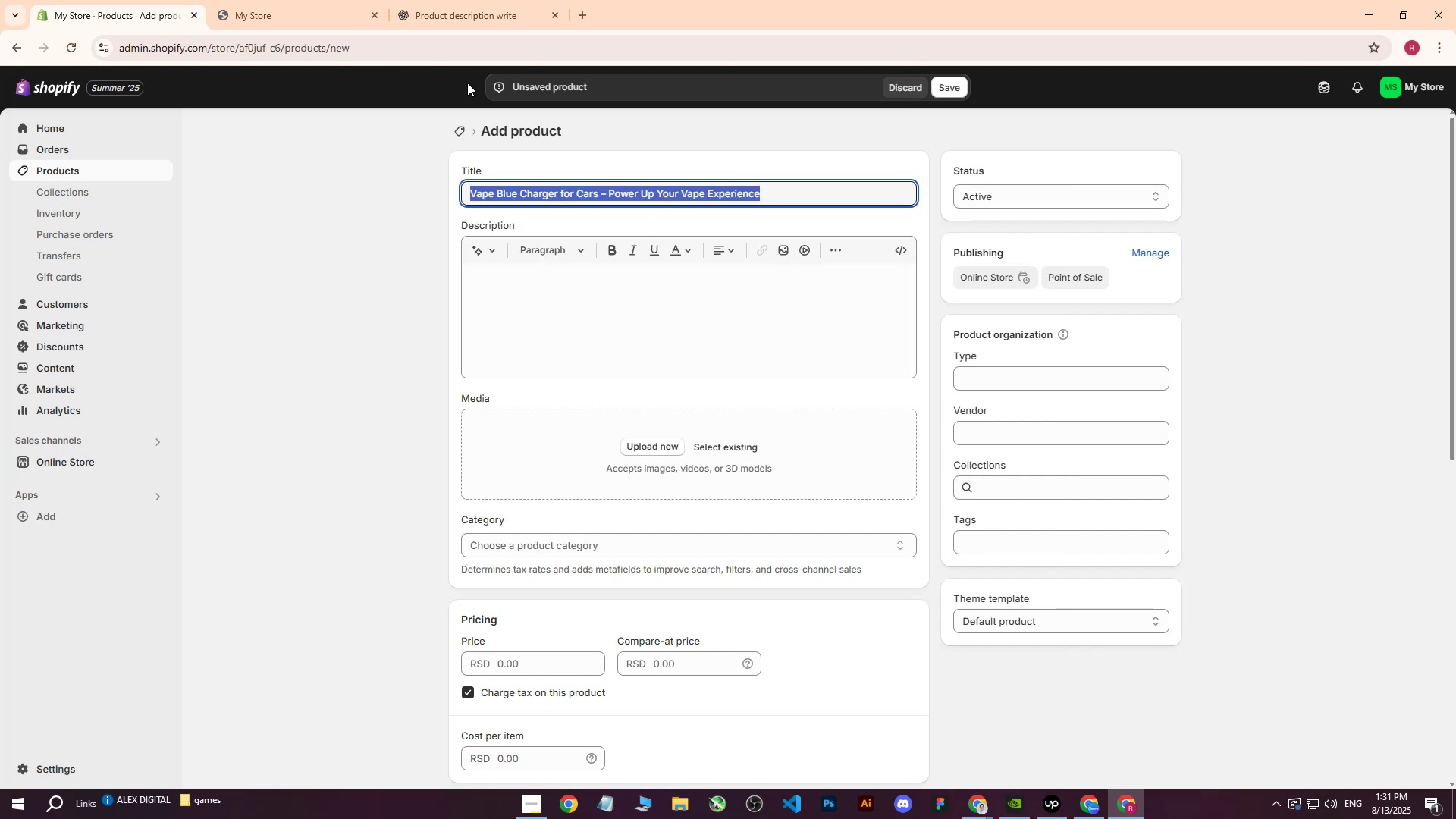 
key(Control+C)
 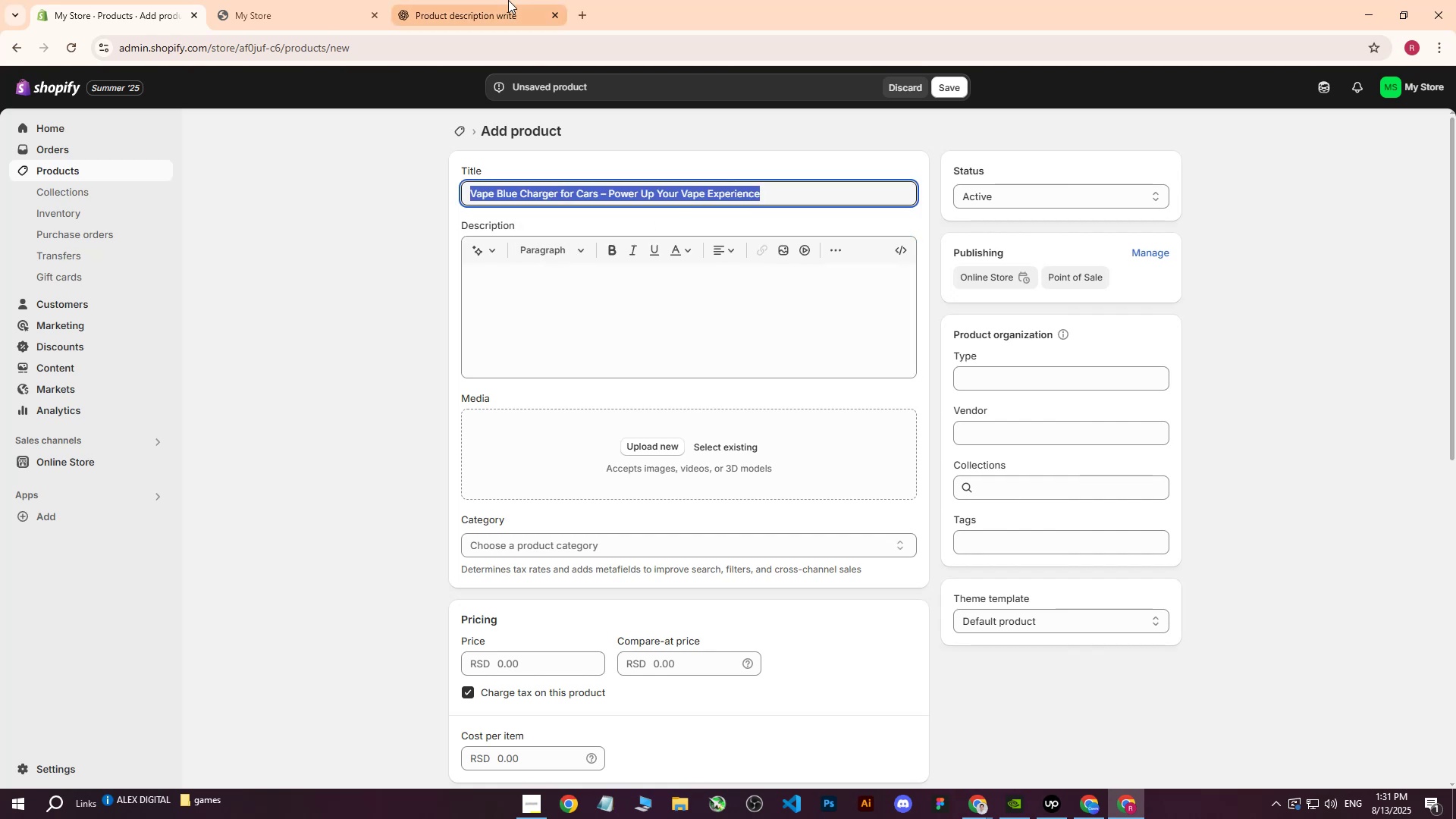 
left_click([508, 0])
 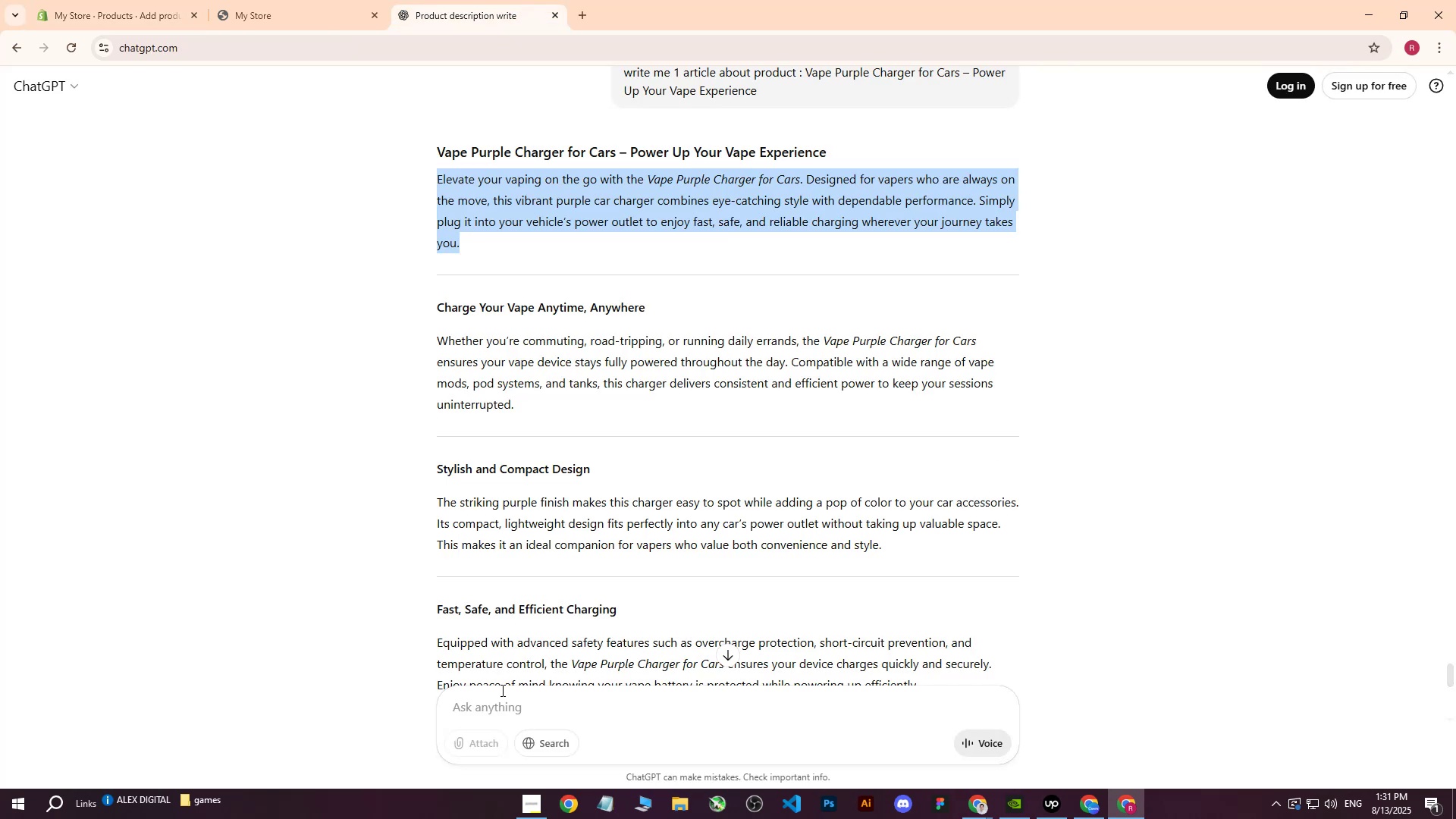 
scroll: coordinate [597, 558], scroll_direction: down, amount: 25.0
 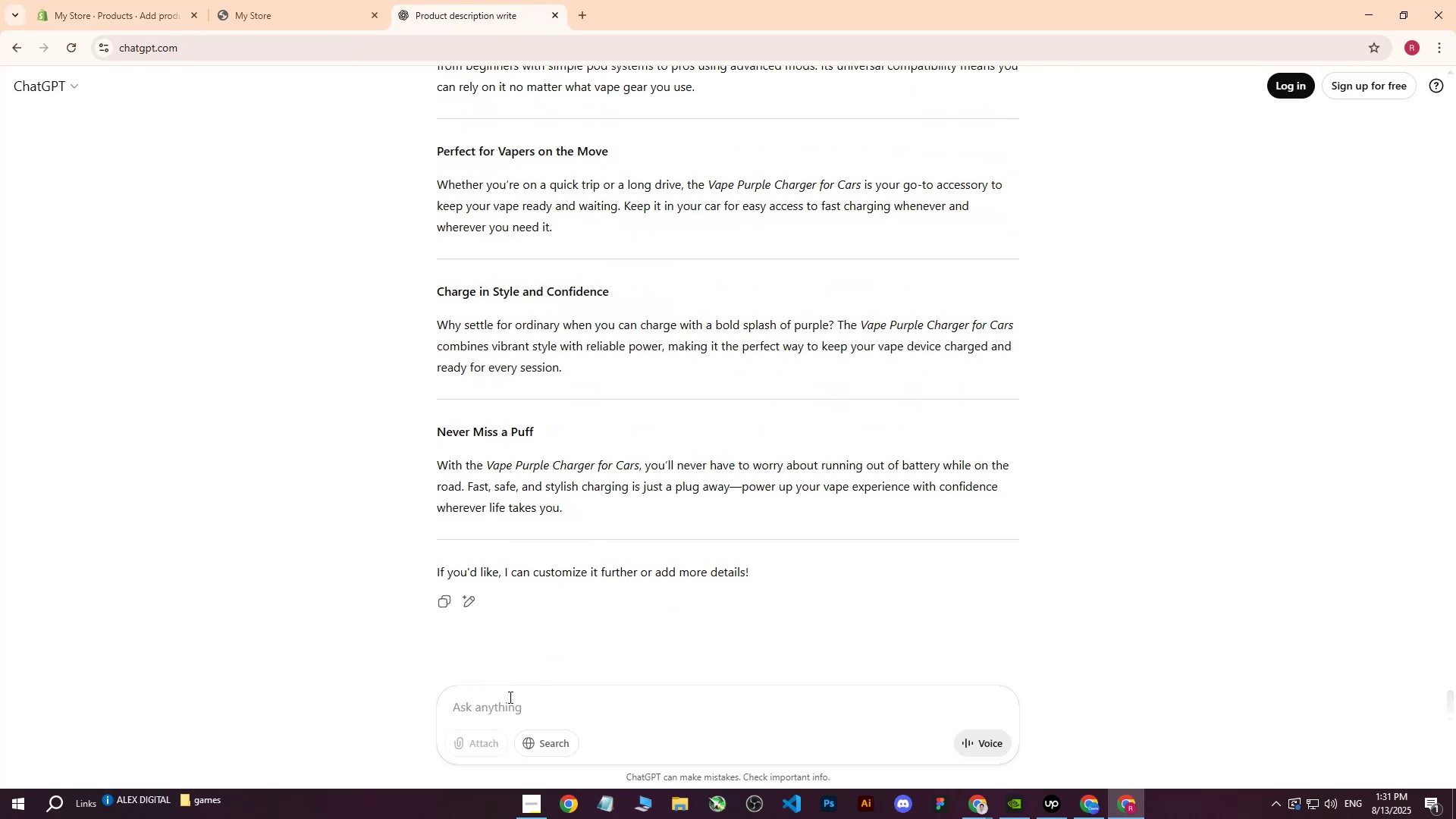 
left_click([501, 704])
 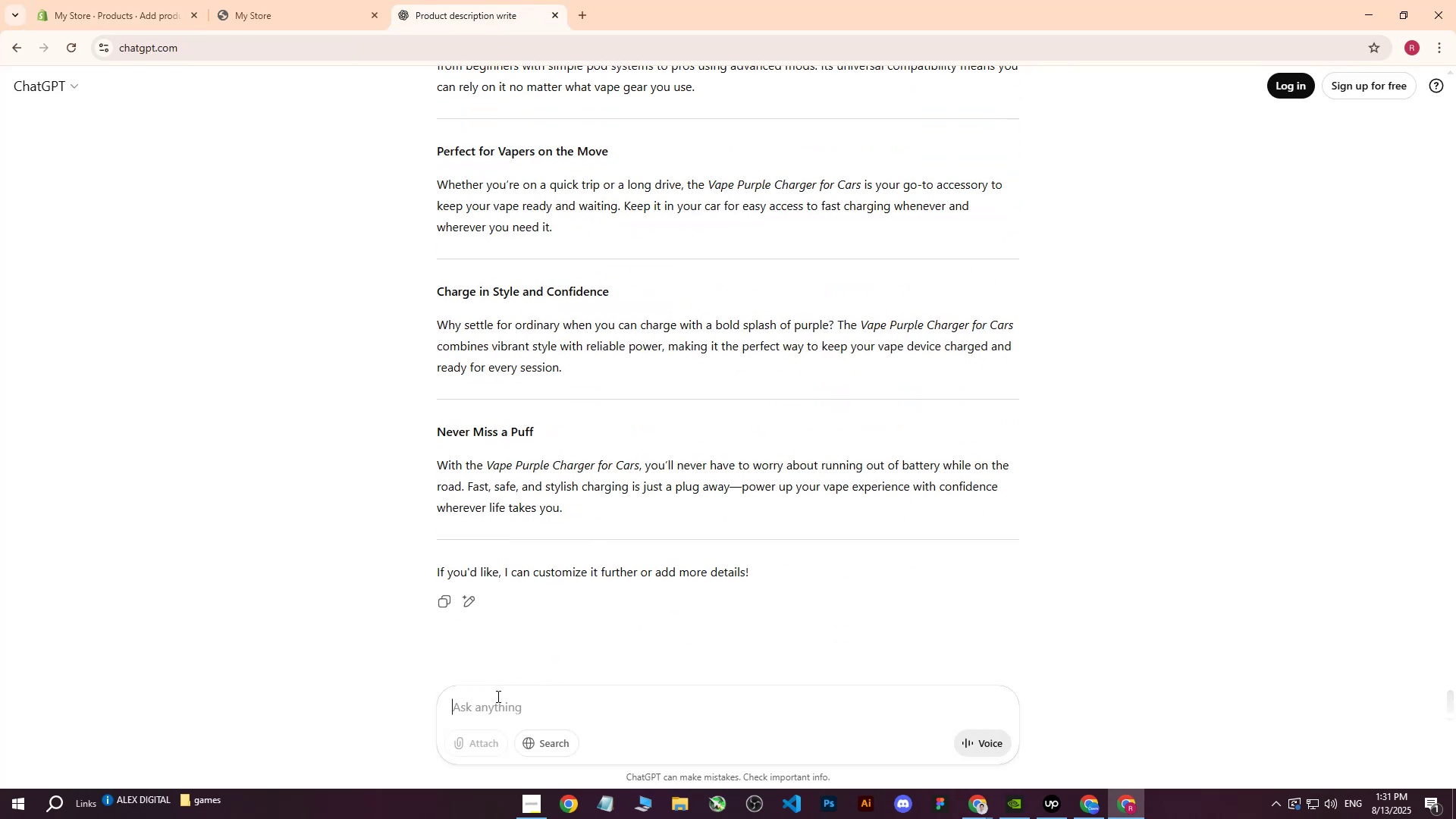 
type(write me just 1 article for : )
 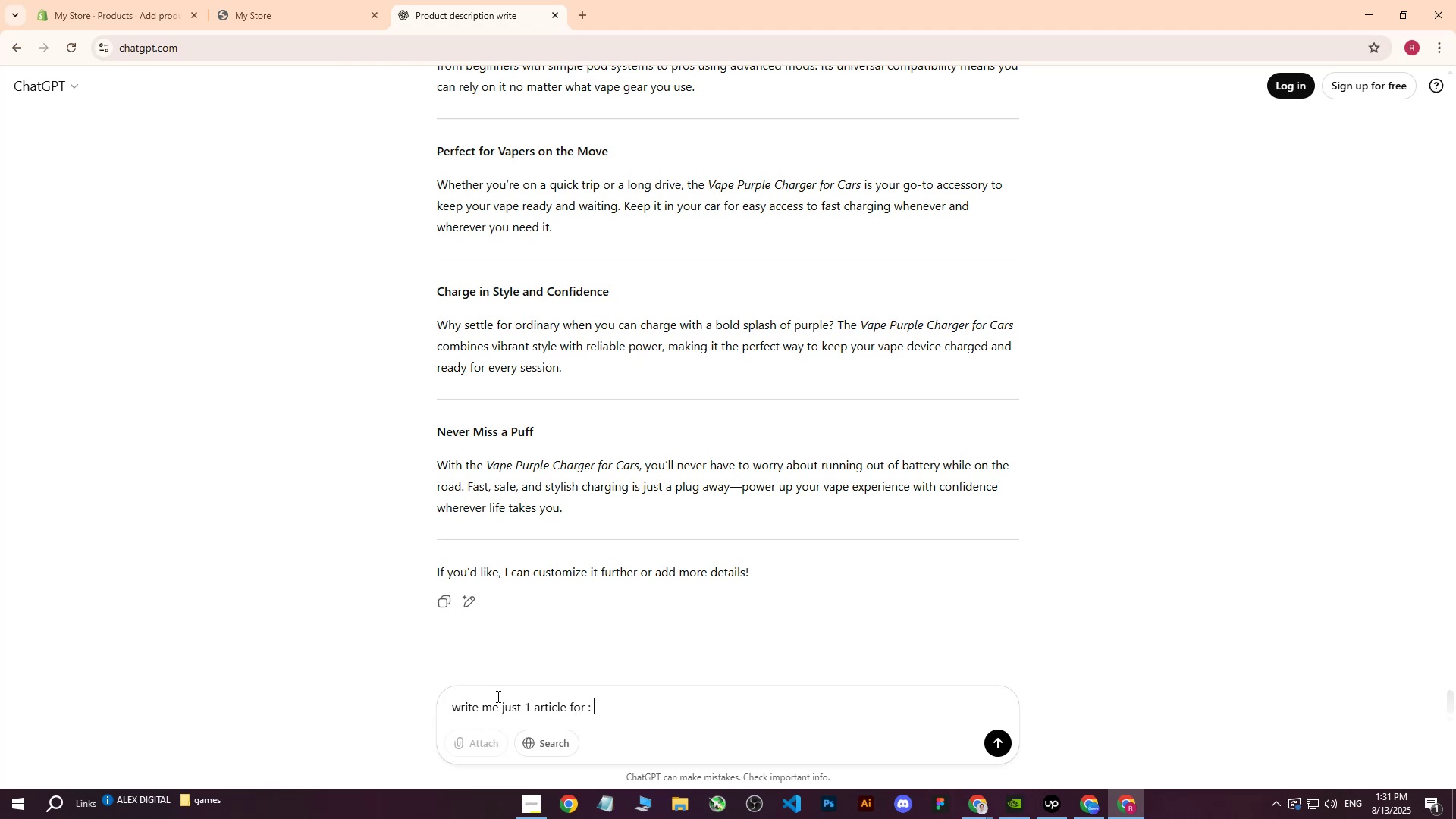 
key(Control+ControlLeft)
 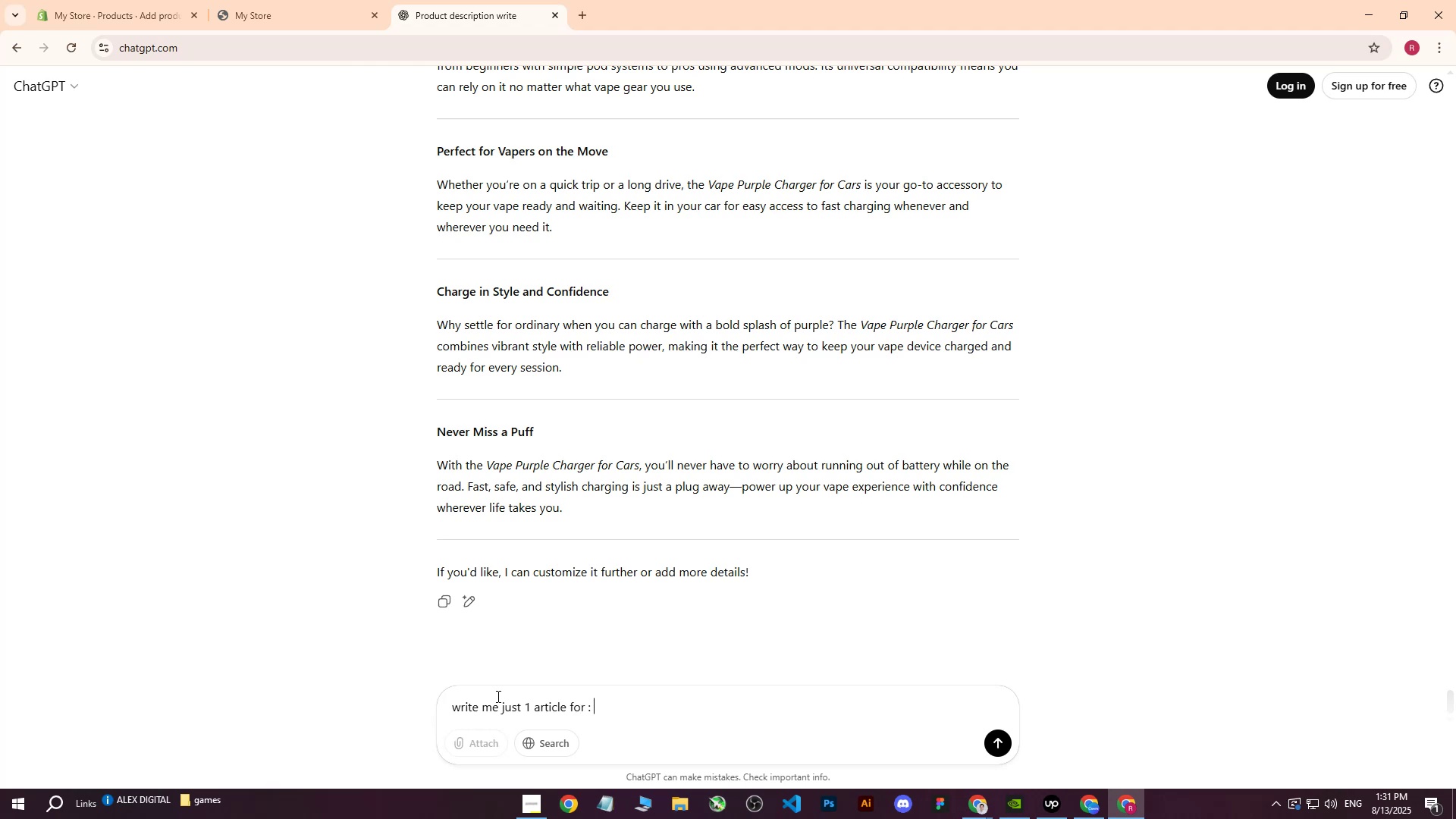 
key(Control+V)
 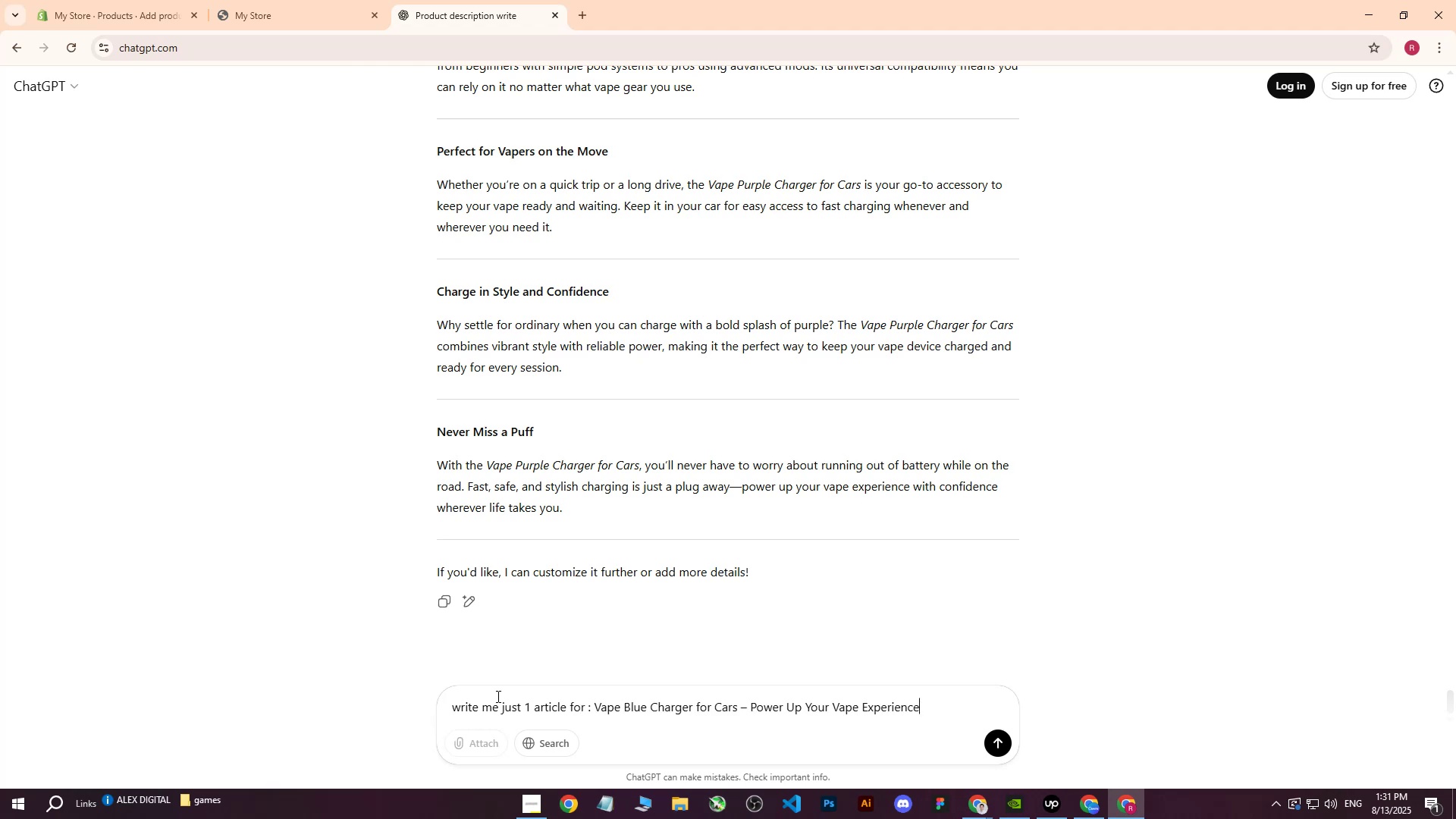 
key(Enter)
 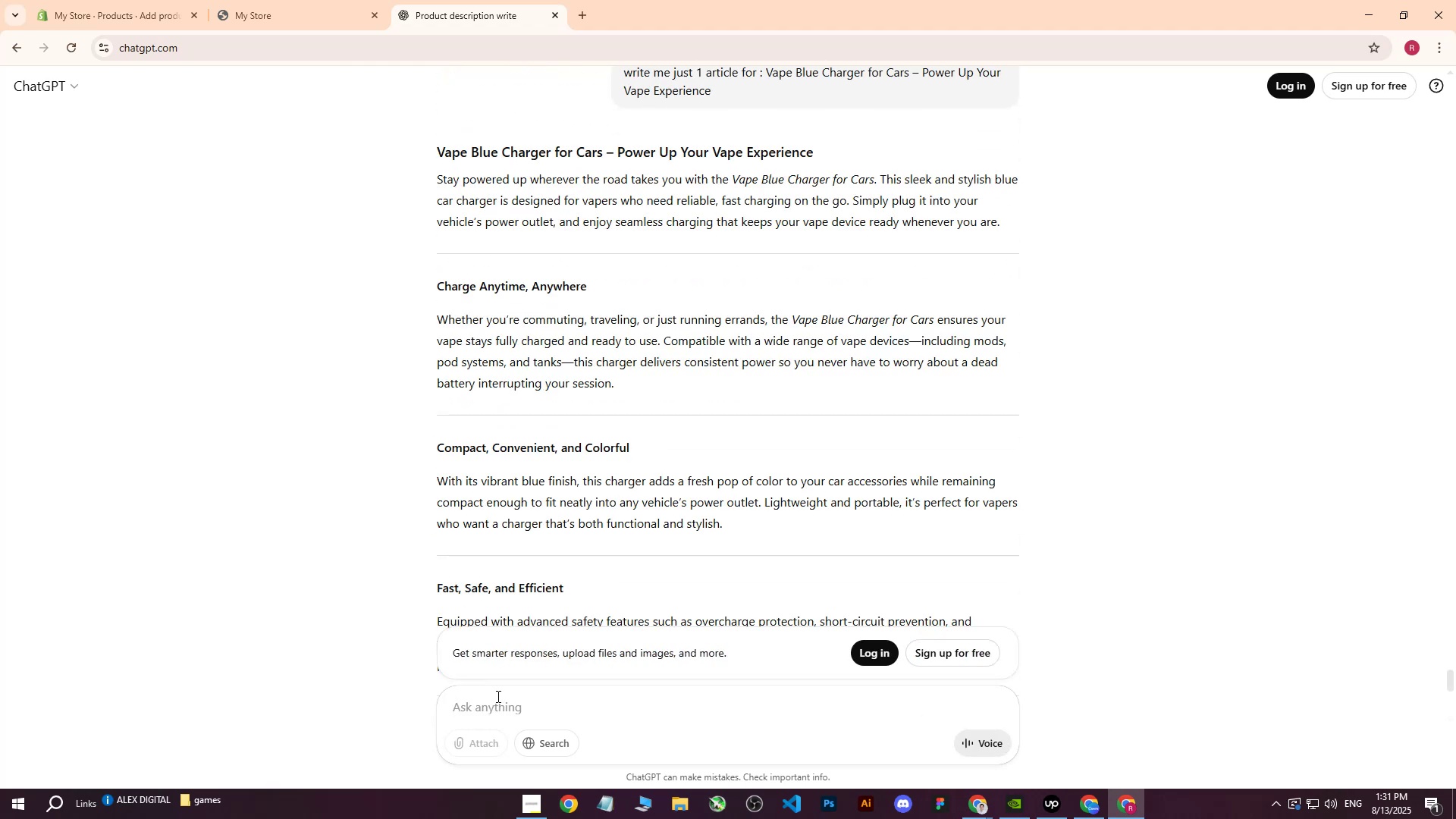 
wait(5.57)
 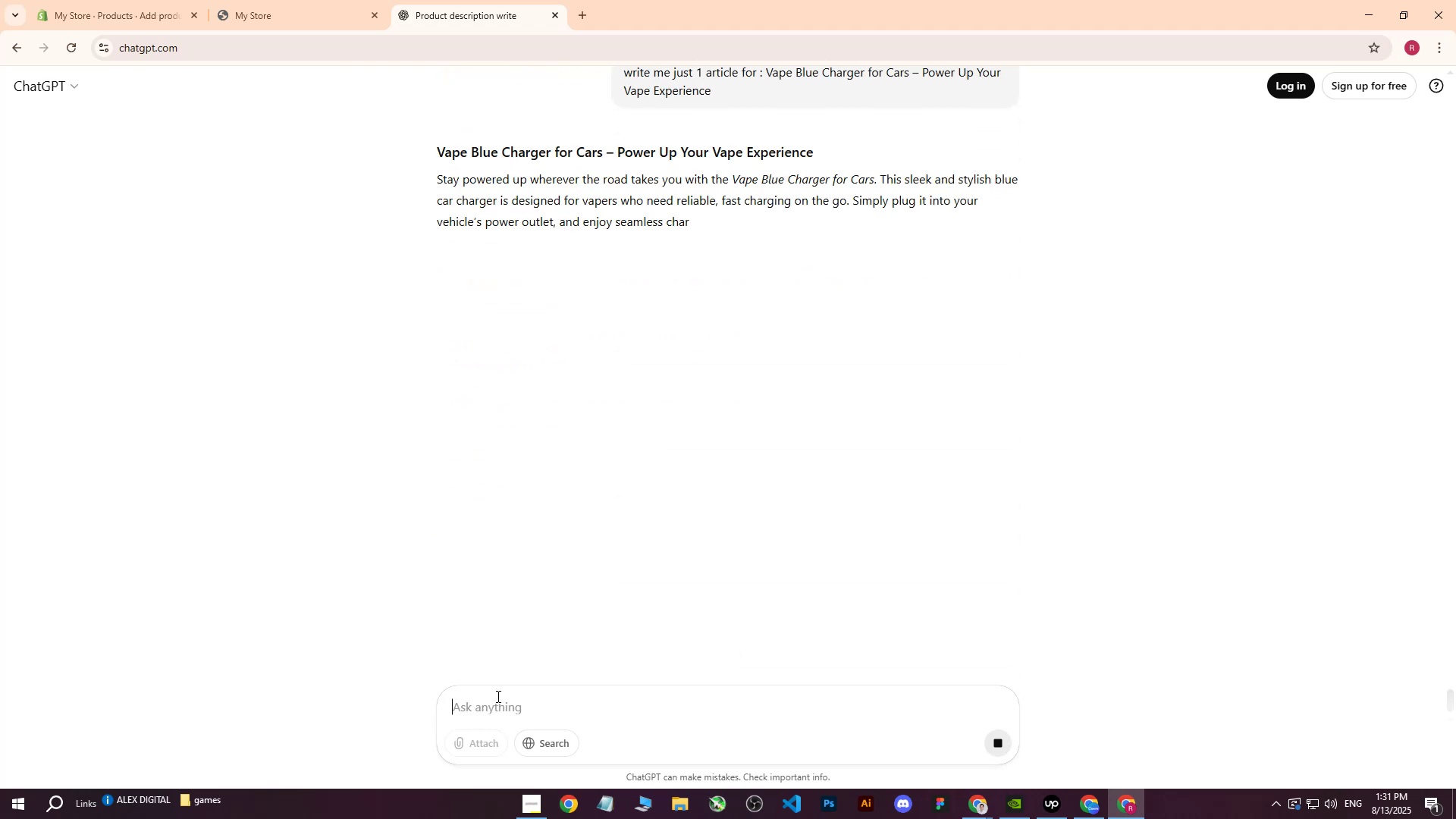 
scroll: coordinate [528, 468], scroll_direction: down, amount: 11.0
 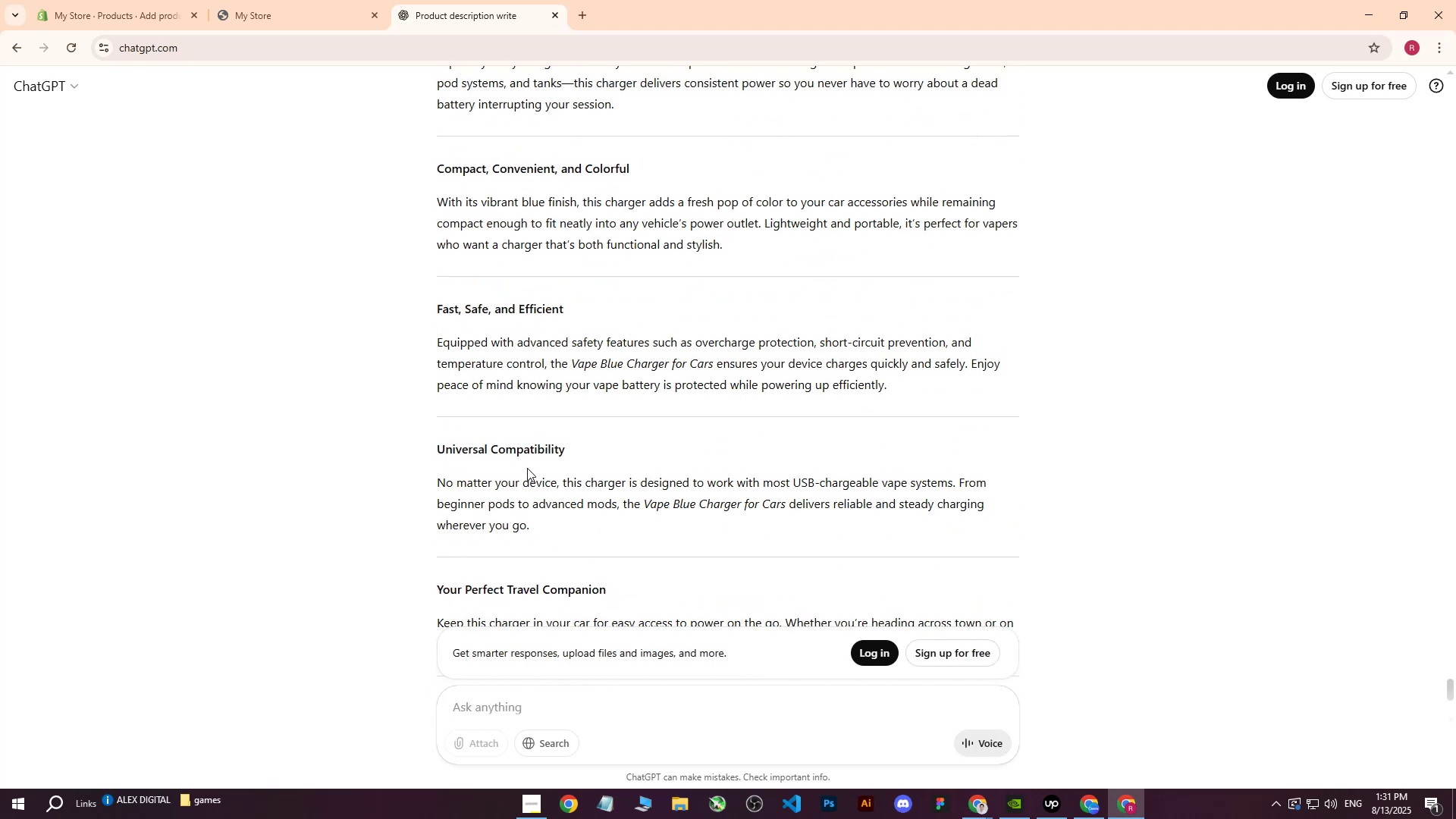 
scroll: coordinate [527, 468], scroll_direction: up, amount: 7.0
 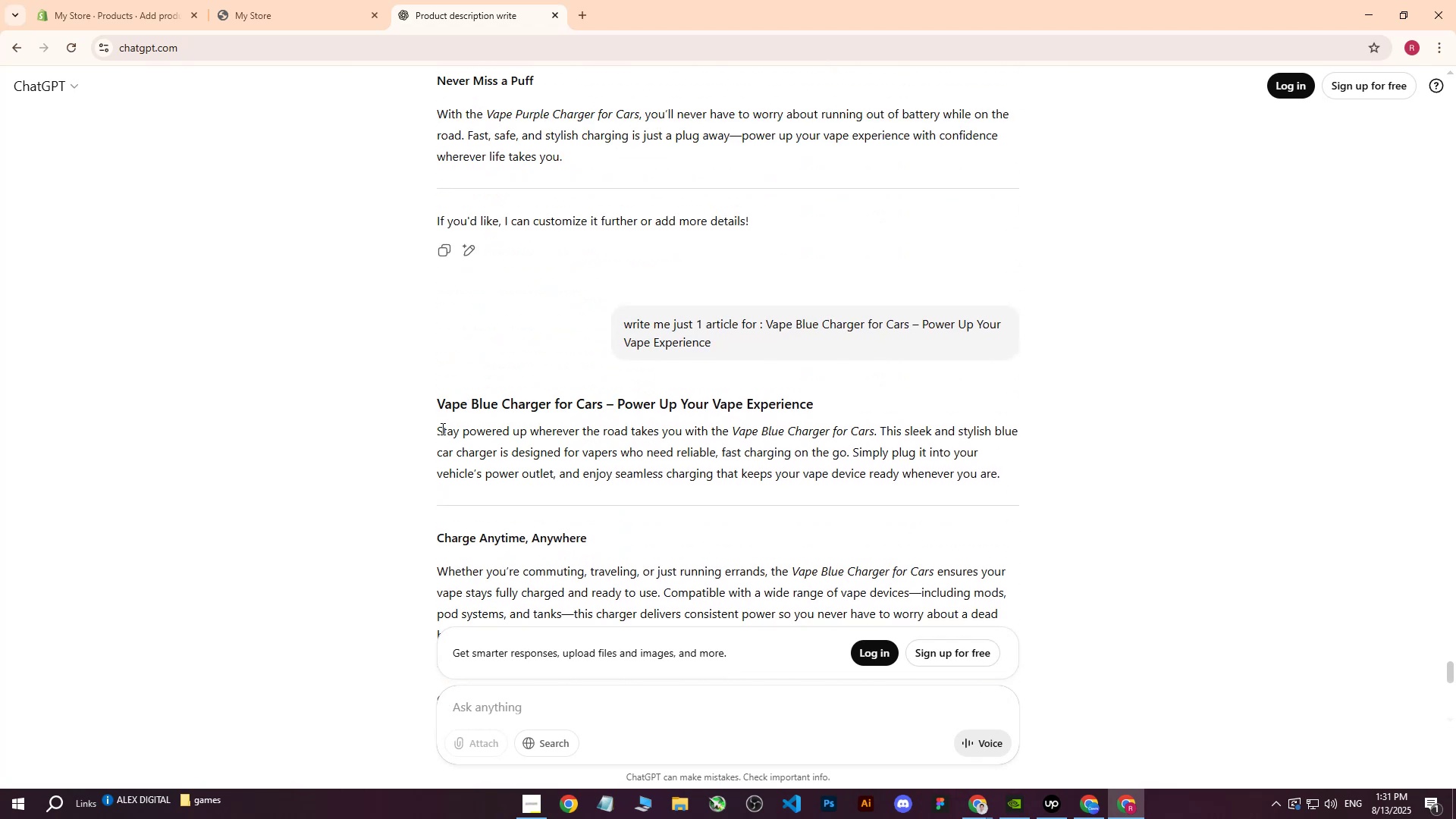 
left_click_drag(start_coordinate=[437, 431], to_coordinate=[1014, 478])
 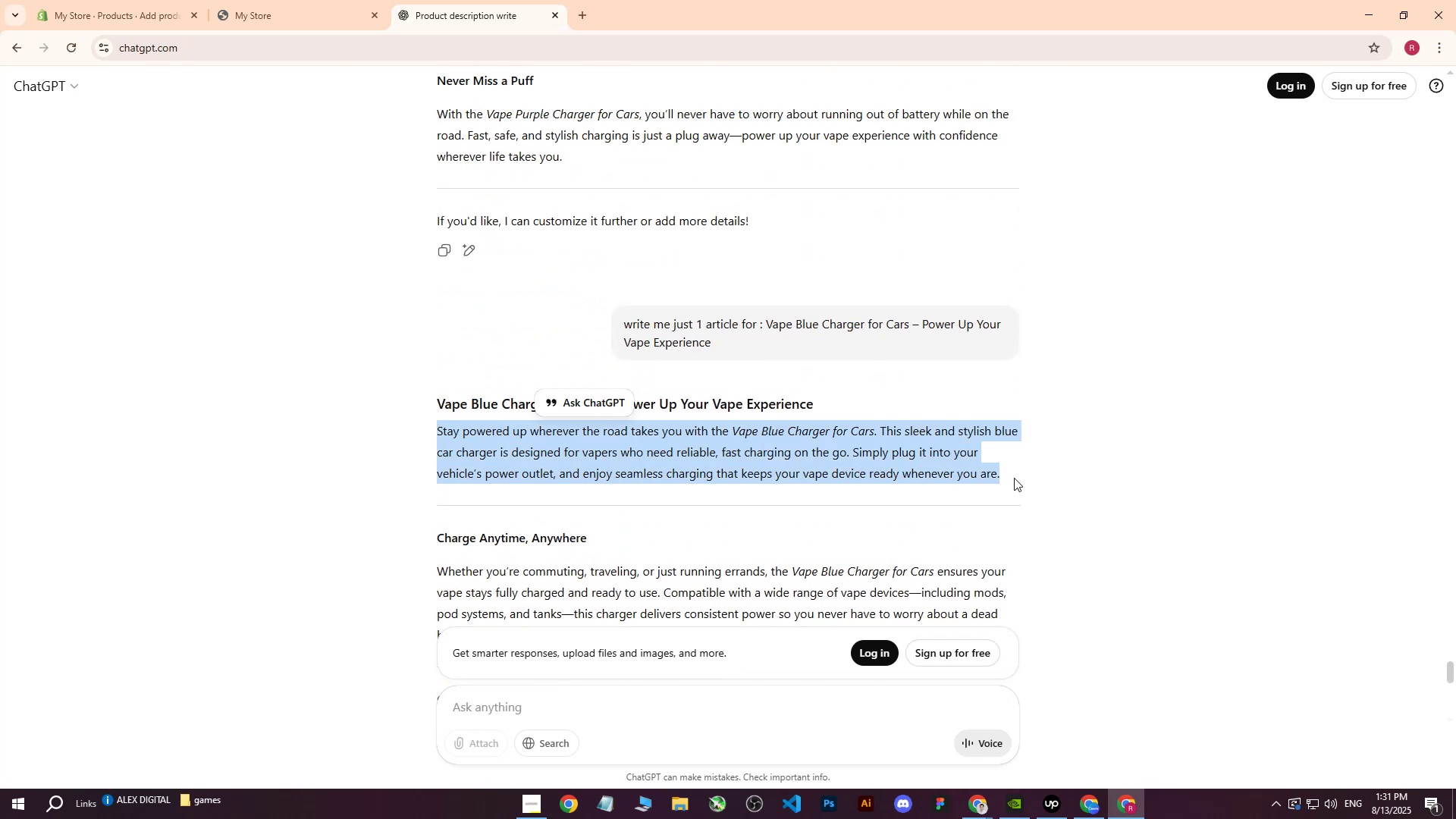 
key(Control+ControlLeft)
 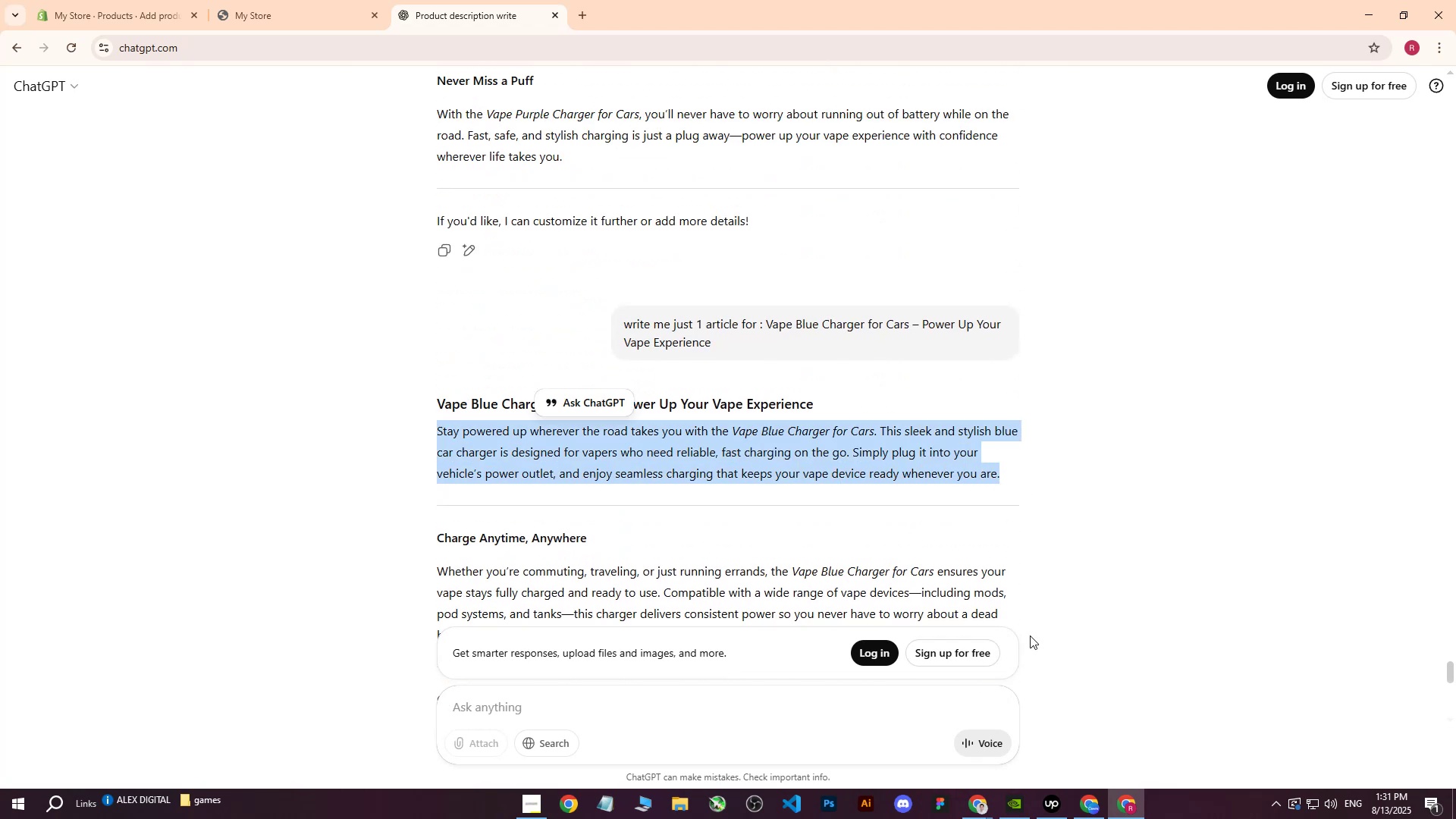 
key(Control+C)
 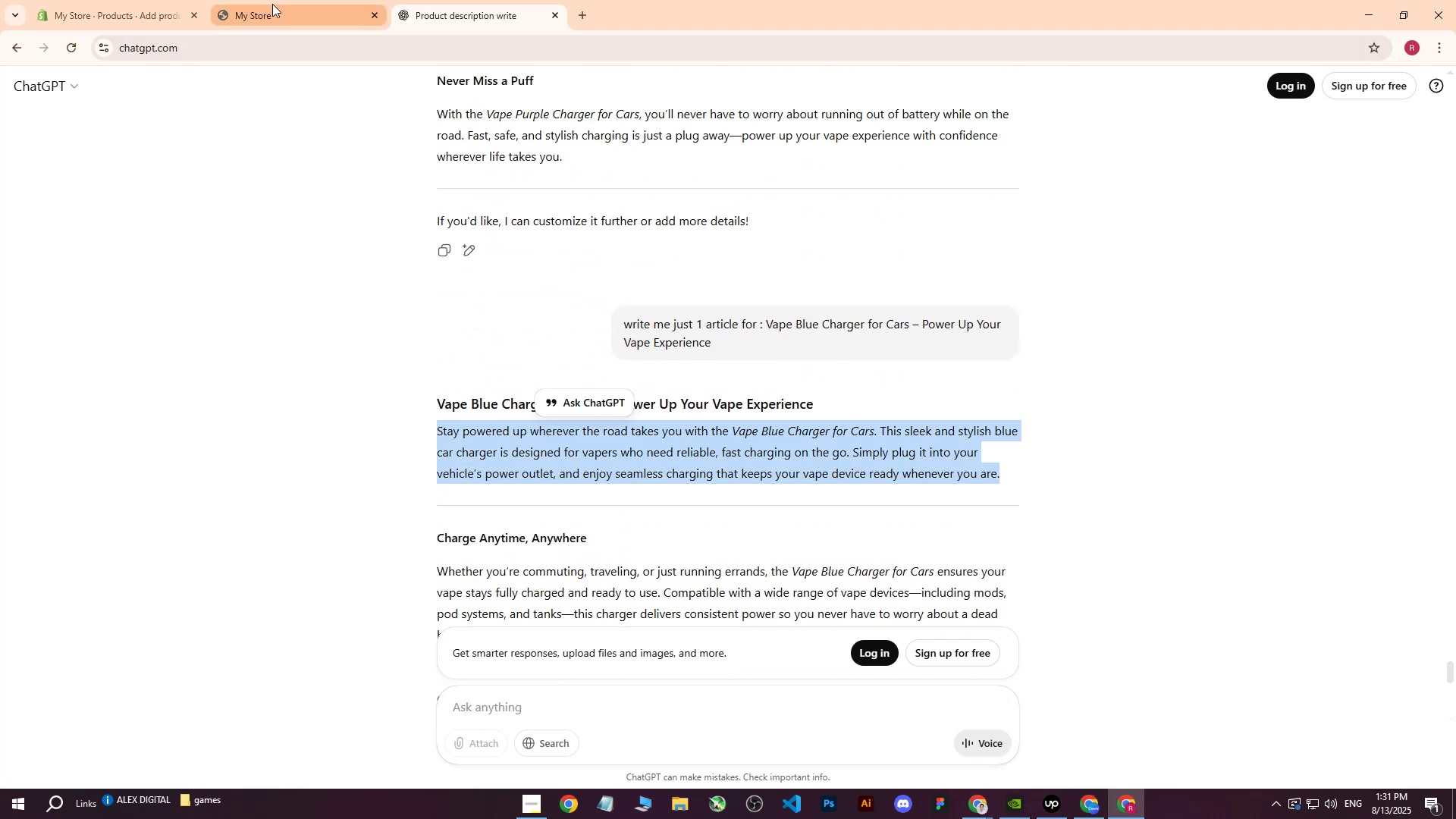 
left_click([131, 0])
 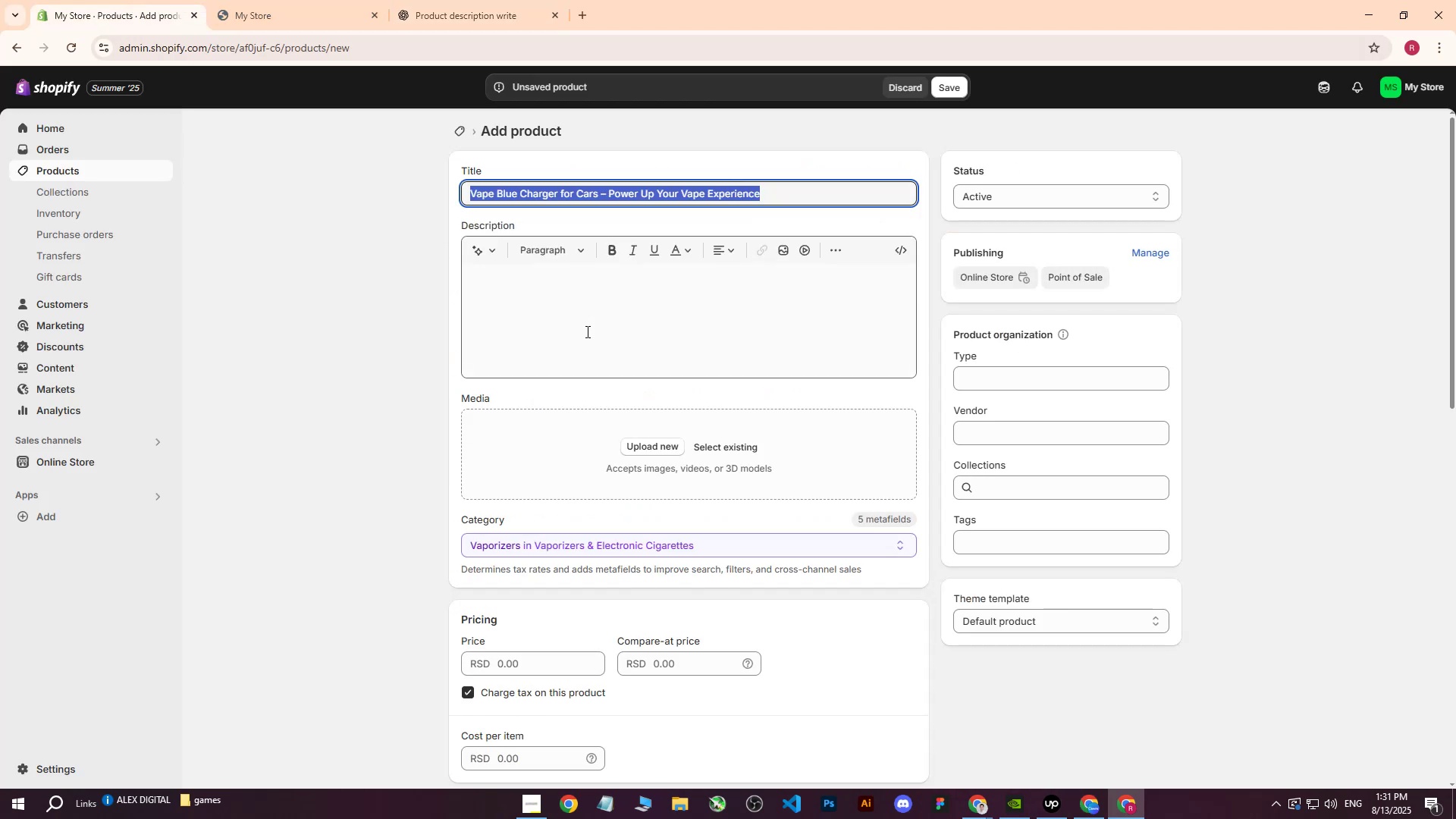 
left_click([586, 331])
 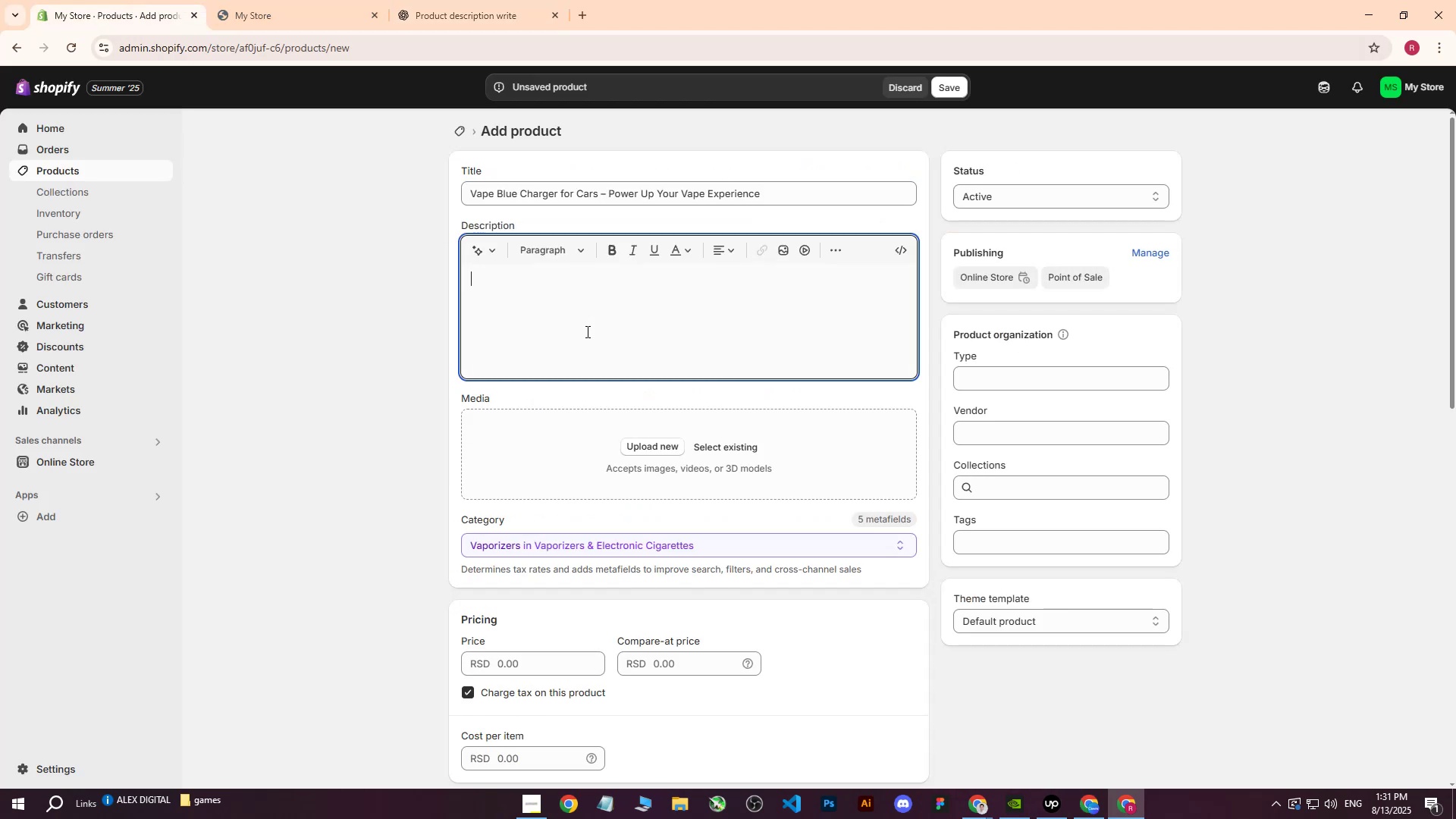 
key(Control+ControlLeft)
 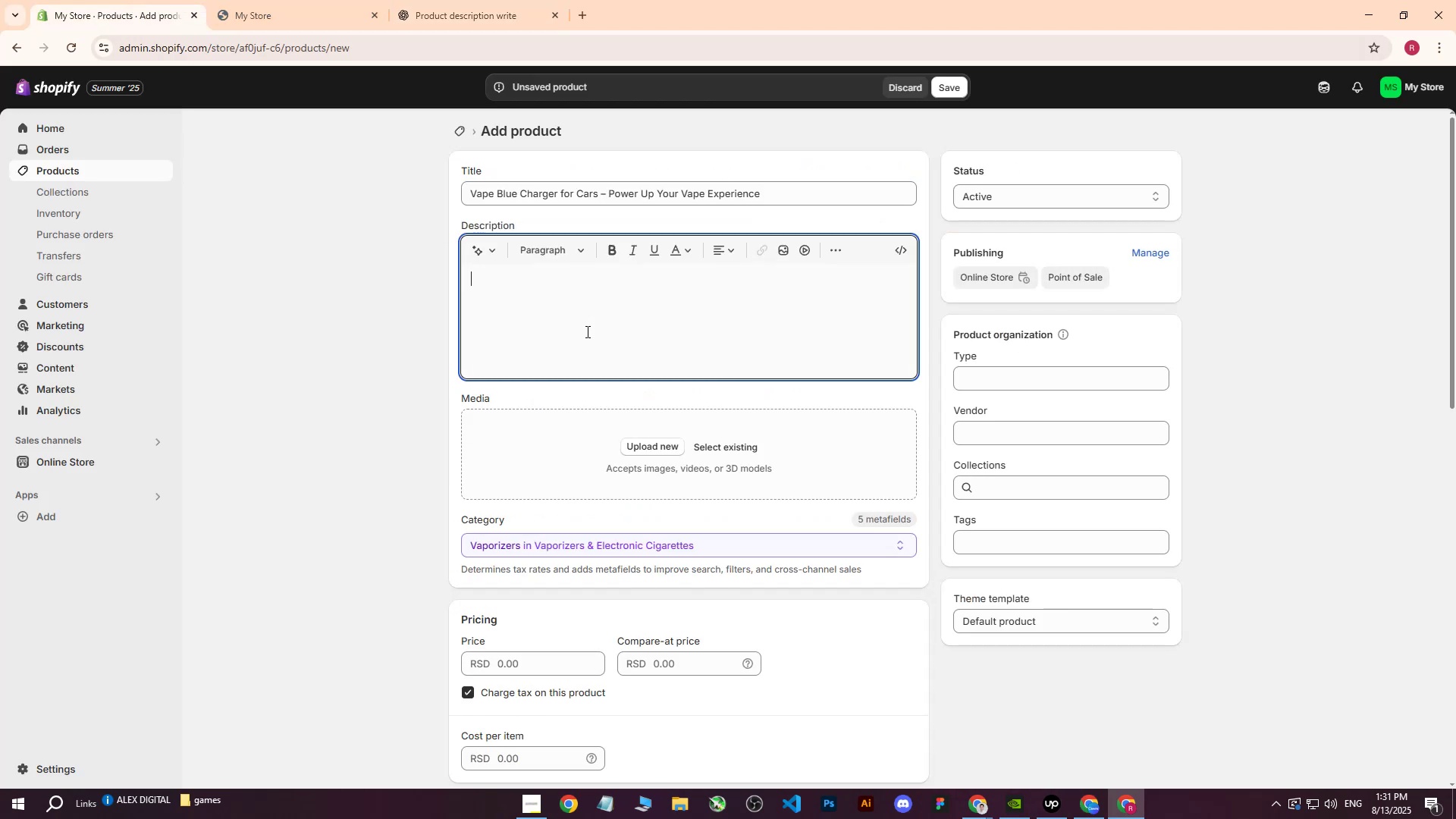 
key(Control+V)
 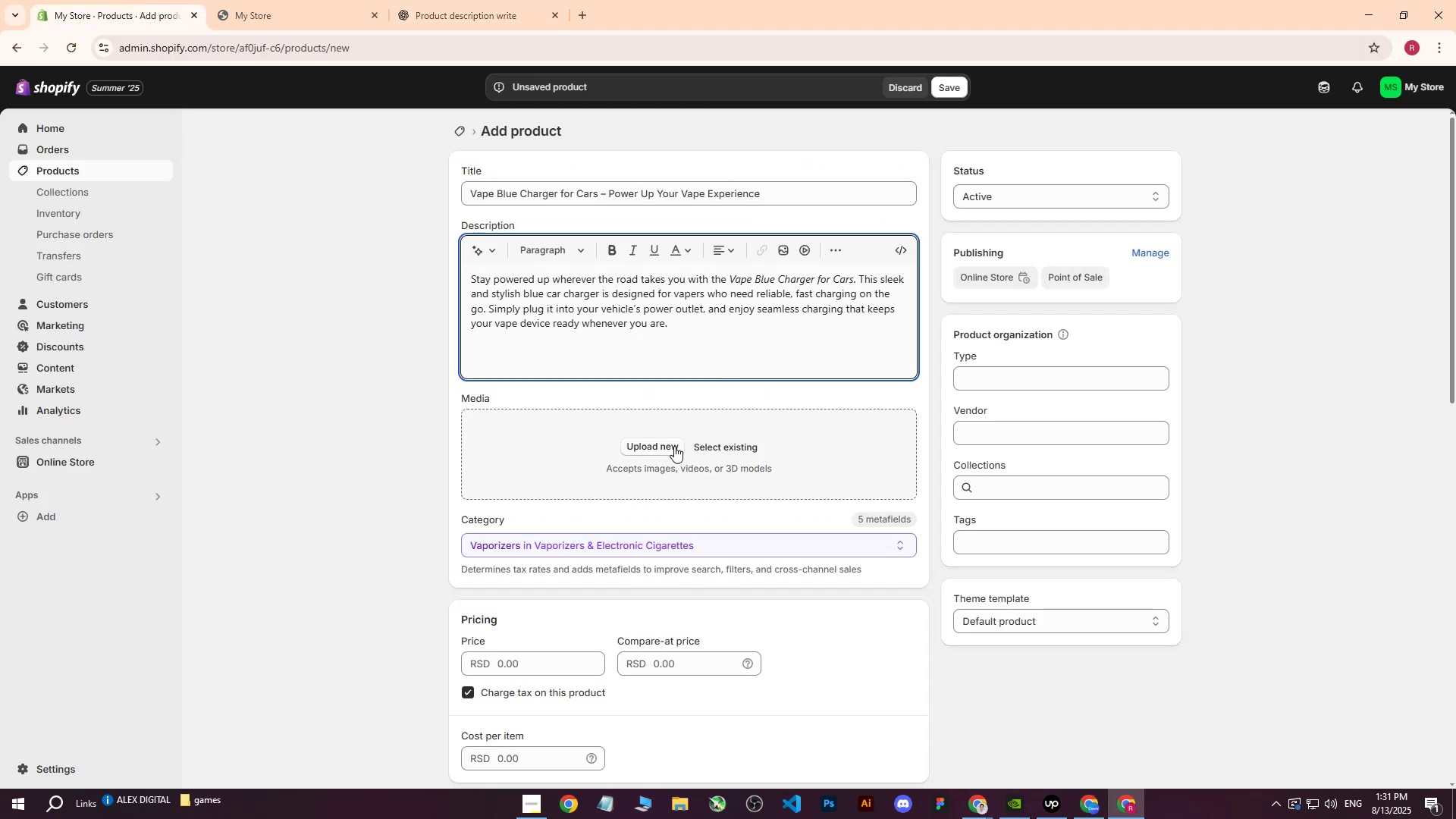 
left_click([663, 441])
 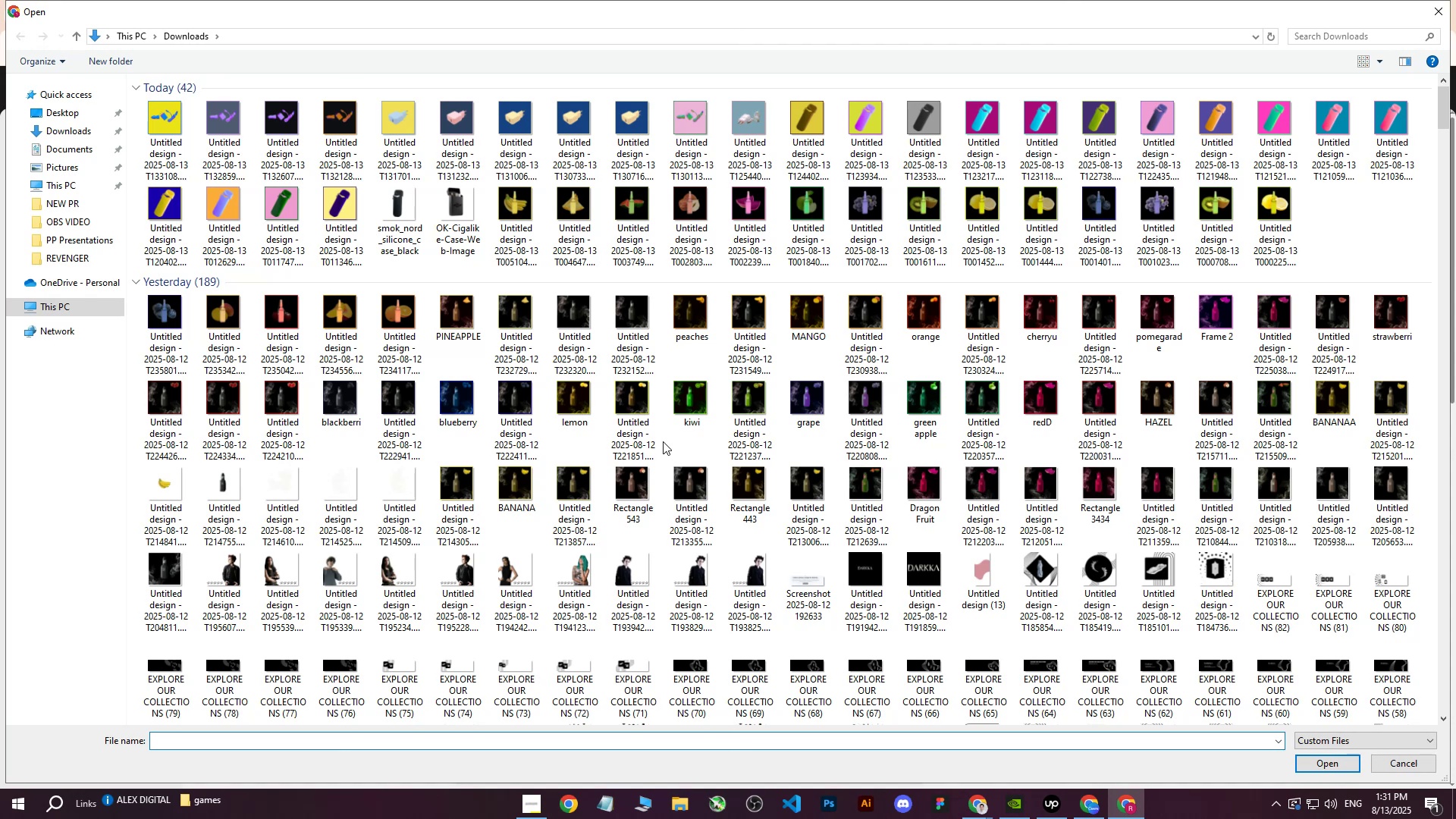 
wait(5.58)
 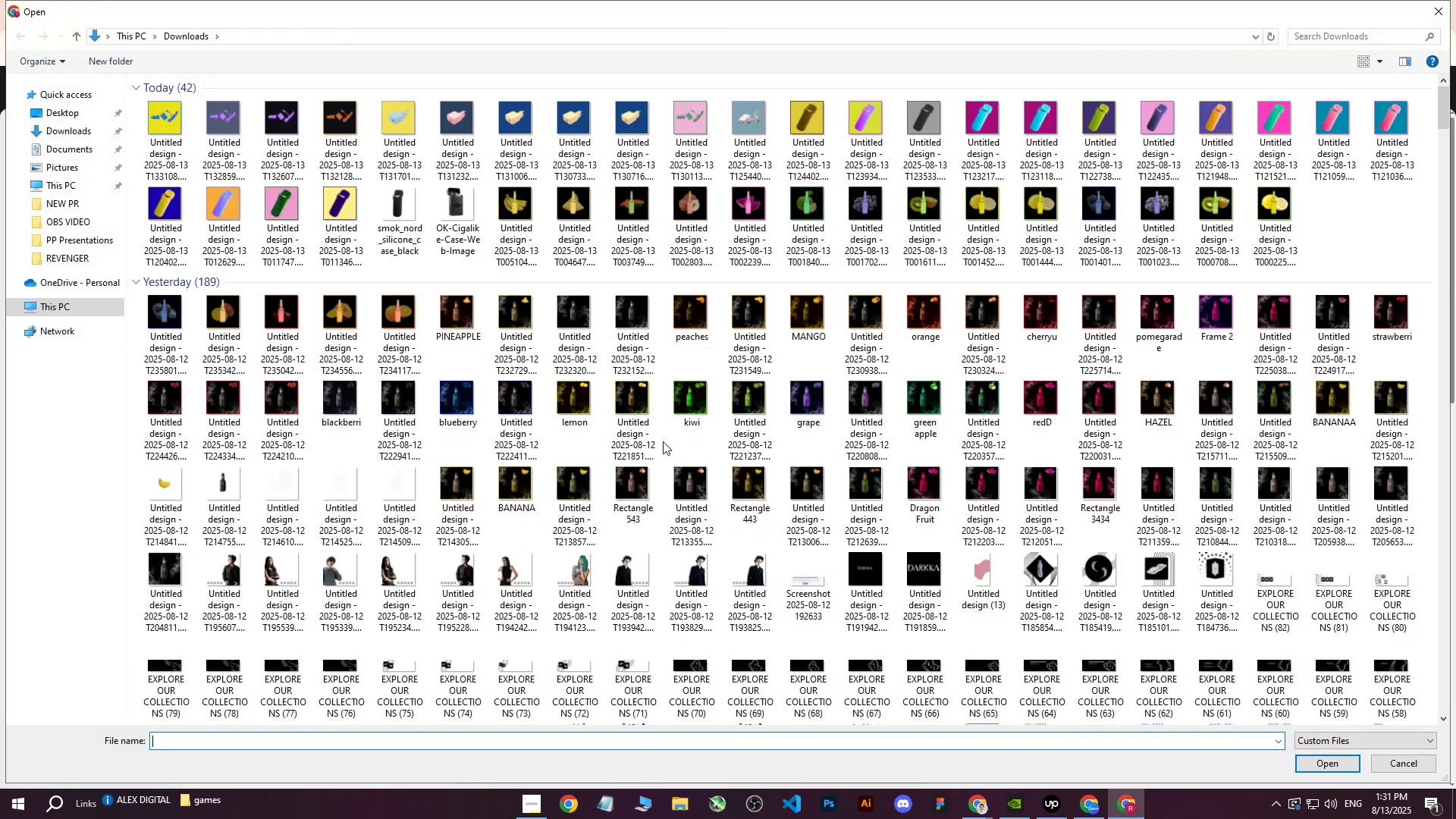 
left_click([172, 109])
 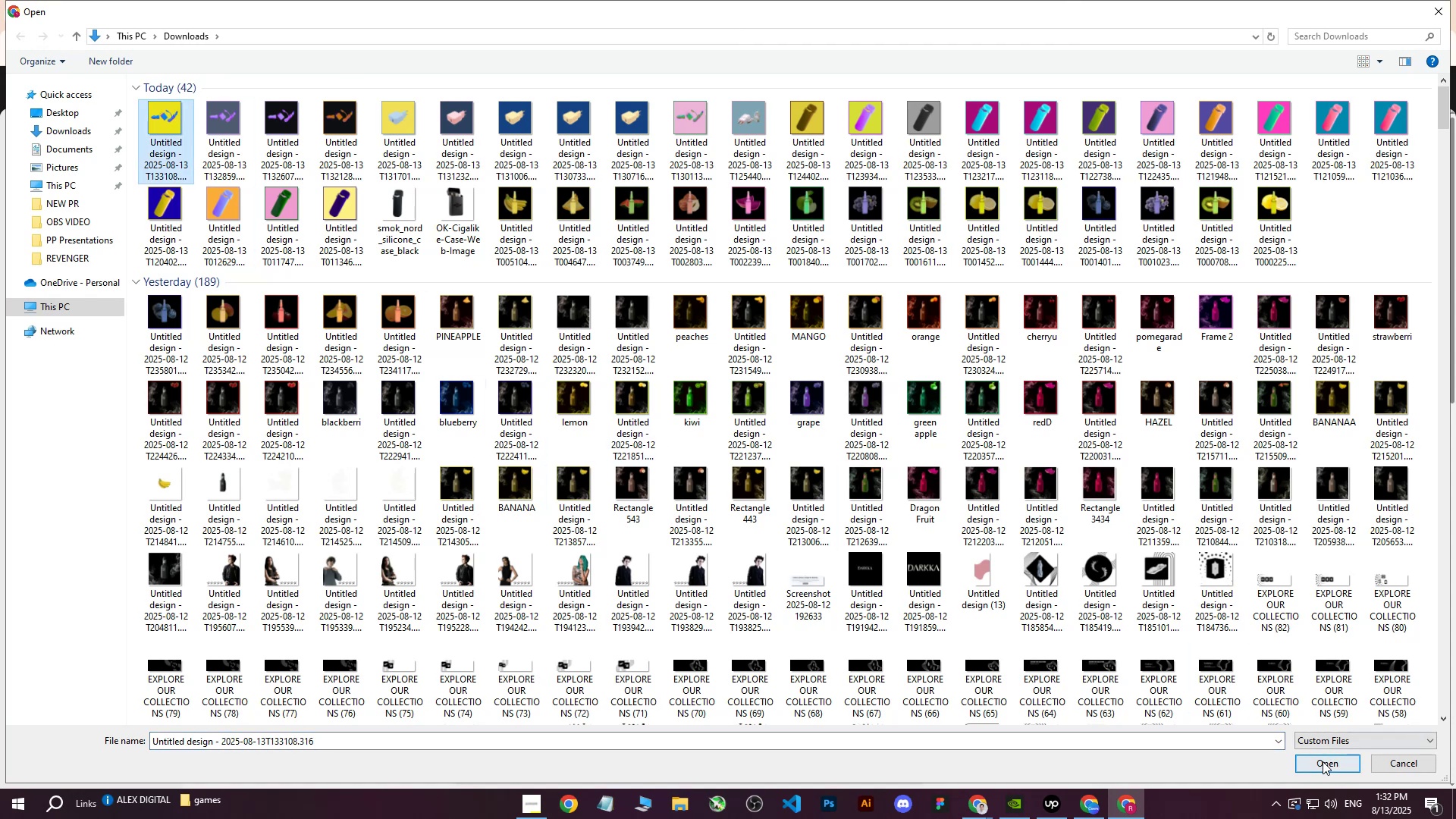 
left_click([1322, 764])
 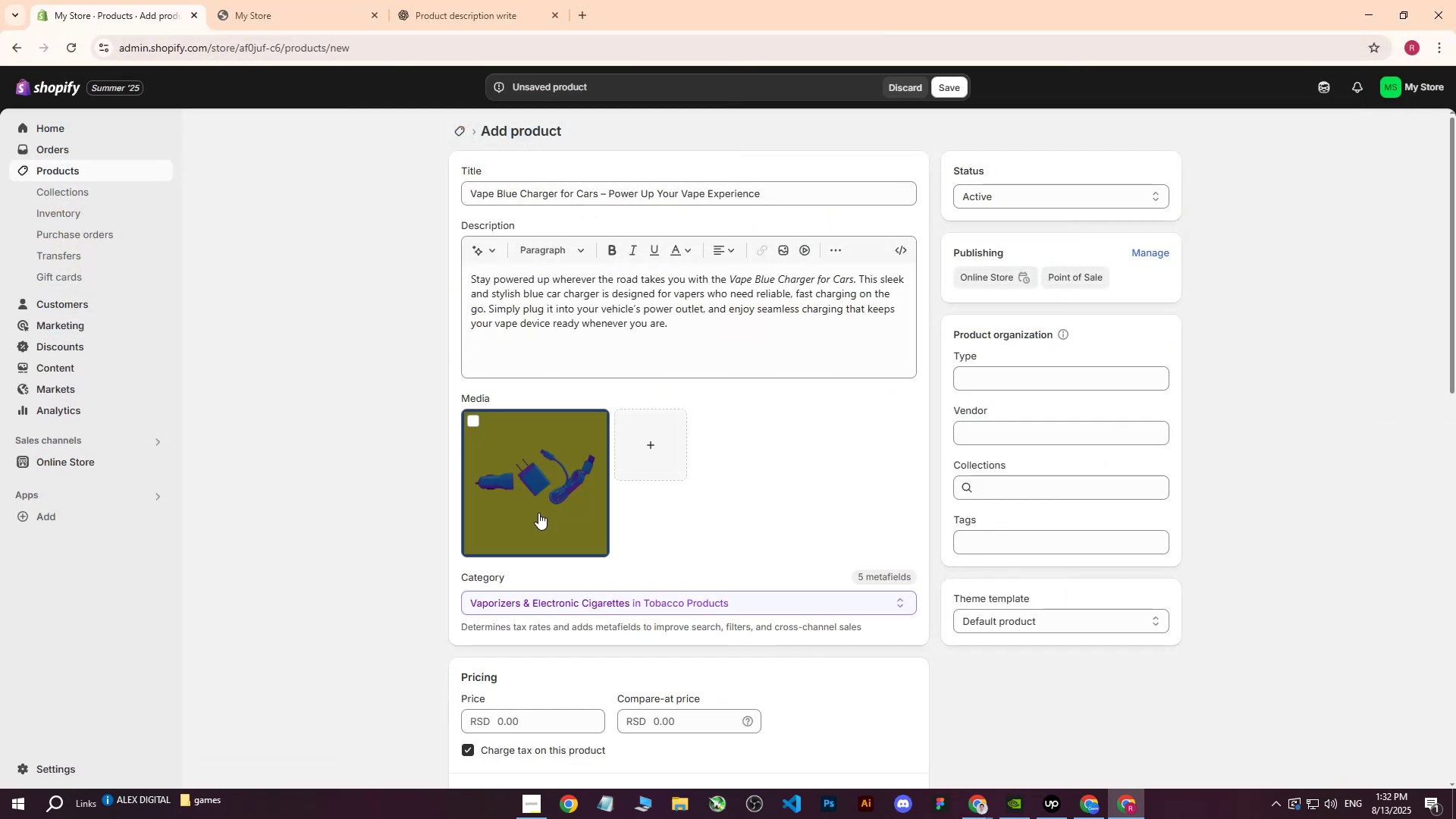 
wait(9.03)
 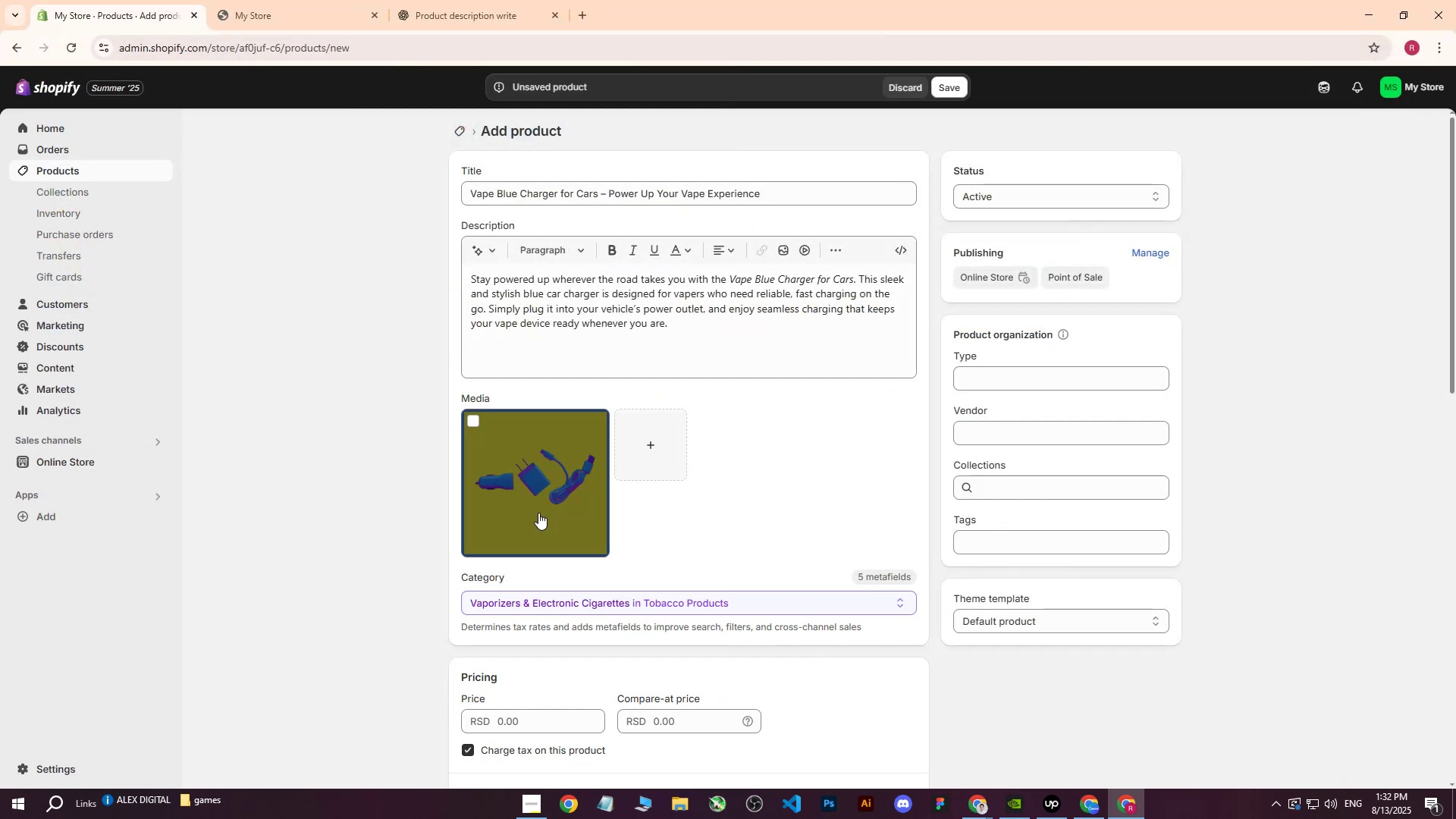 
left_click([551, 482])
 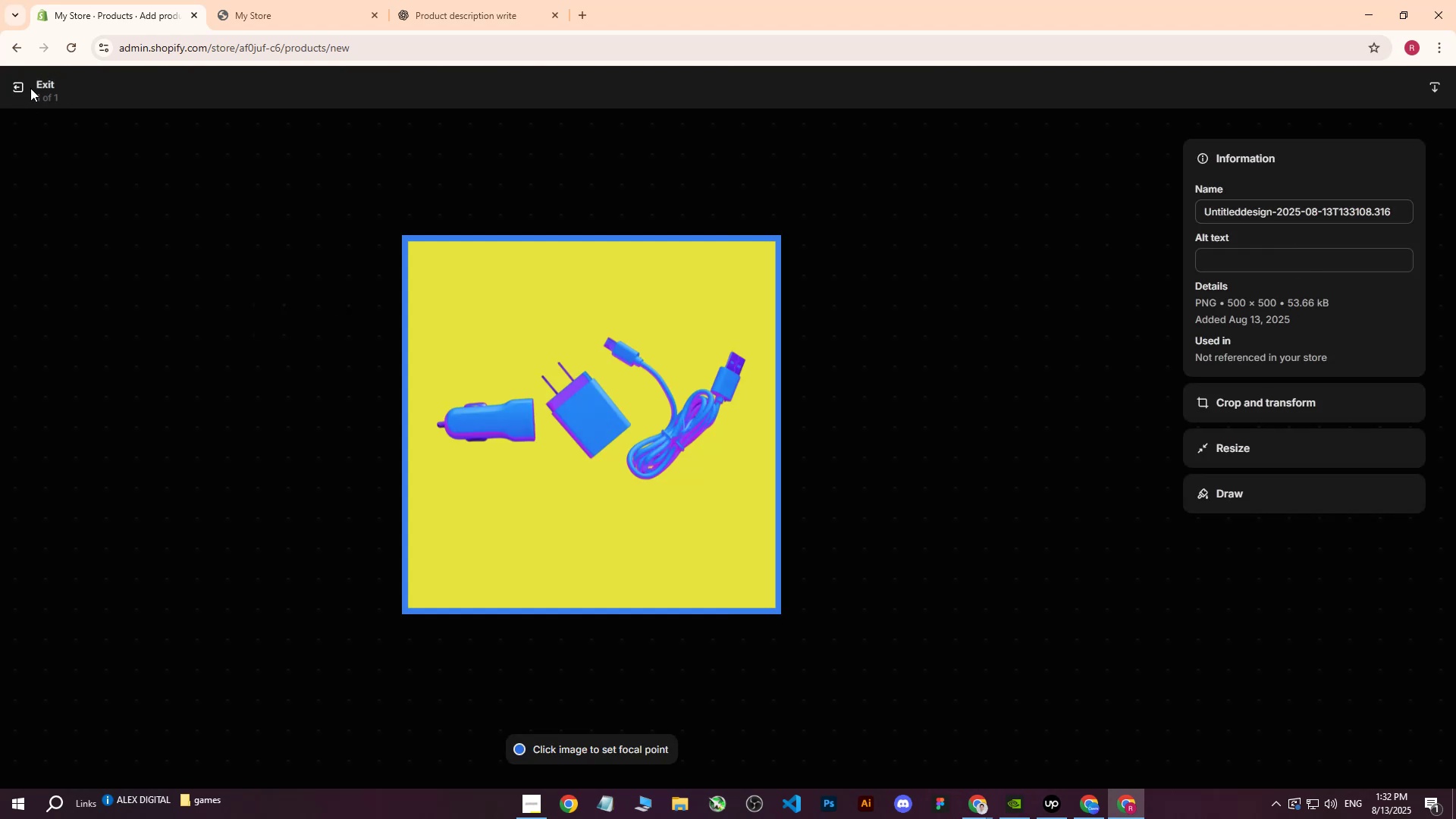 
left_click([21, 85])
 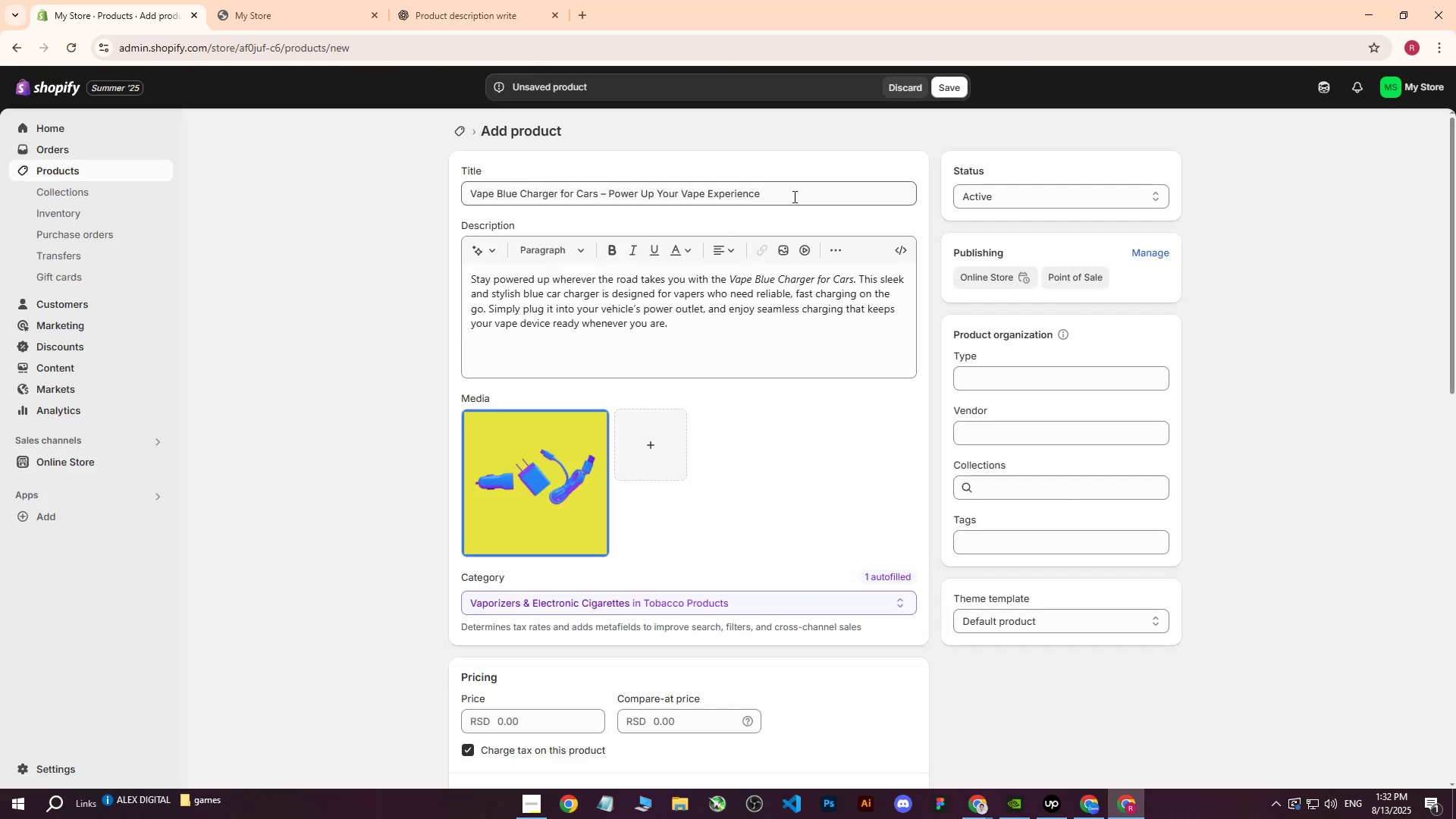 
left_click_drag(start_coordinate=[821, 202], to_coordinate=[372, 204])
 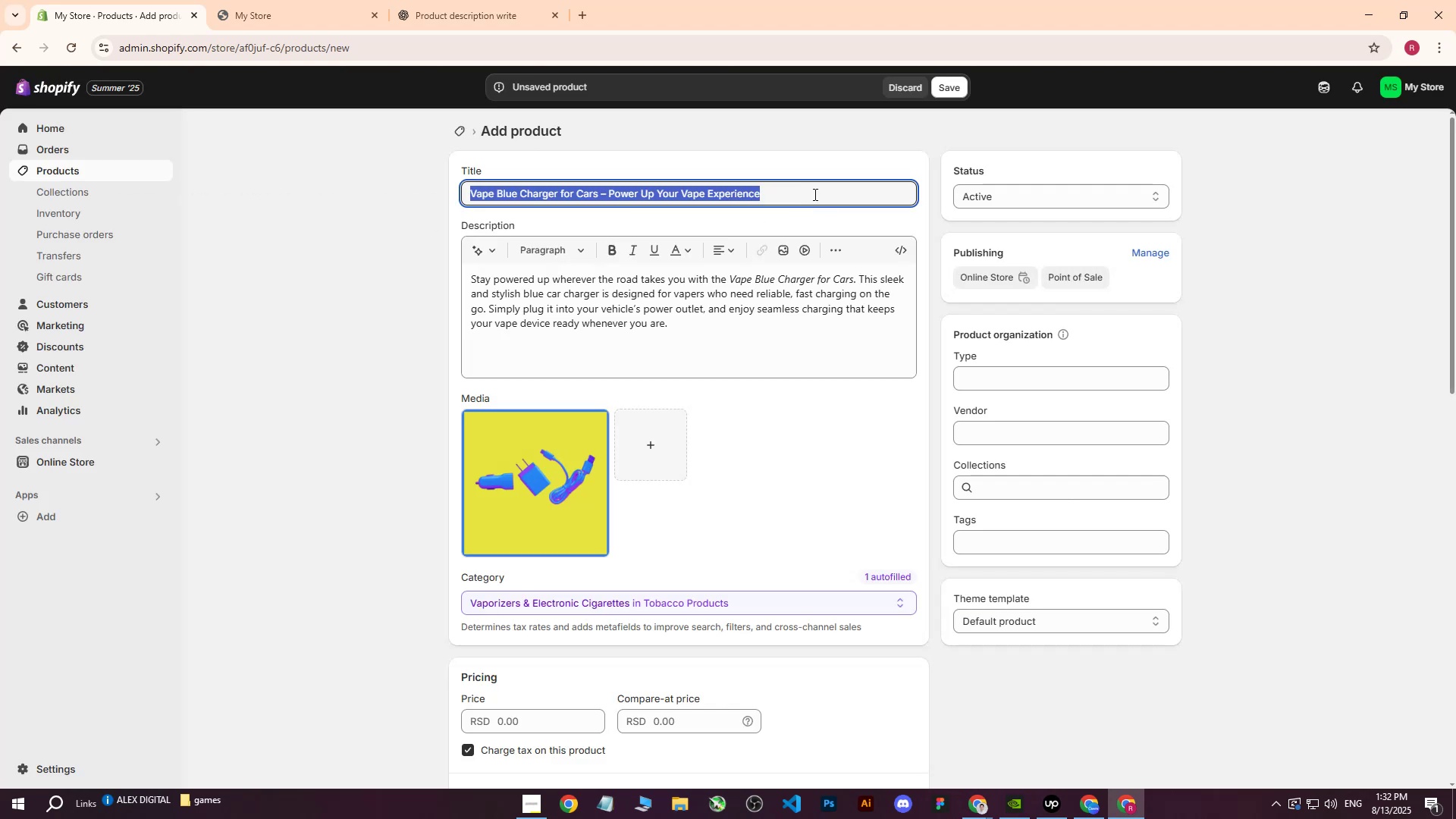 
left_click([814, 194])
 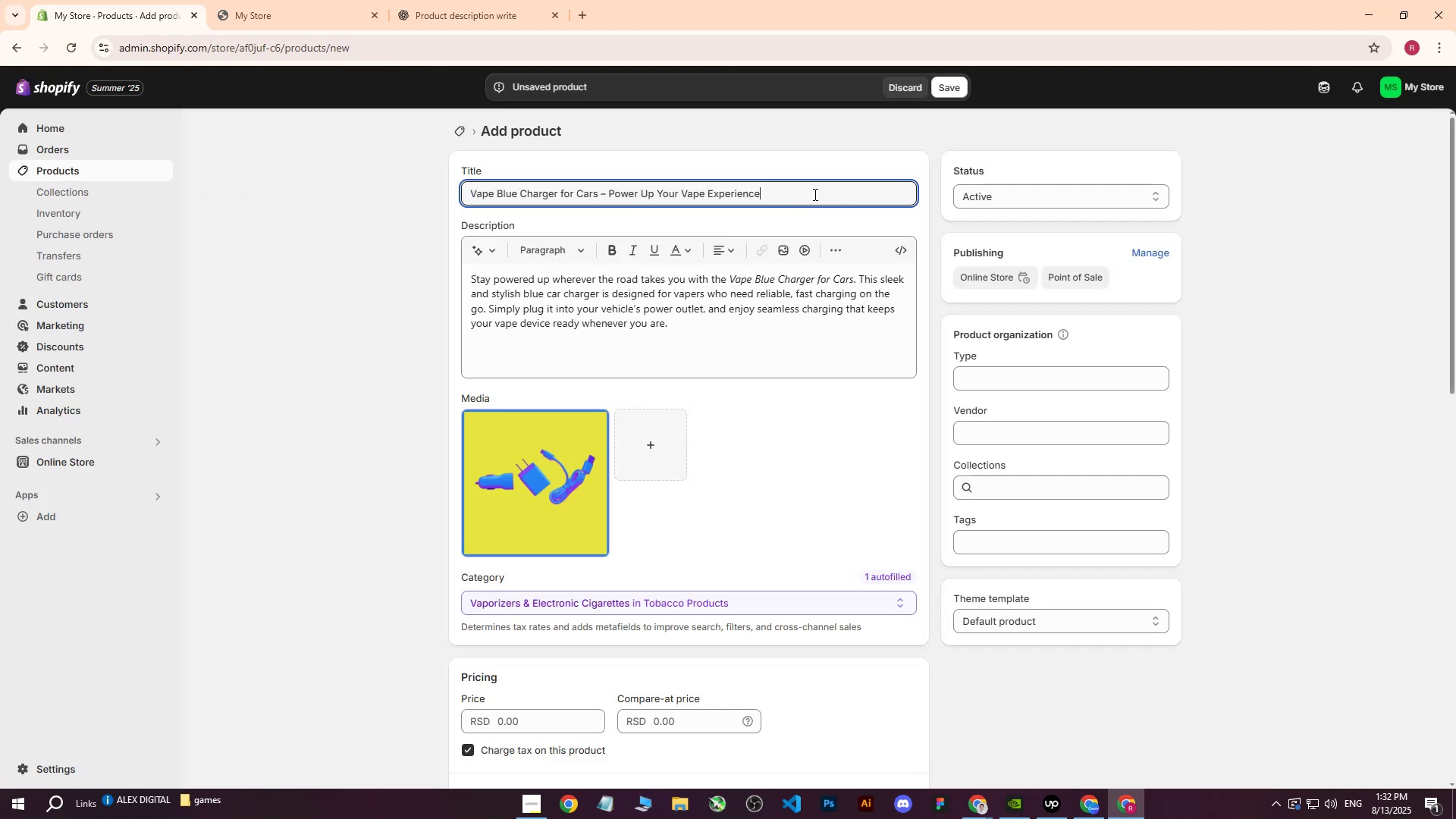 
left_click_drag(start_coordinate=[814, 194], to_coordinate=[353, 187])
 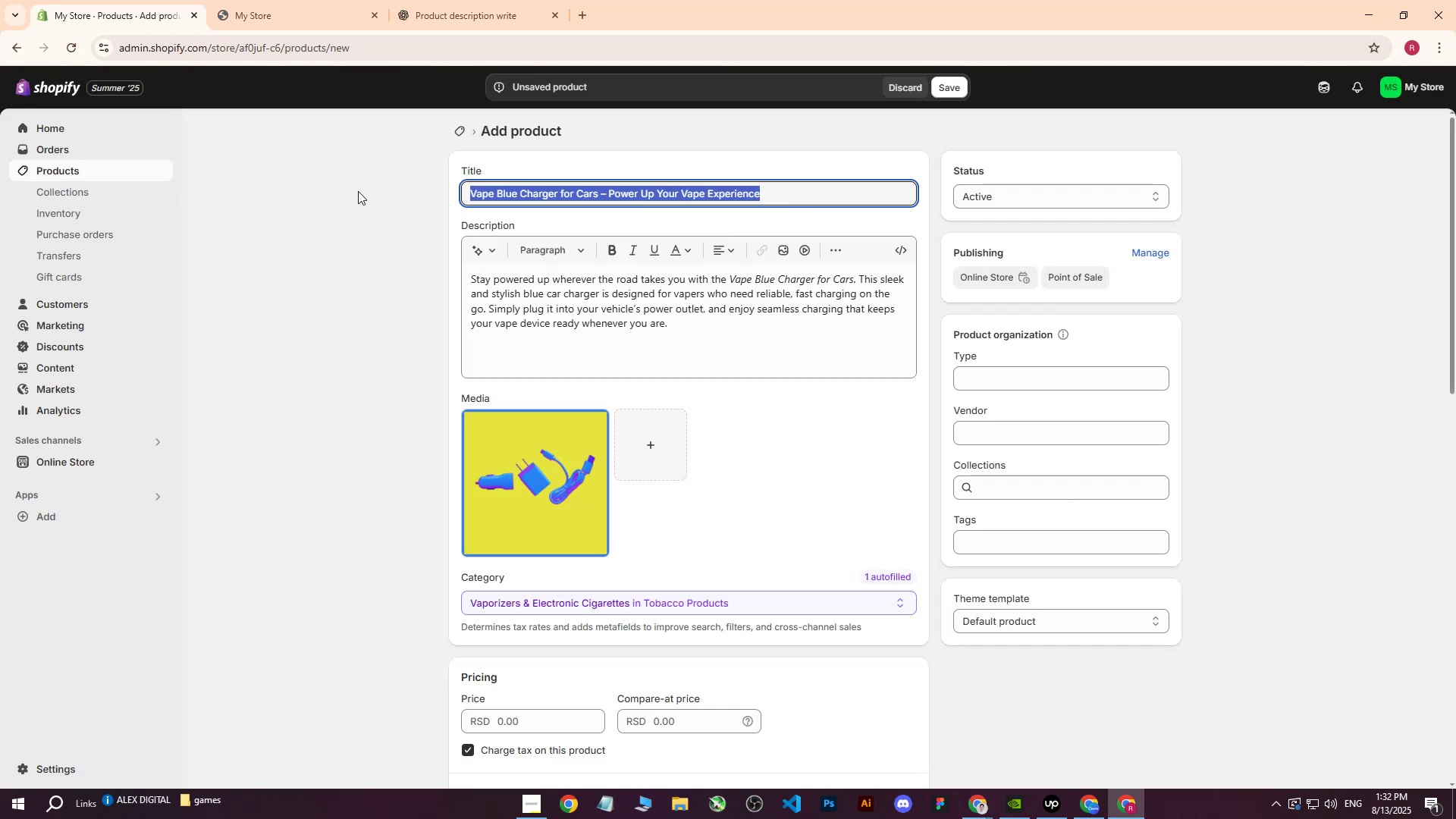 
key(Control+ControlLeft)
 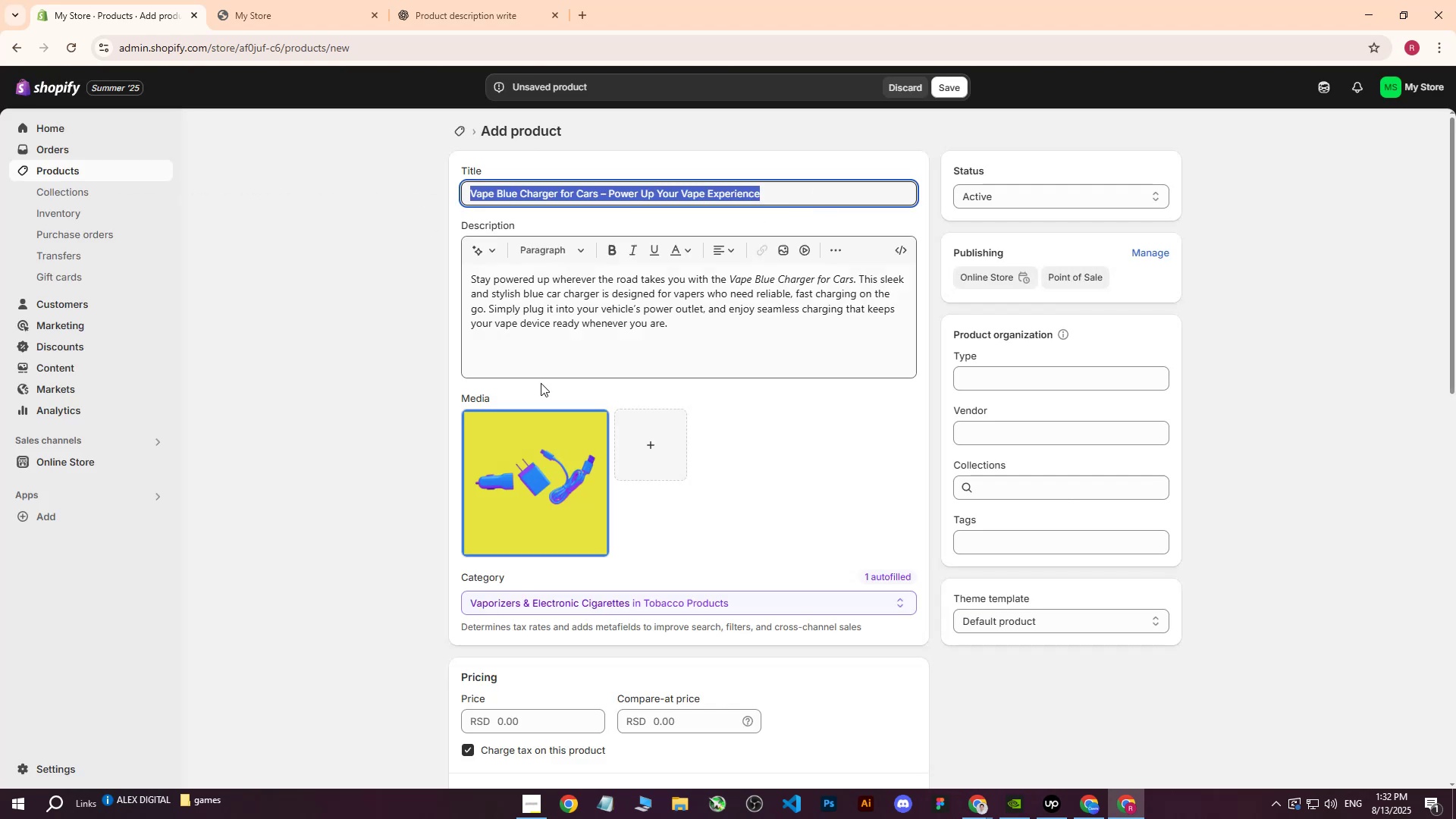 
key(Control+C)
 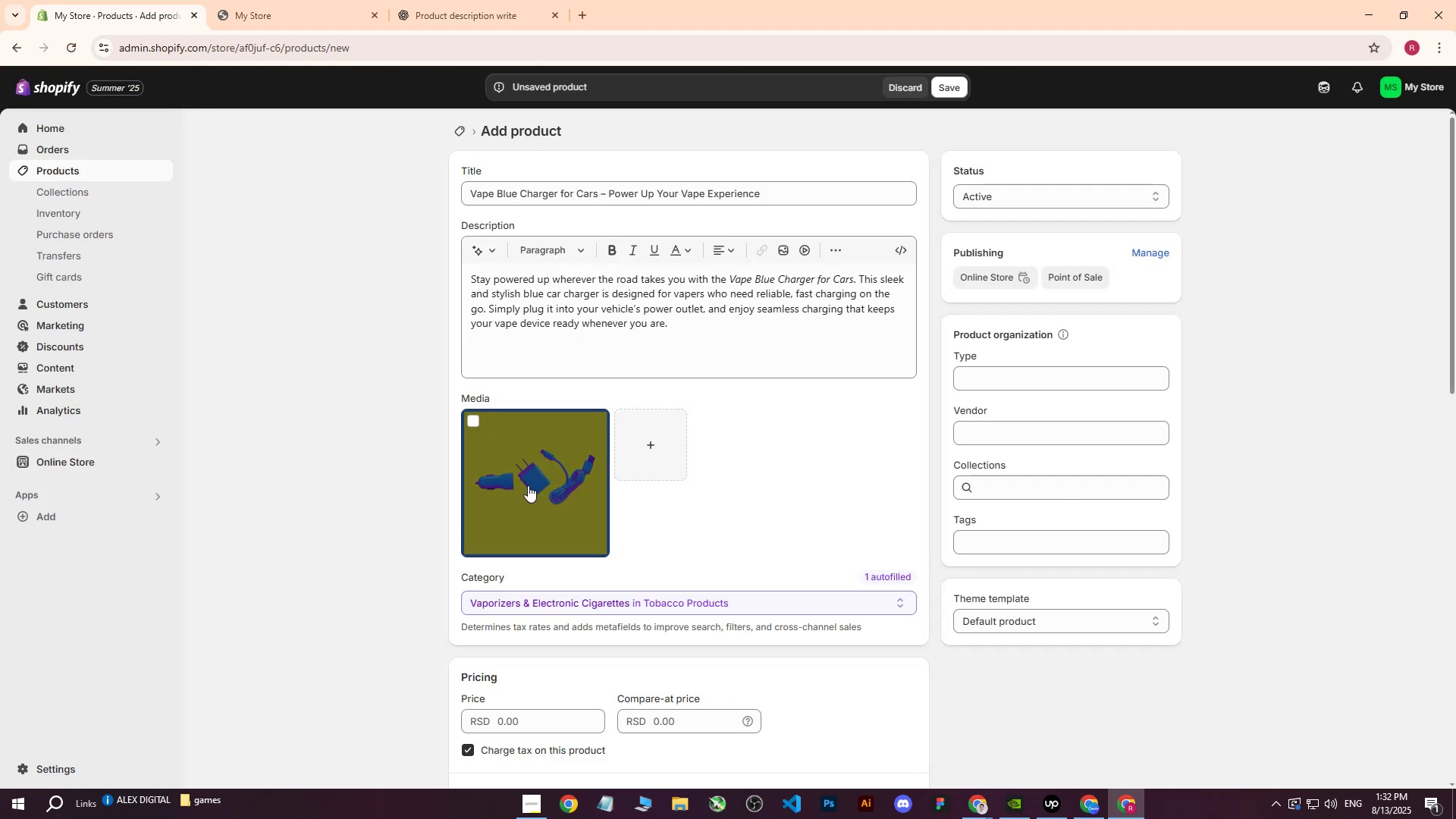 
left_click([528, 485])
 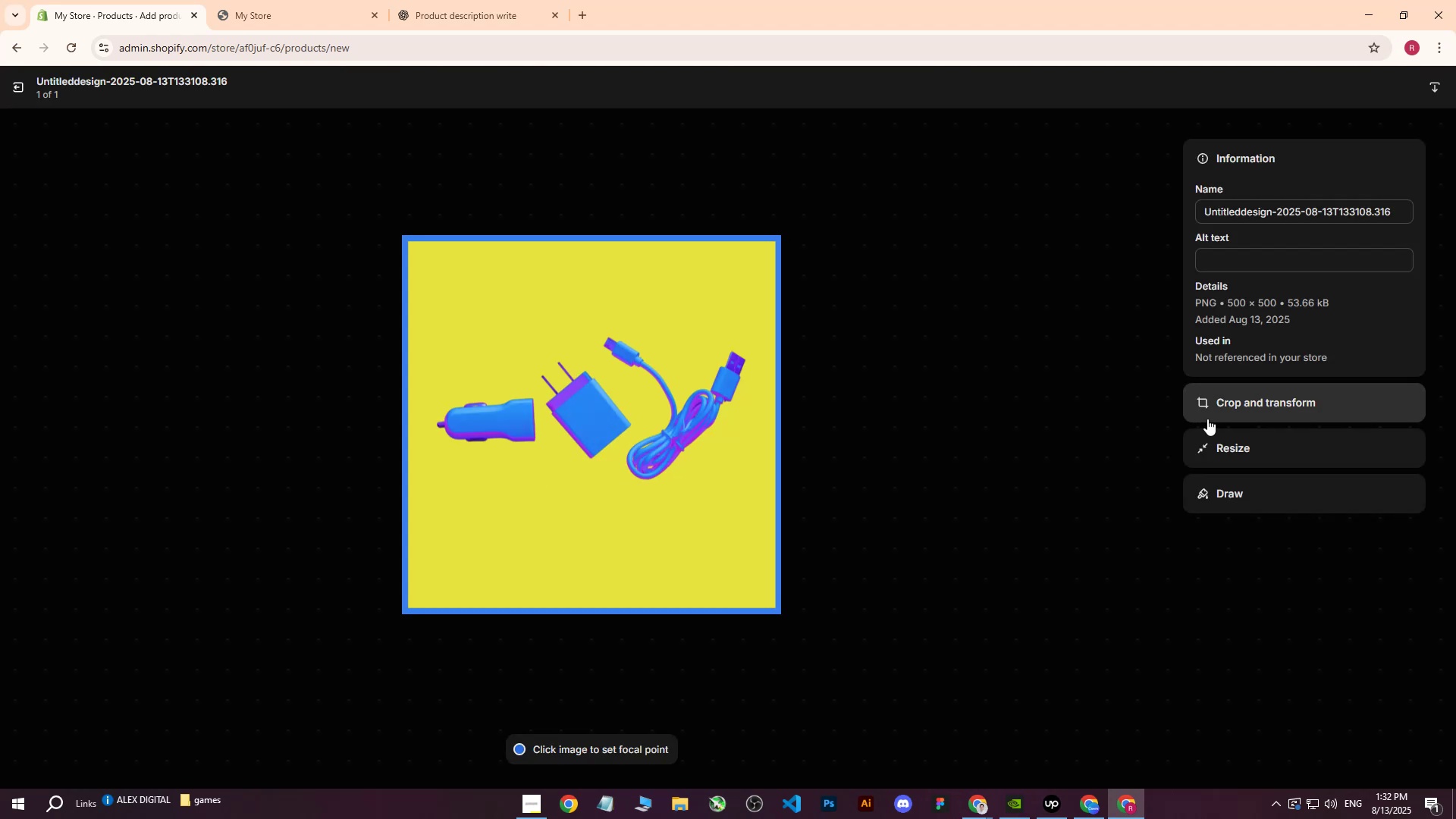 
left_click([1231, 251])
 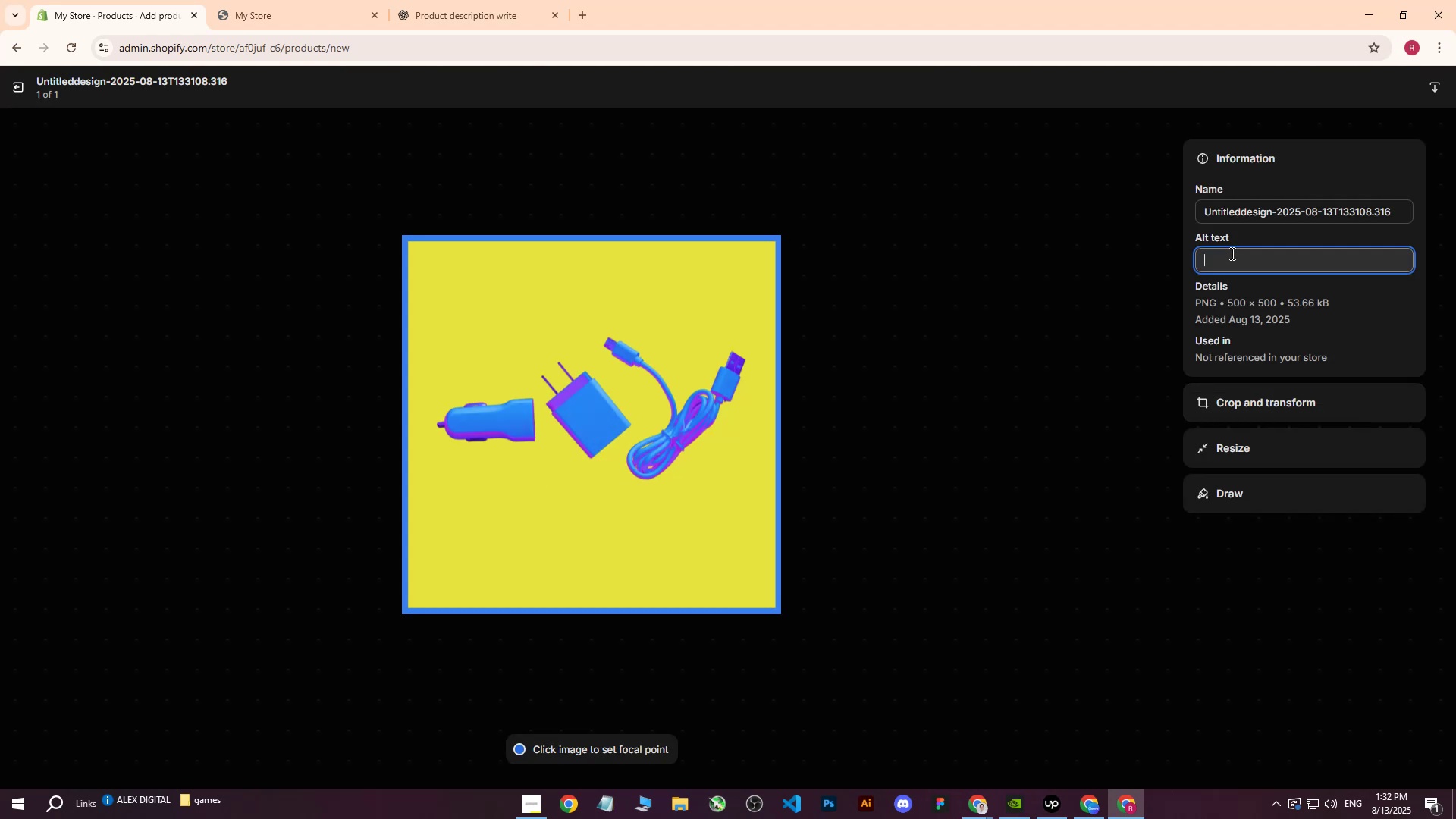 
key(Control+ControlLeft)
 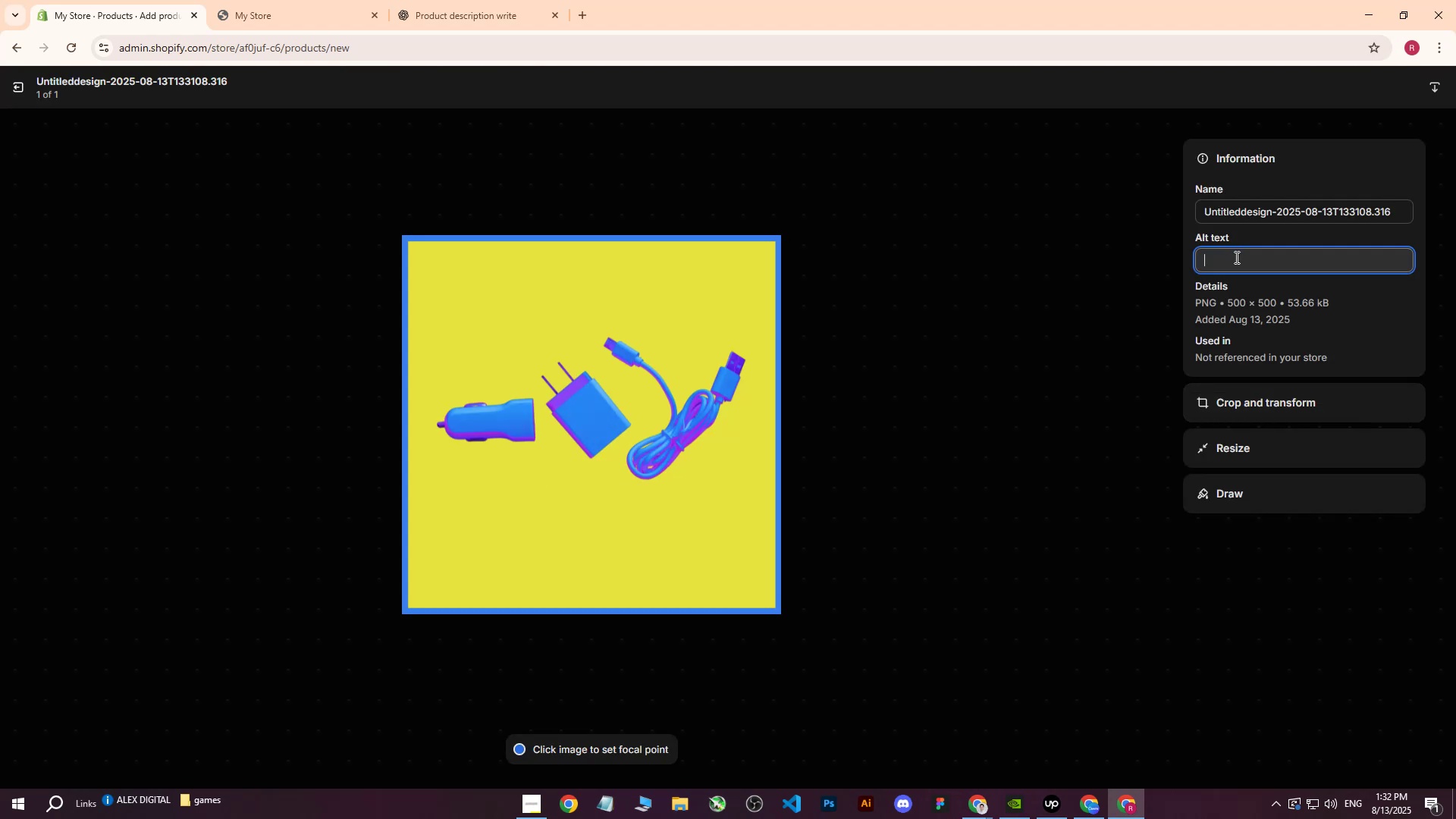 
key(Control+V)
 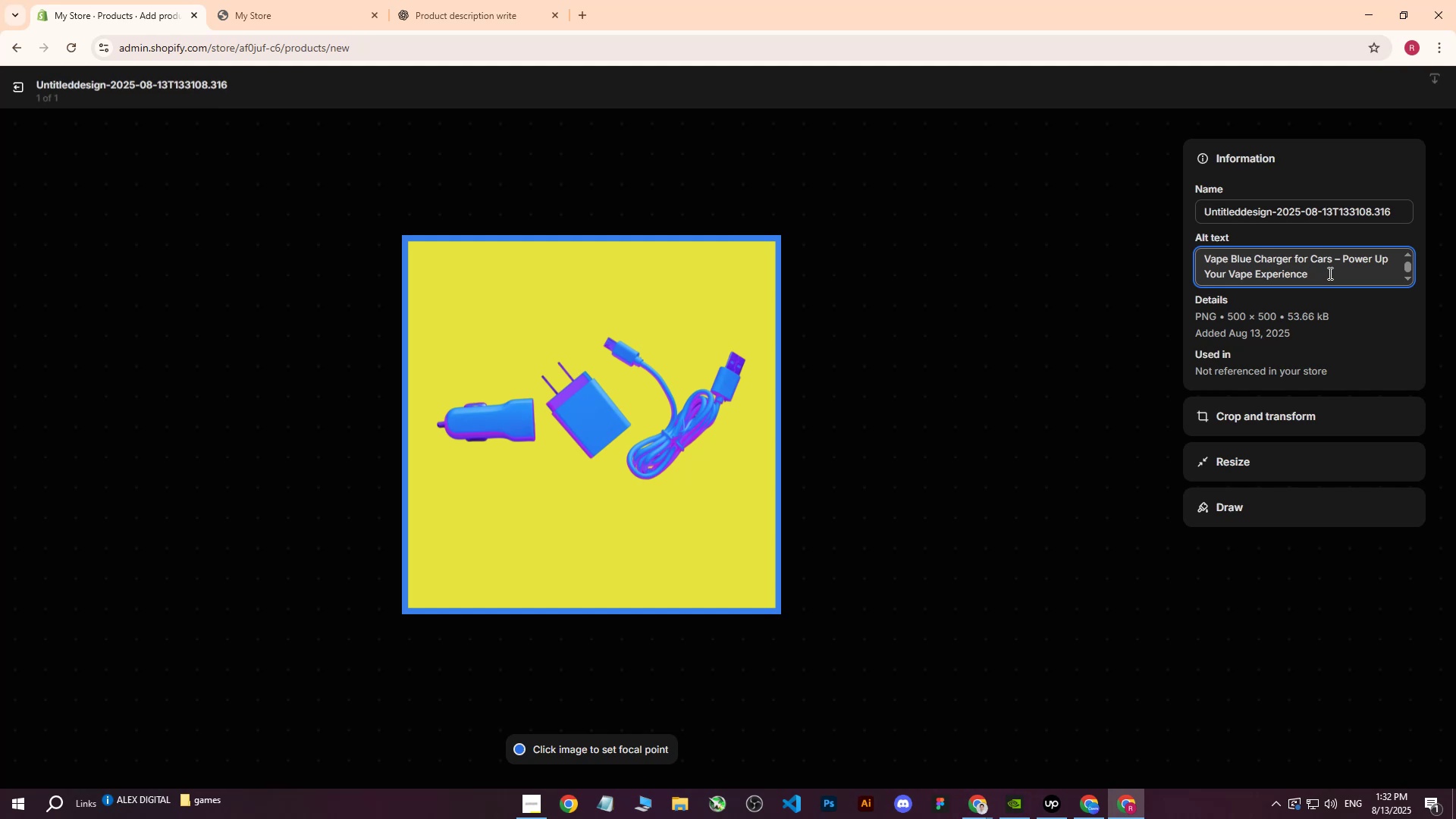 
left_click_drag(start_coordinate=[1332, 274], to_coordinate=[1335, 260])
 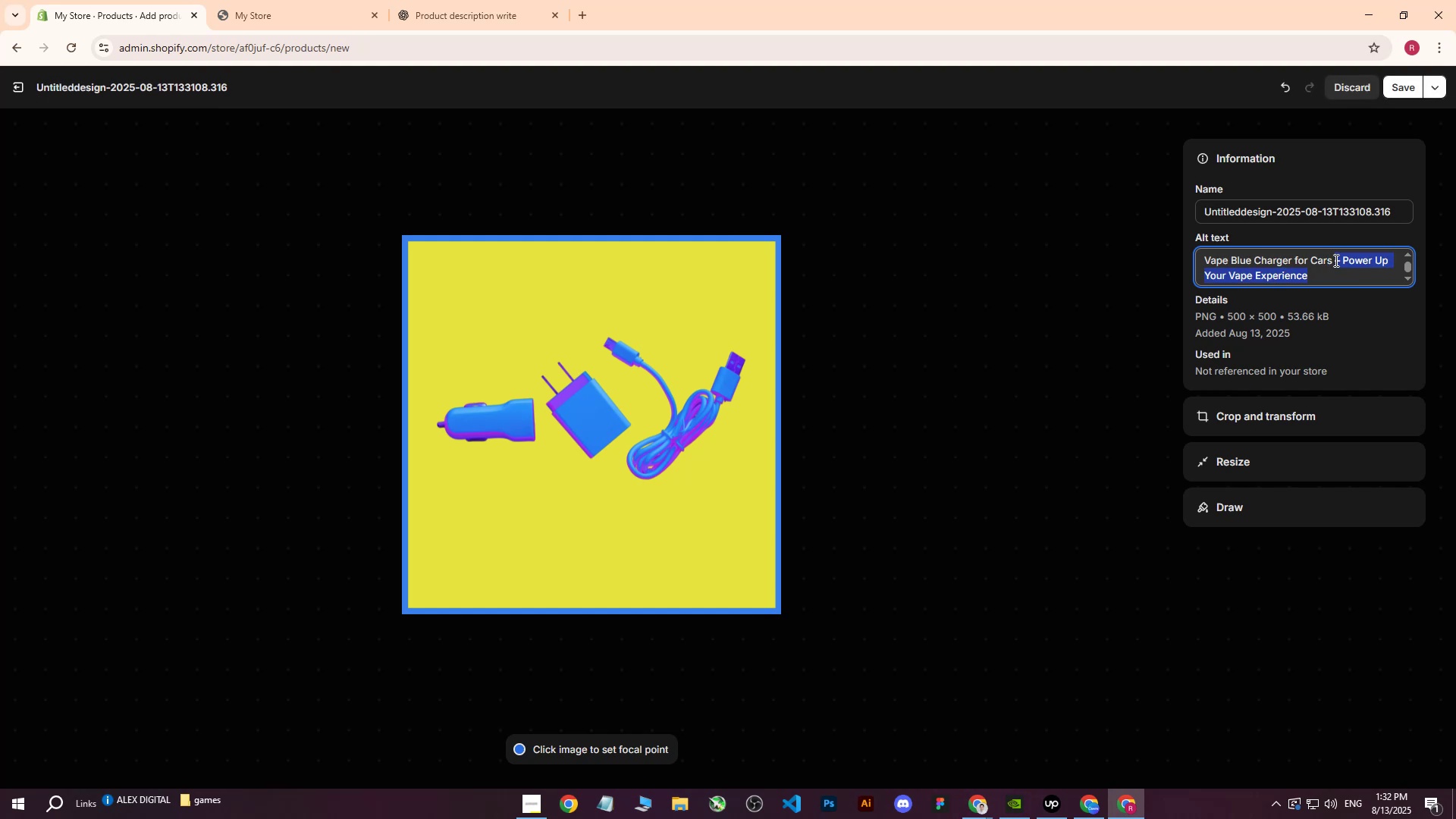 
key(Backspace)
 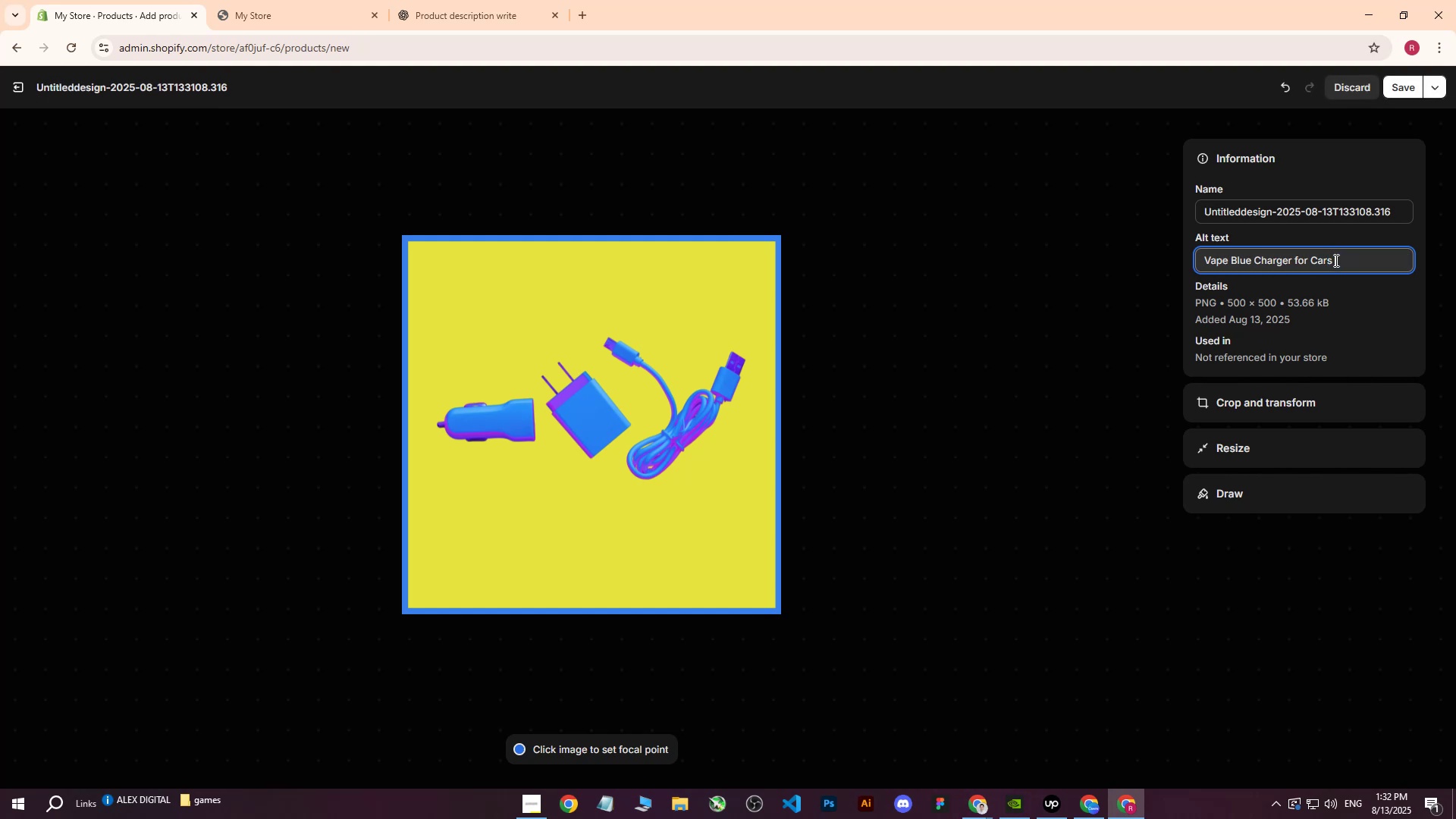 
wait(11.55)
 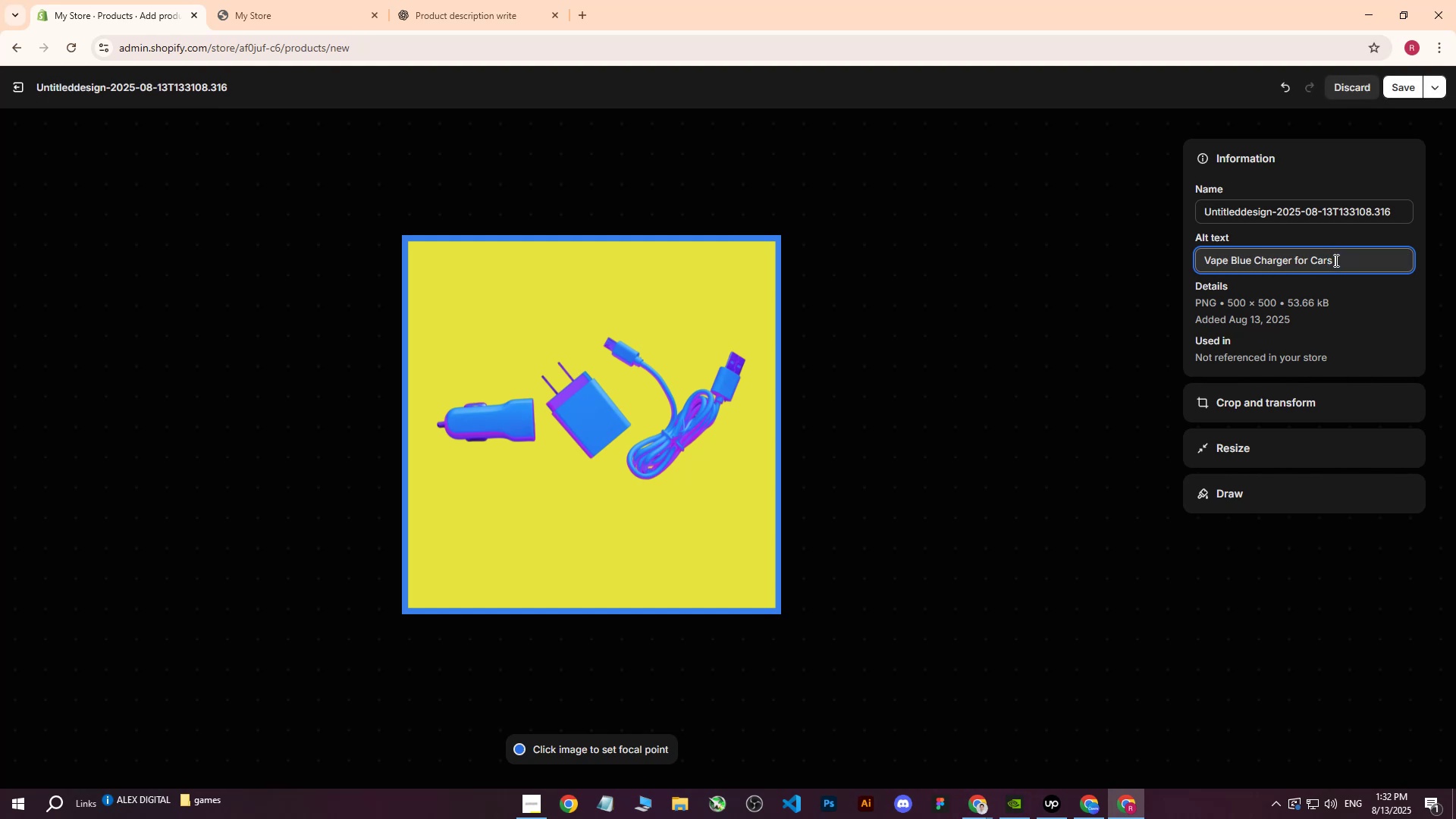 
type(on yellow background.)
 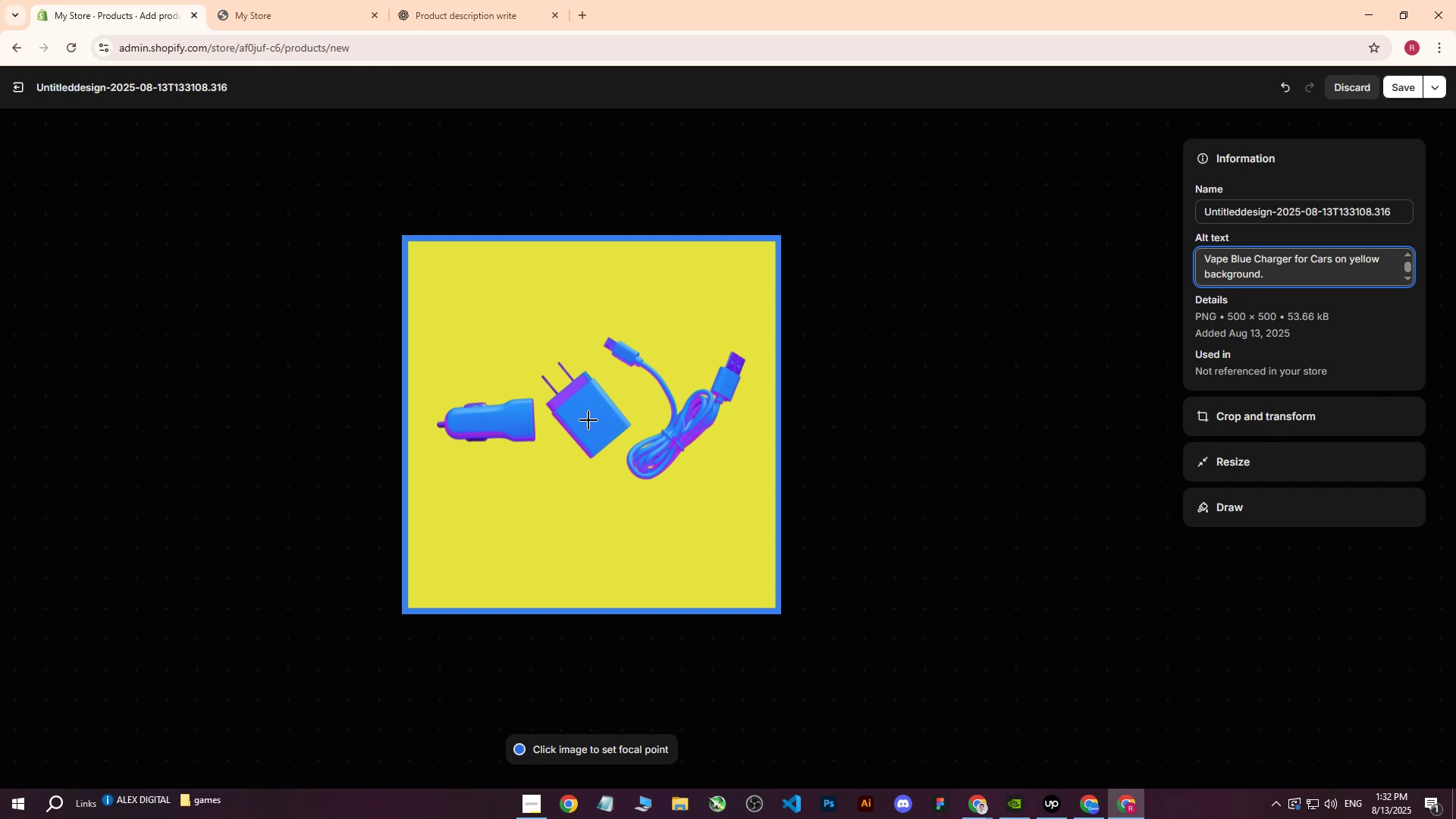 
left_click([593, 416])
 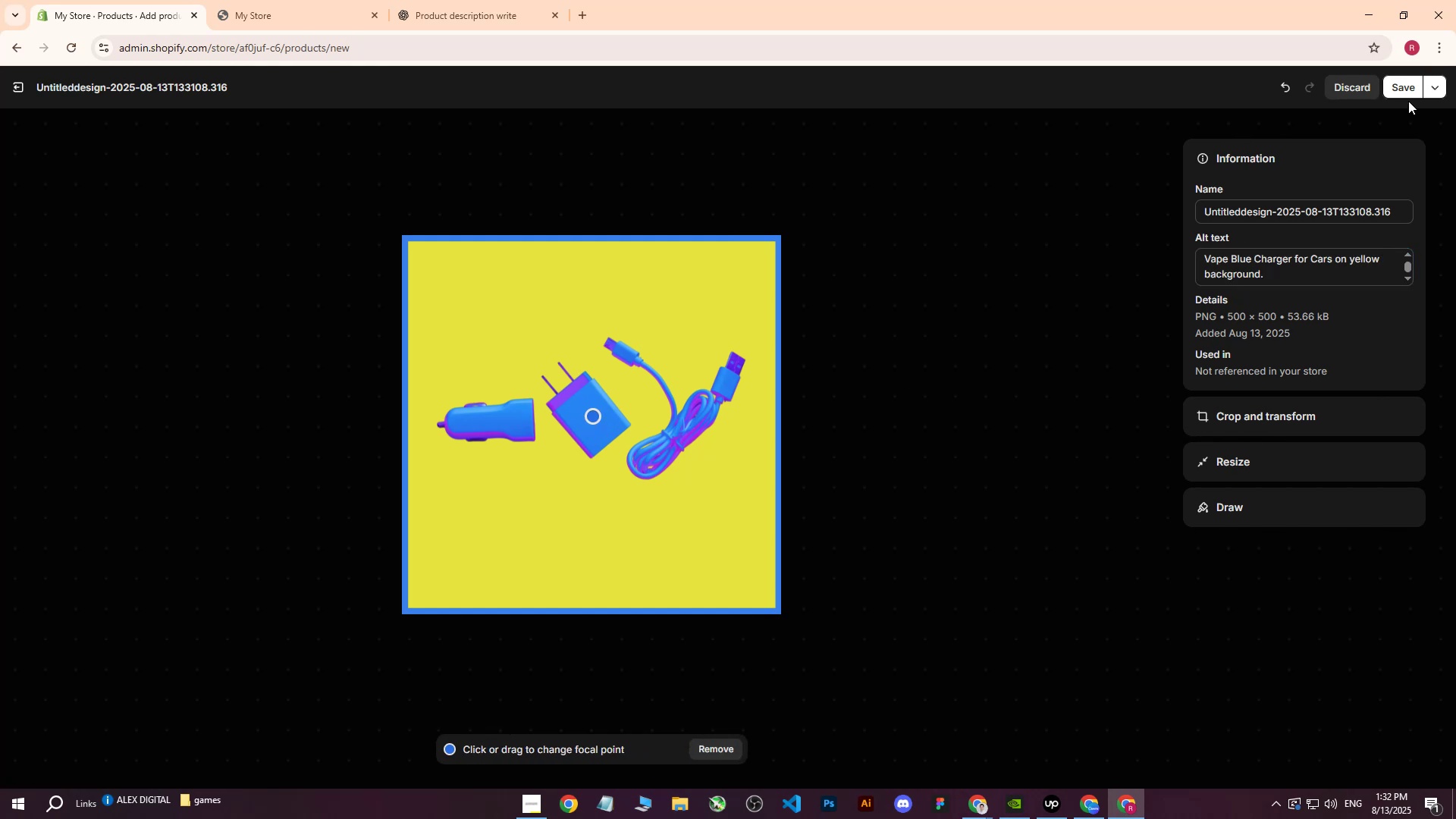 
left_click([1402, 88])
 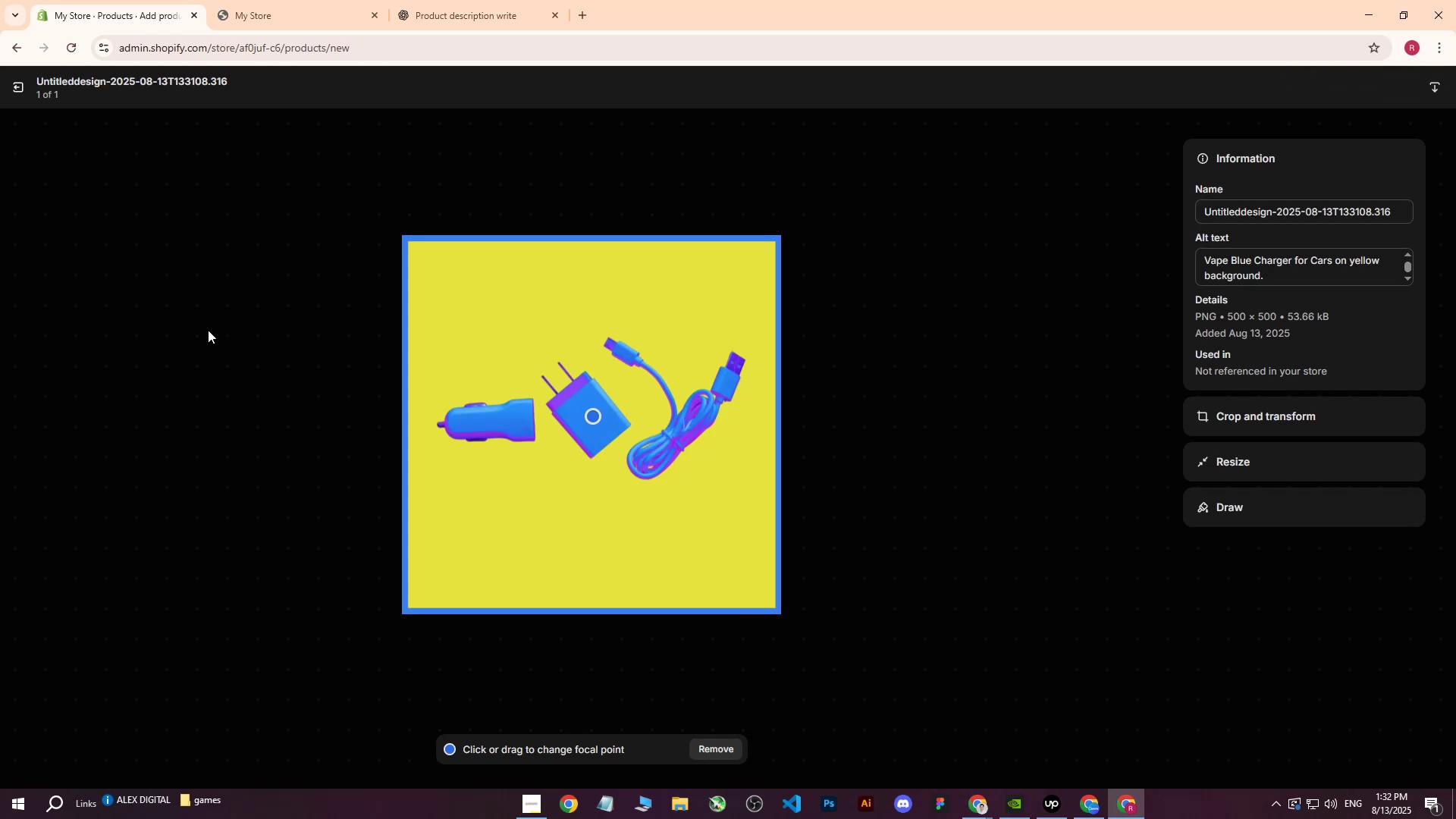 
wait(6.88)
 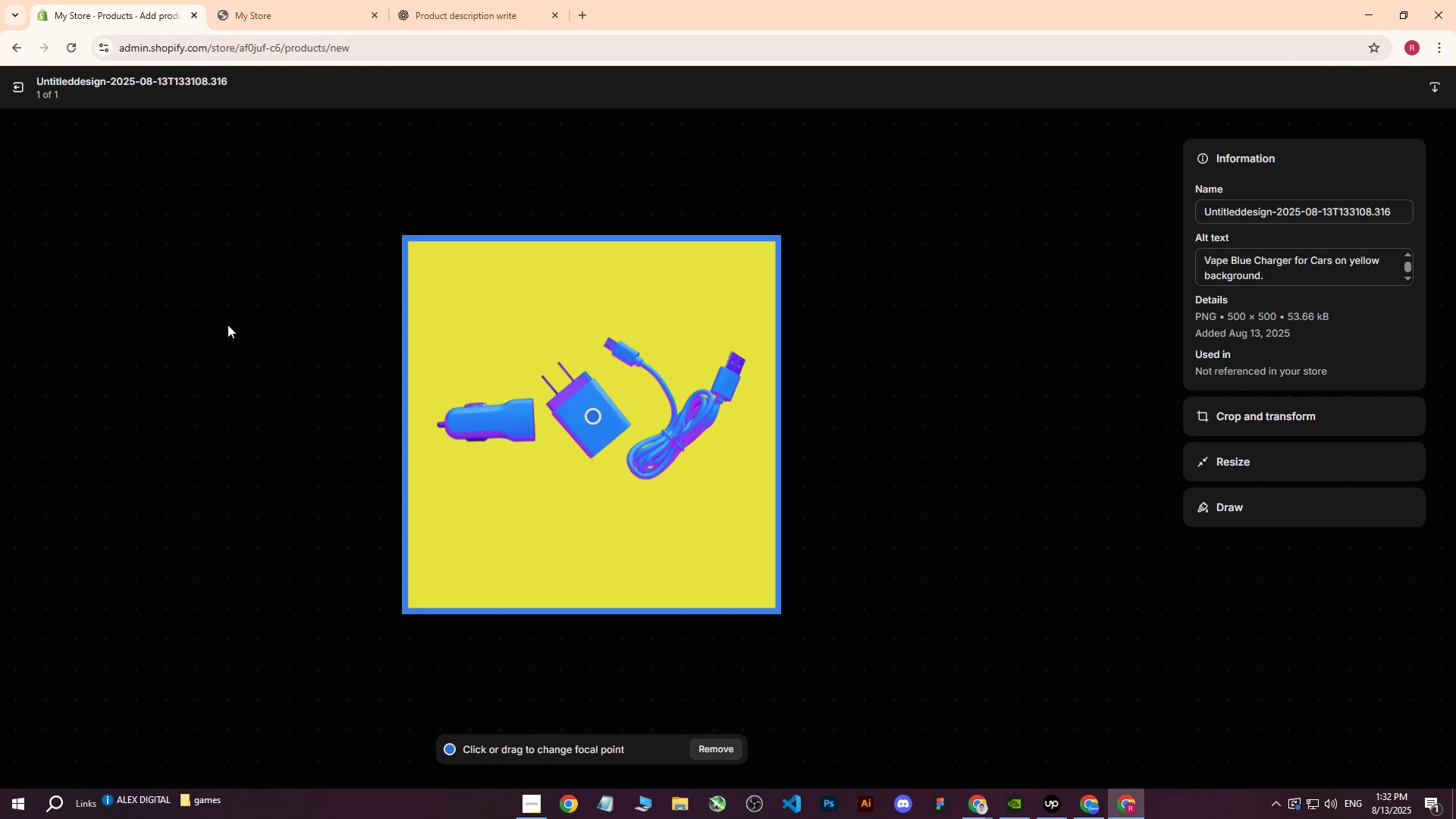 
left_click([24, 91])
 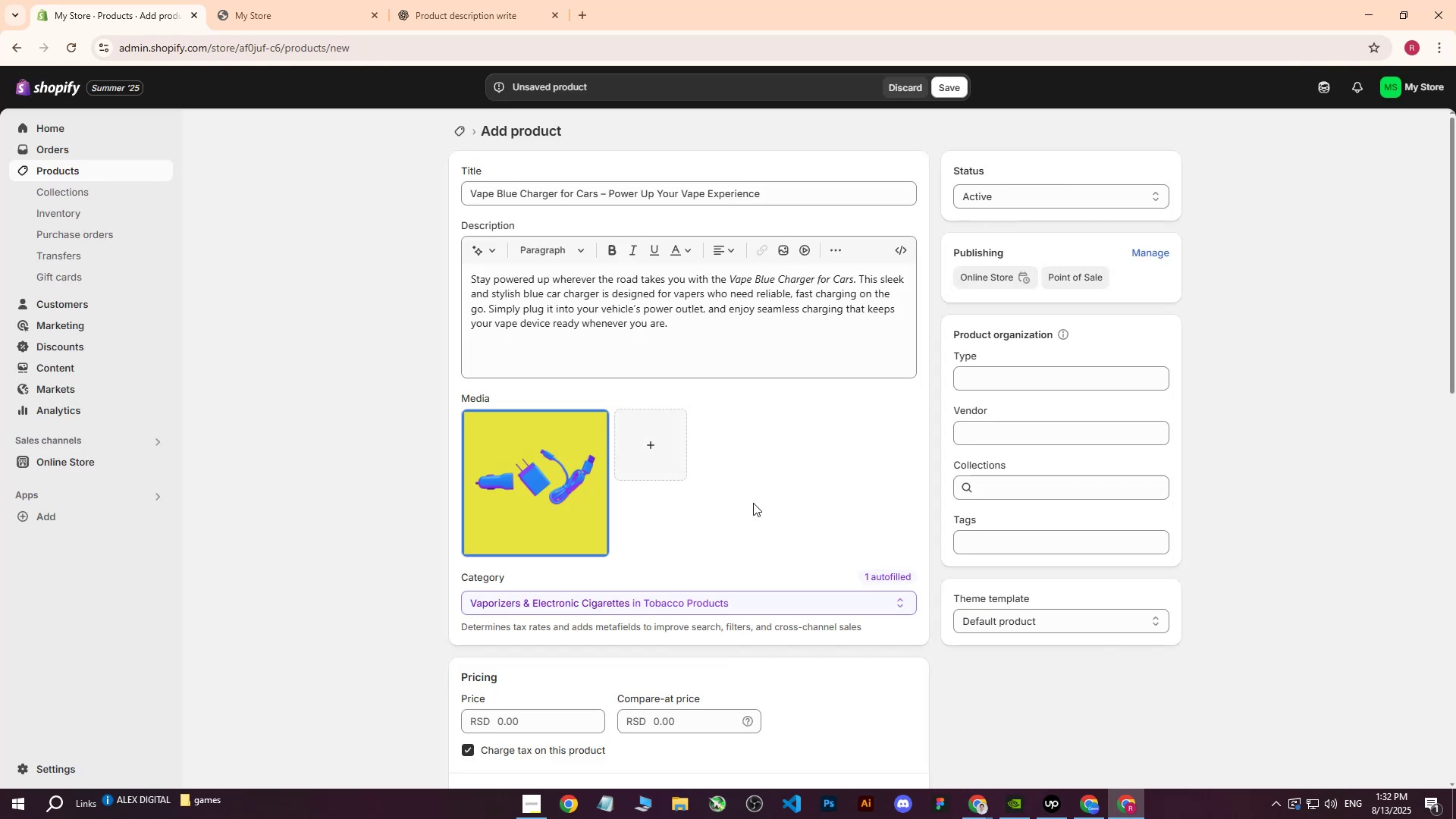 
scroll: coordinate [753, 503], scroll_direction: down, amount: 3.0
 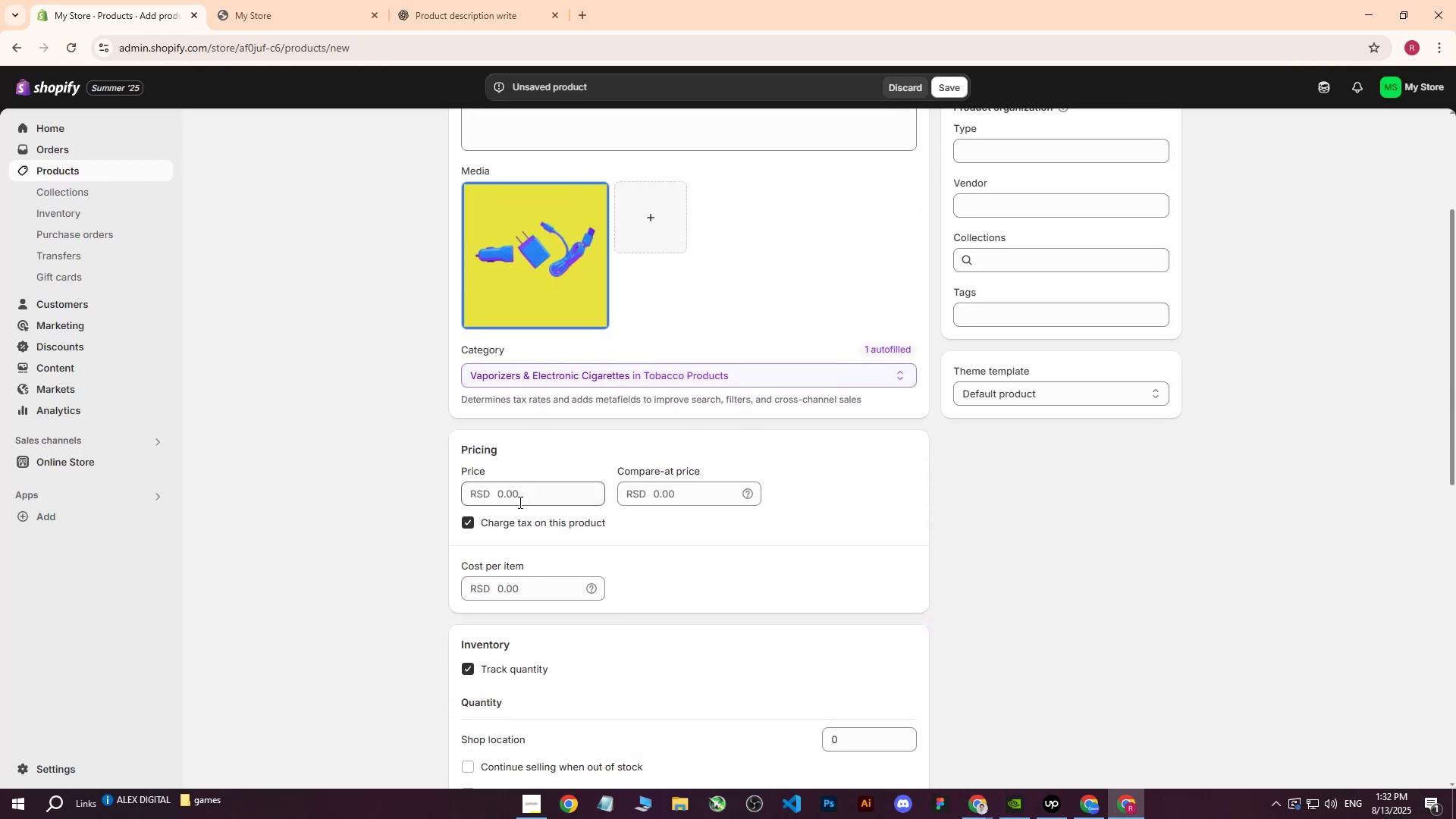 
left_click([522, 497])
 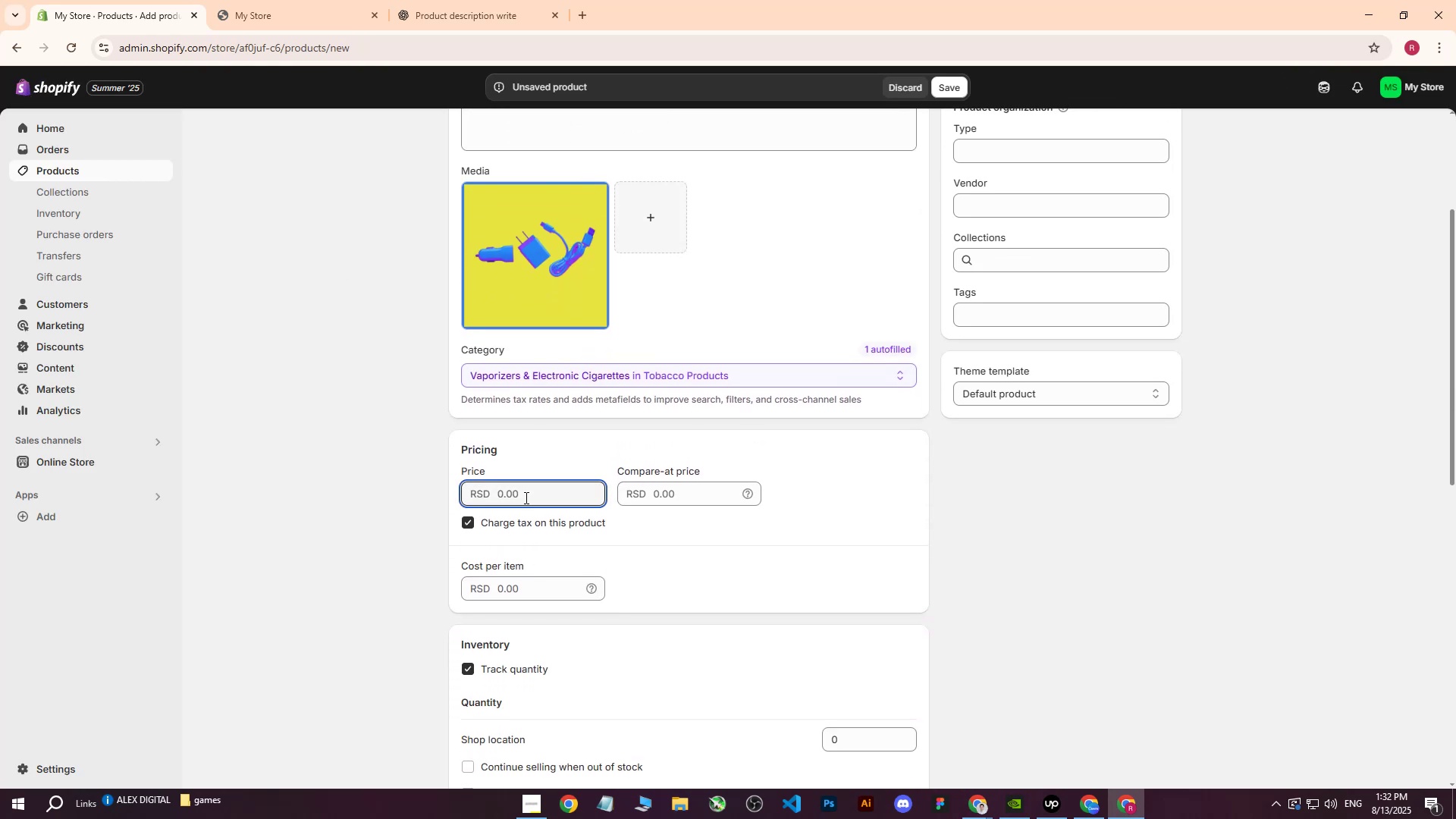 
type(4500)
key(Tab)
key(Tab)
key(Tab)
key(Tab)
type(2000)
 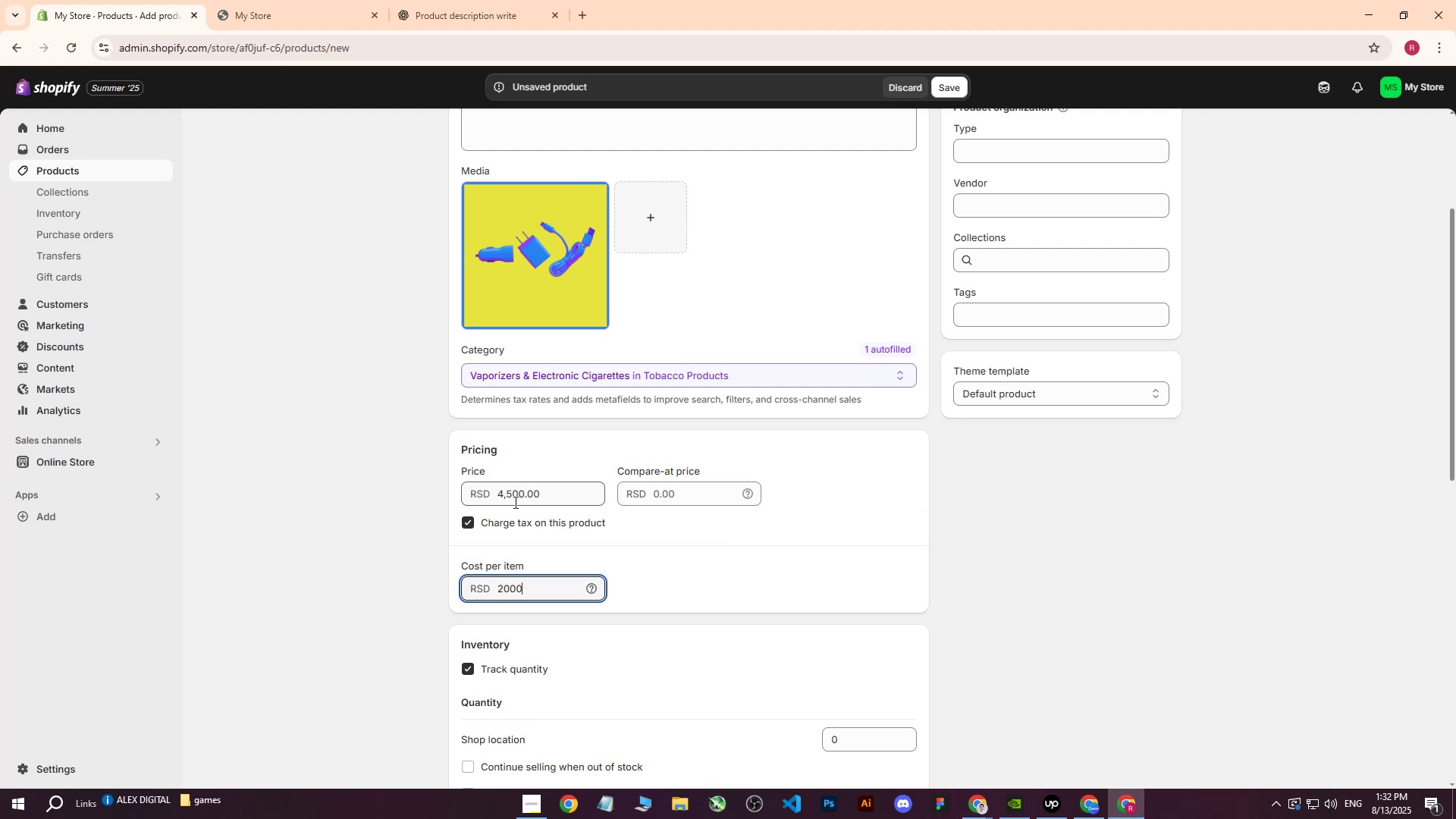 
left_click([278, 490])
 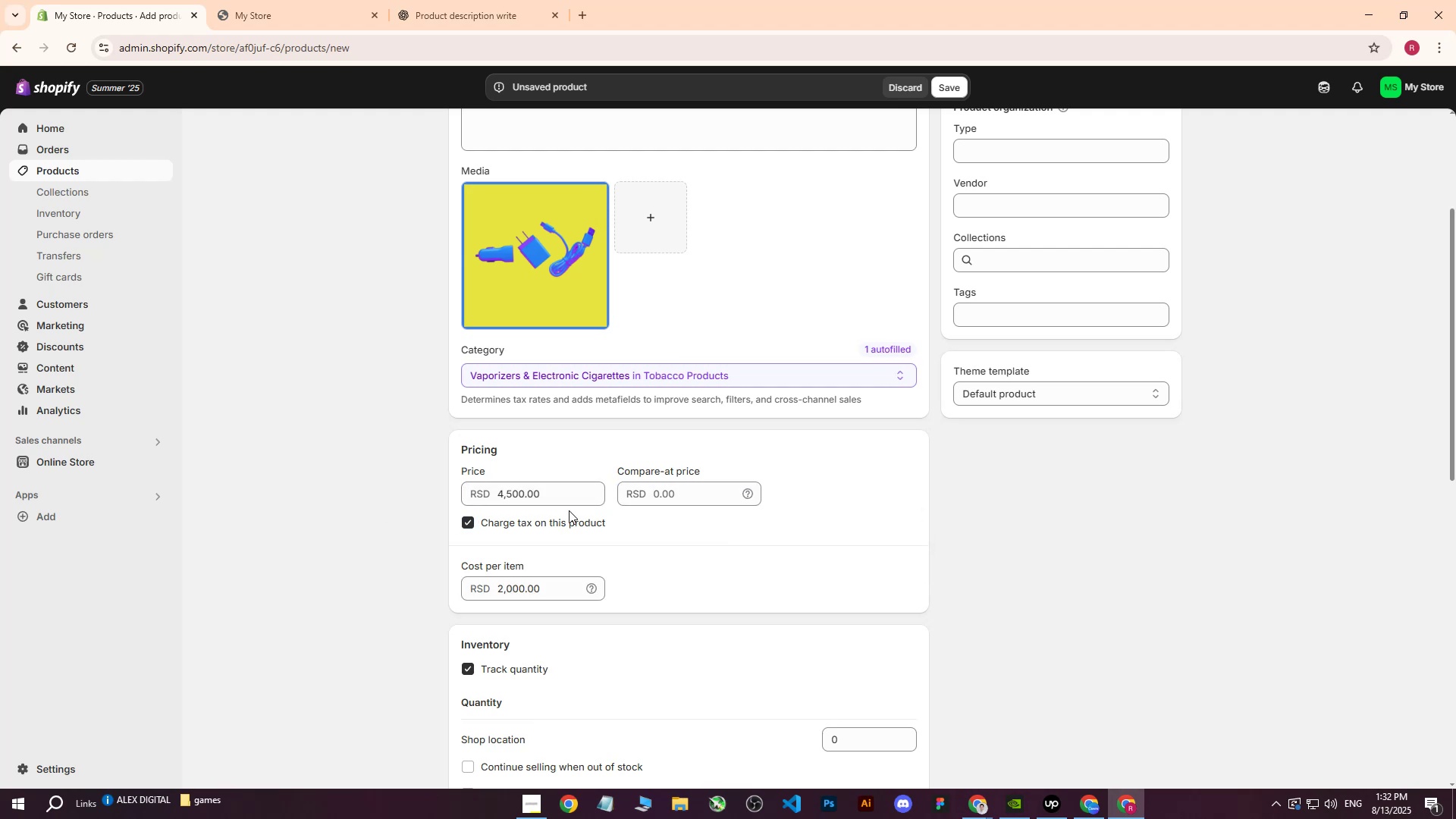 
scroll: coordinate [569, 510], scroll_direction: down, amount: 2.0
 